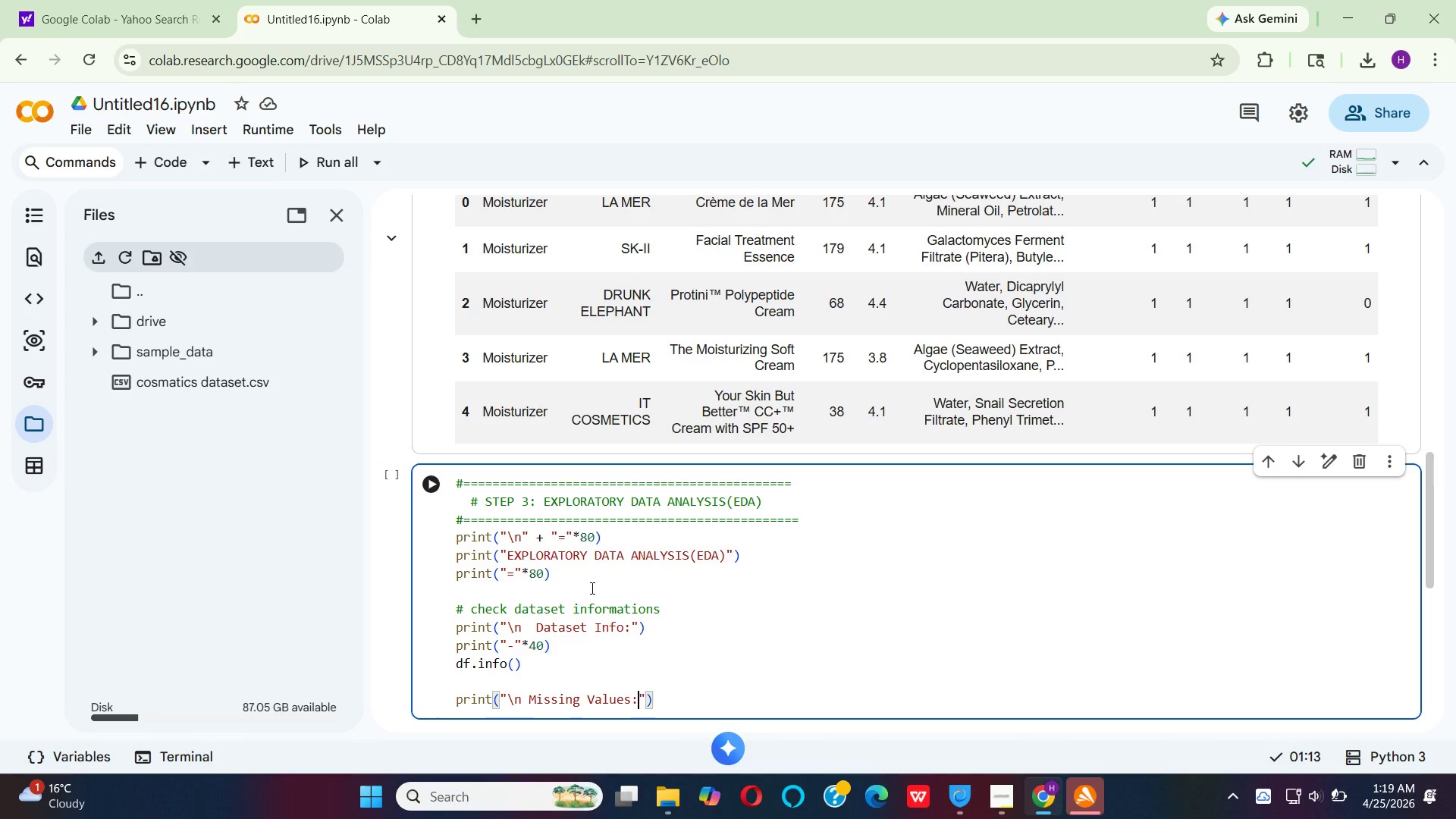 
key(ArrowRight)
 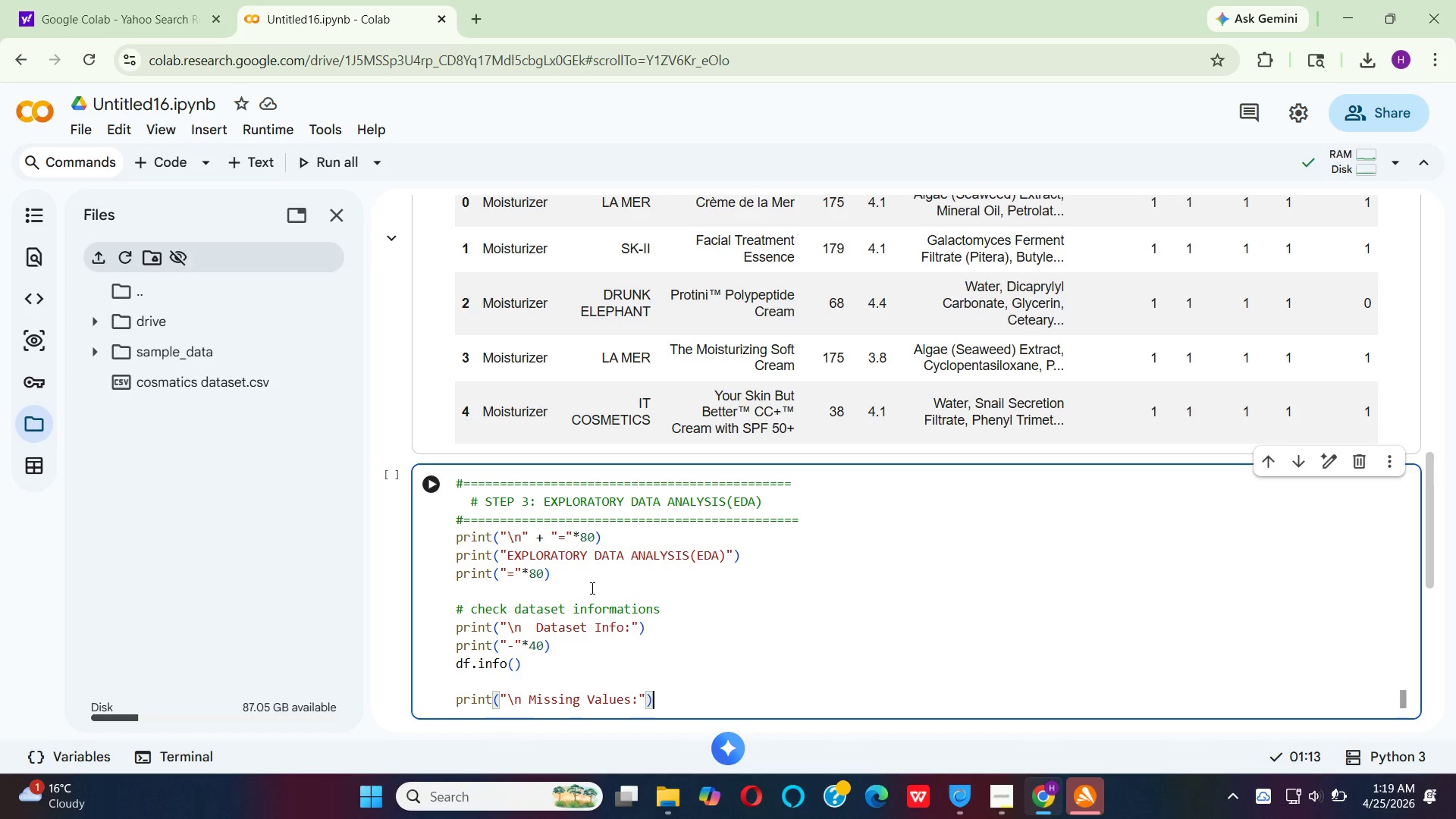 
key(ArrowRight)
 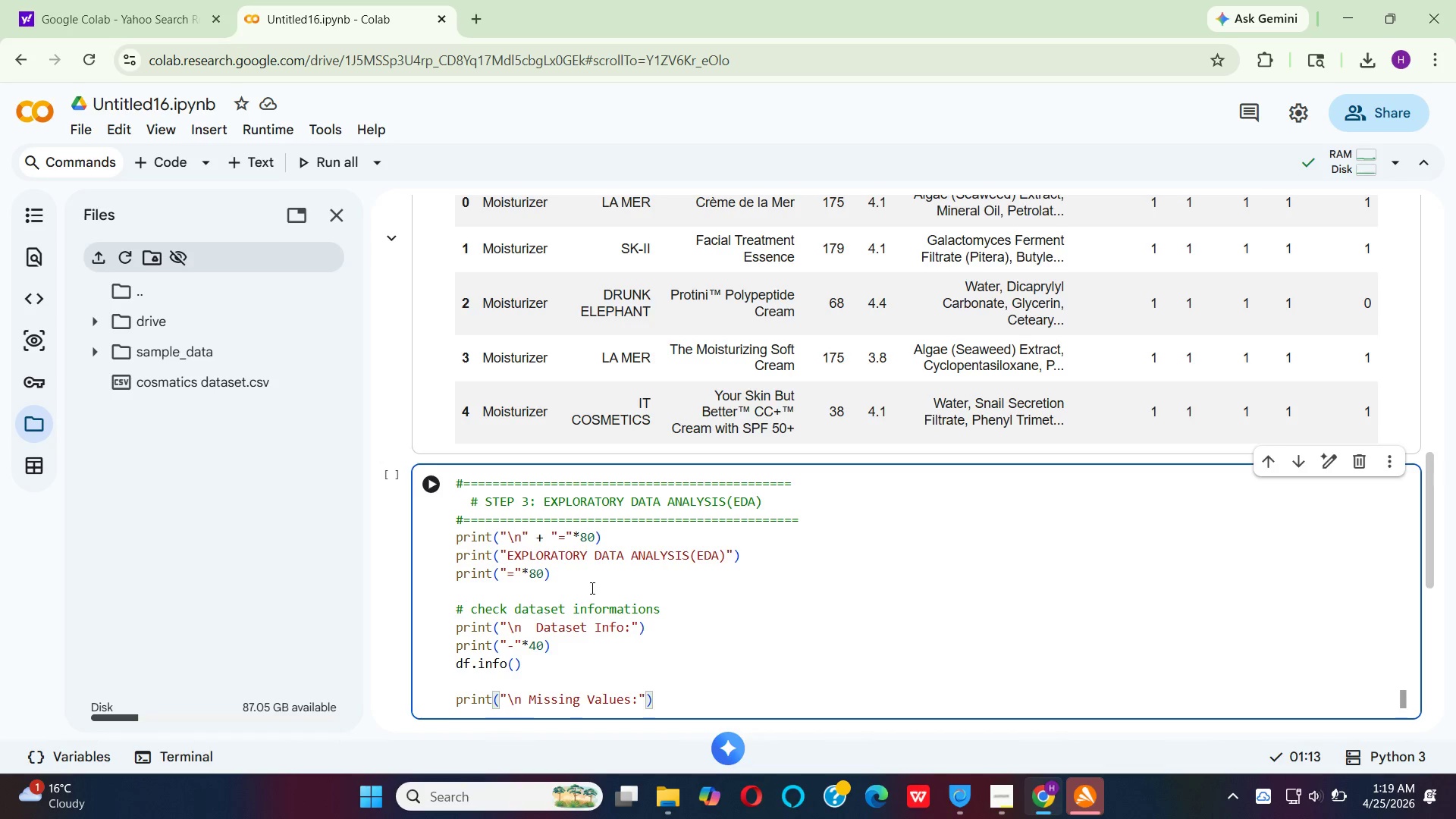 
key(Enter)
 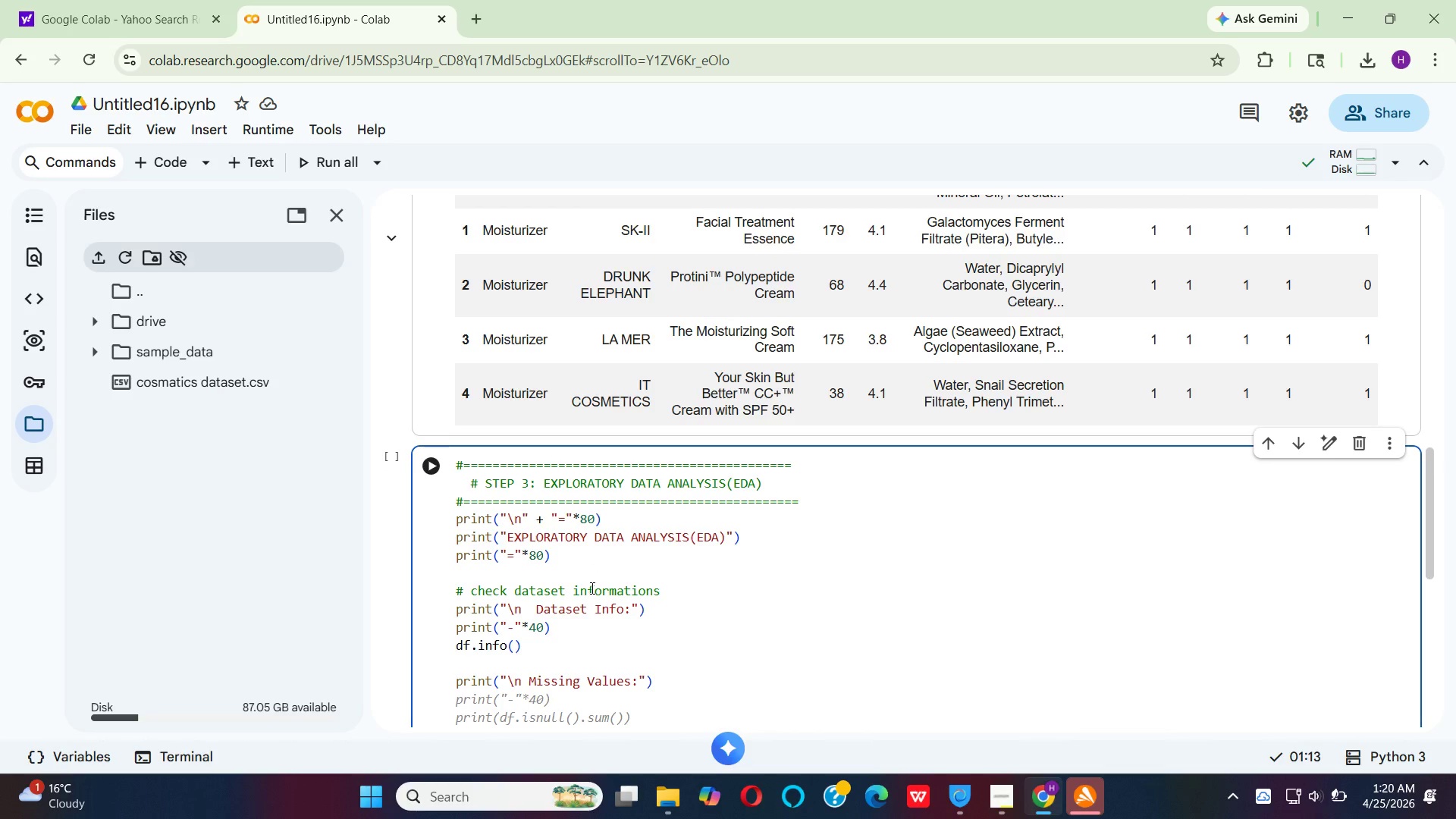 
wait(8.56)
 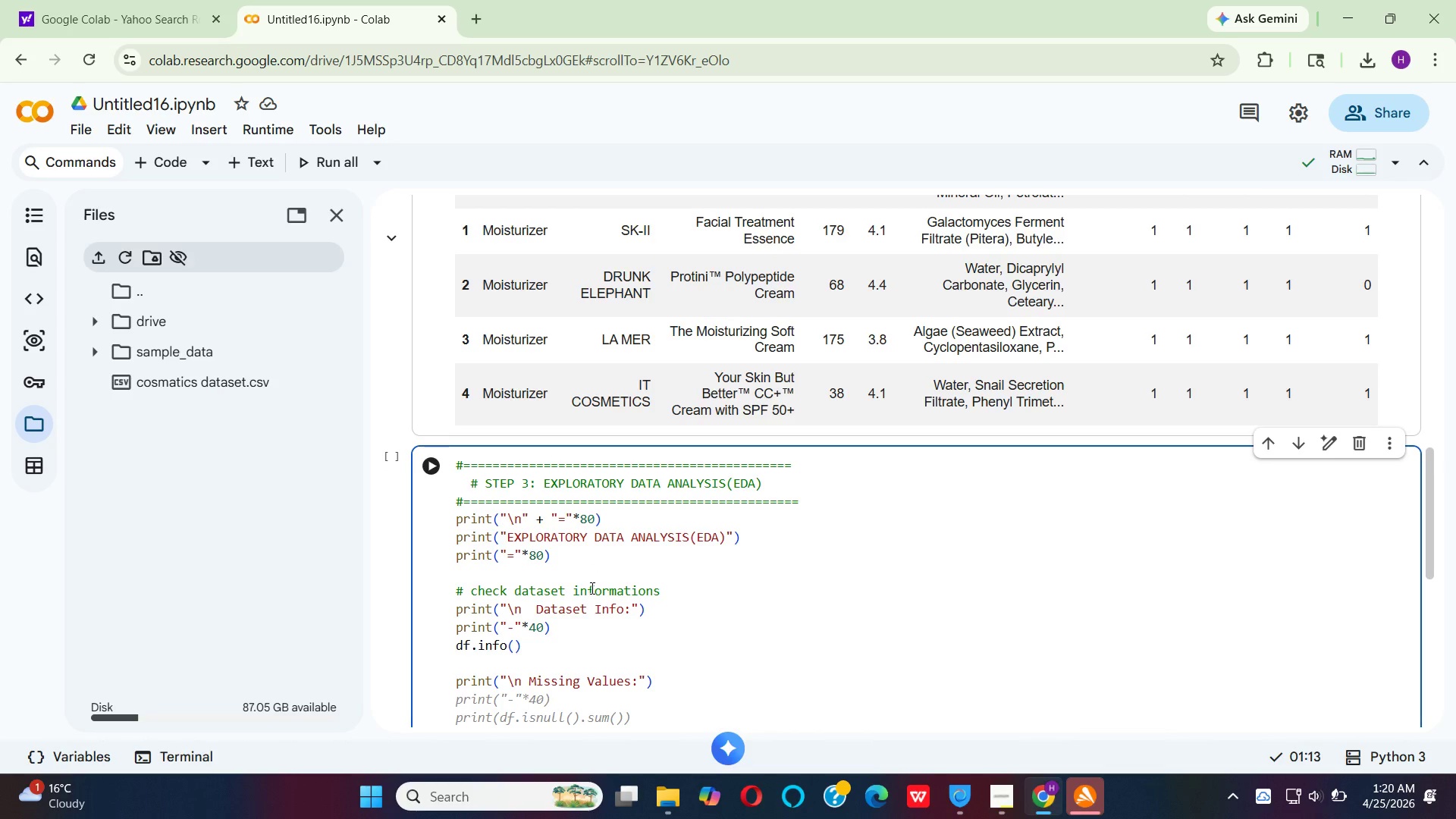 
left_click_drag(start_coordinate=[549, 670], to_coordinate=[540, 689])
 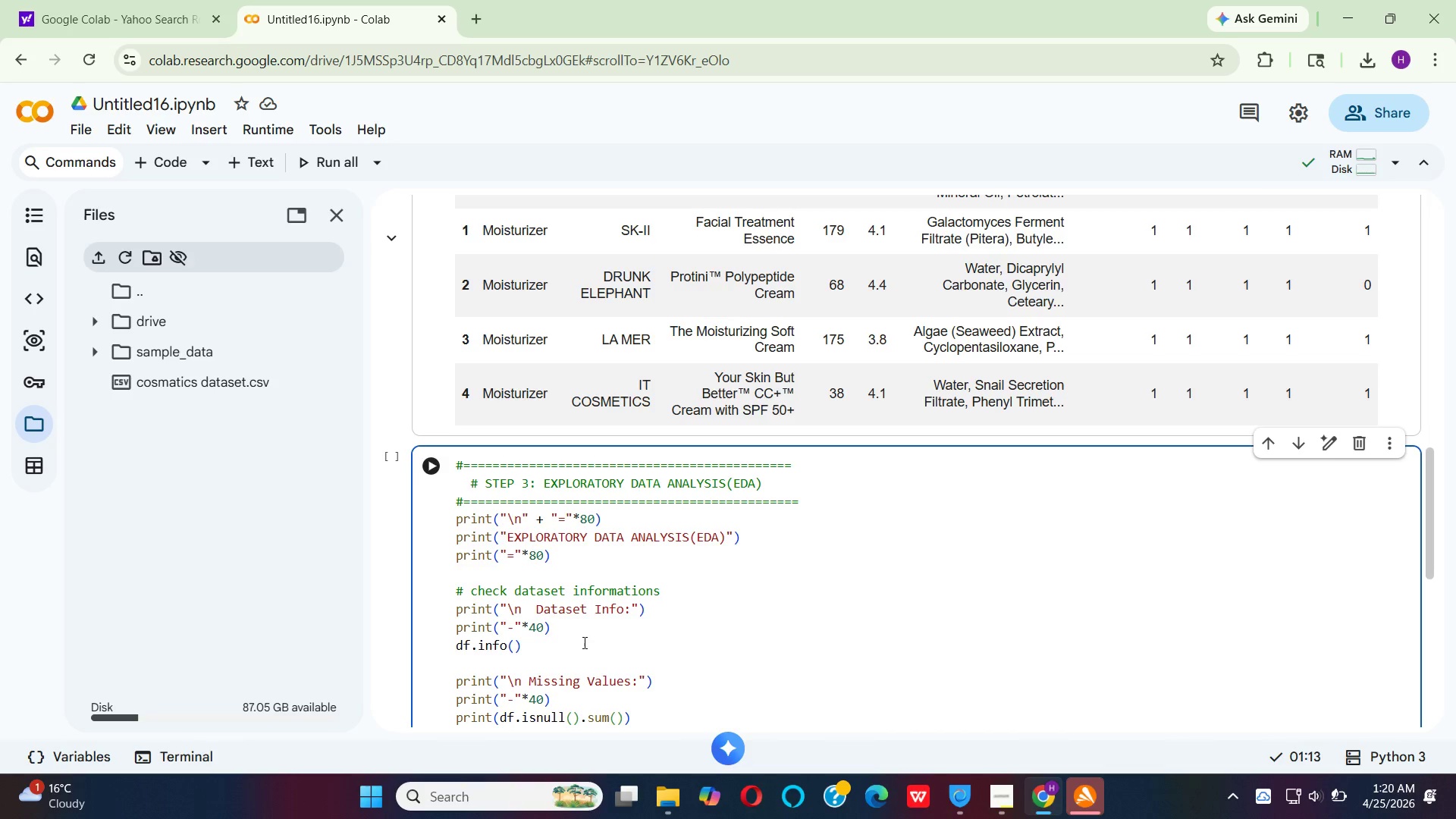 
scroll: coordinate [583, 642], scroll_direction: down, amount: 2.0
 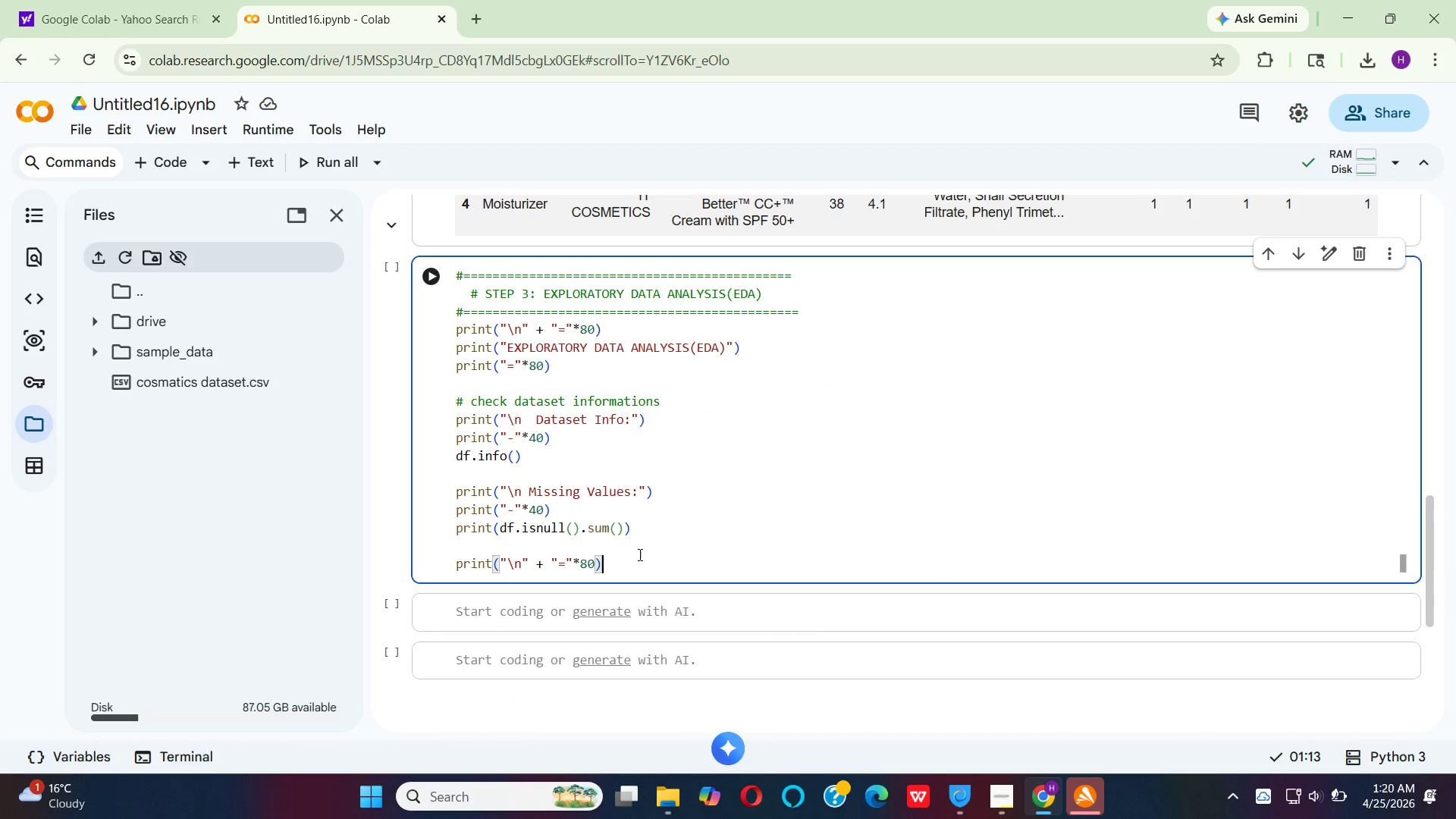 
wait(14.06)
 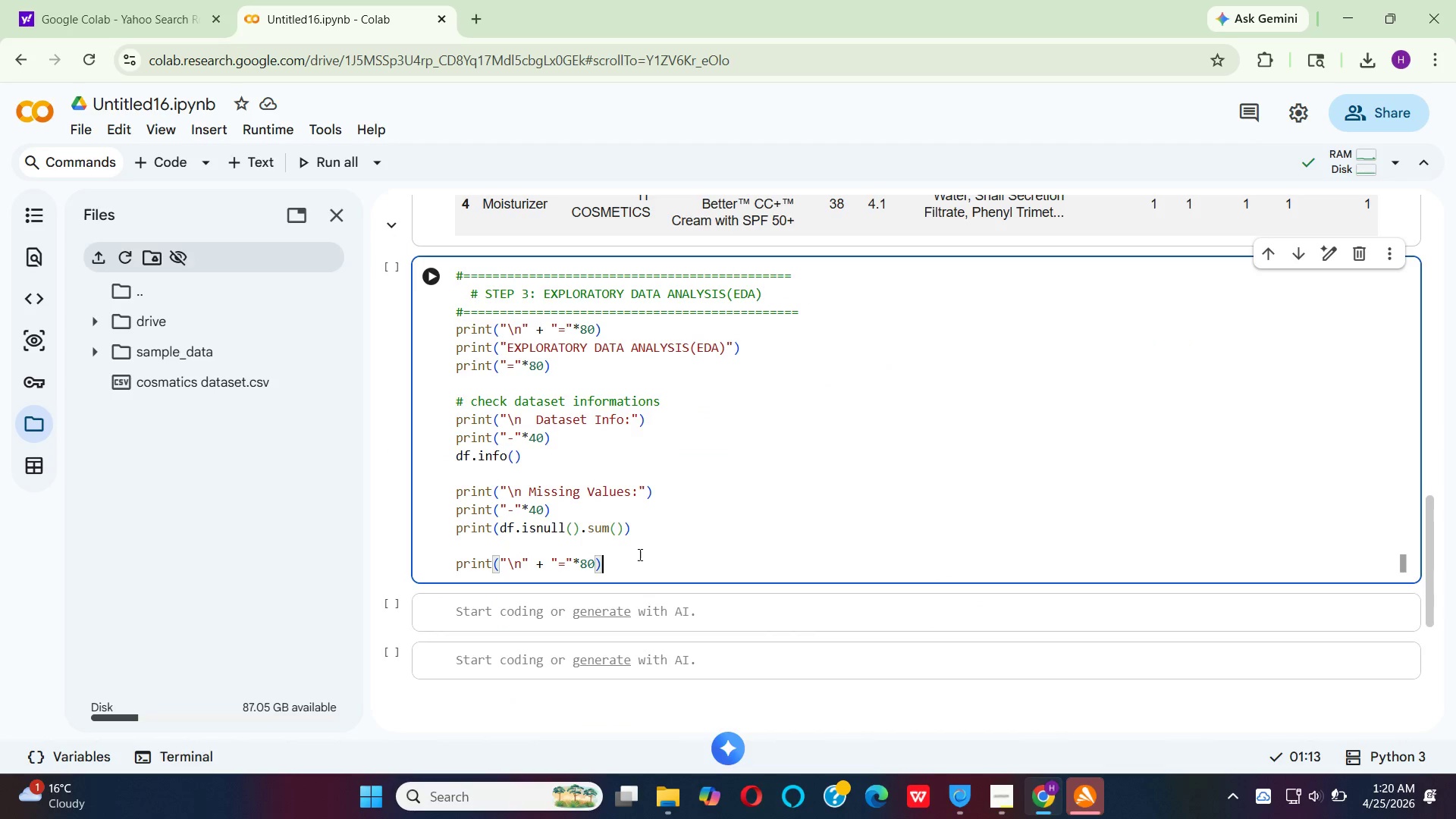 
left_click([594, 566])
 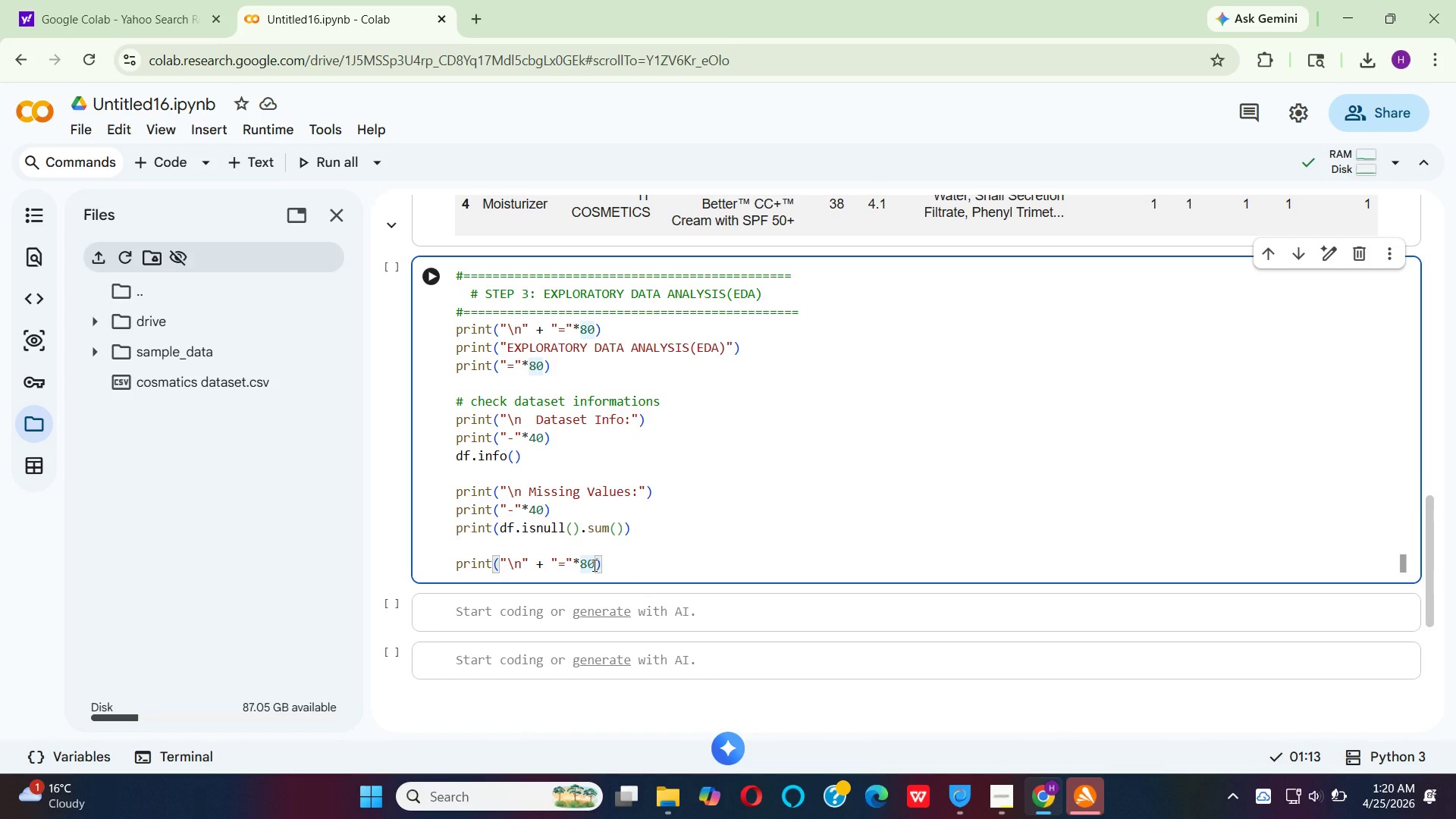 
key(Backspace)
 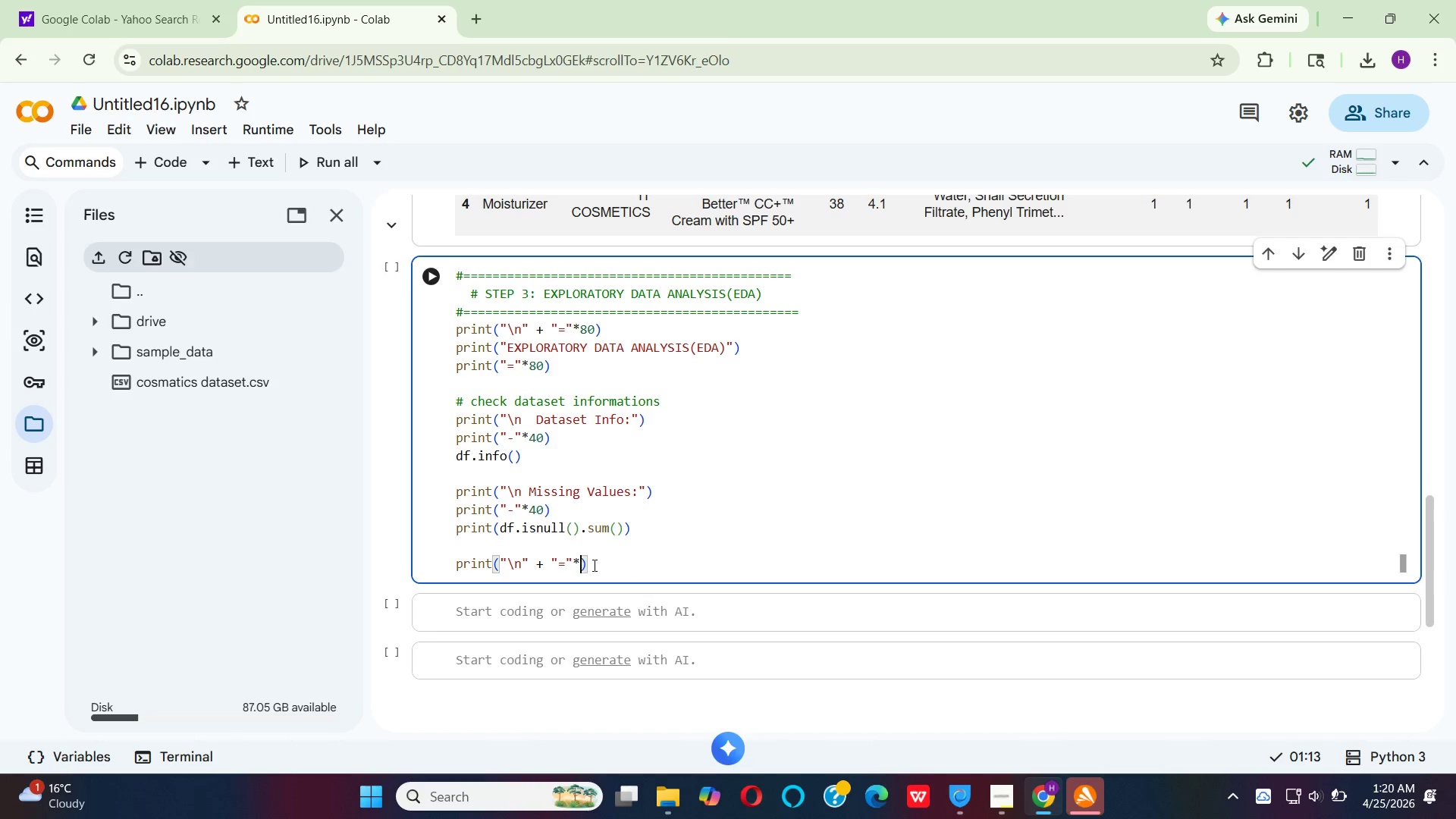 
key(Backspace)
 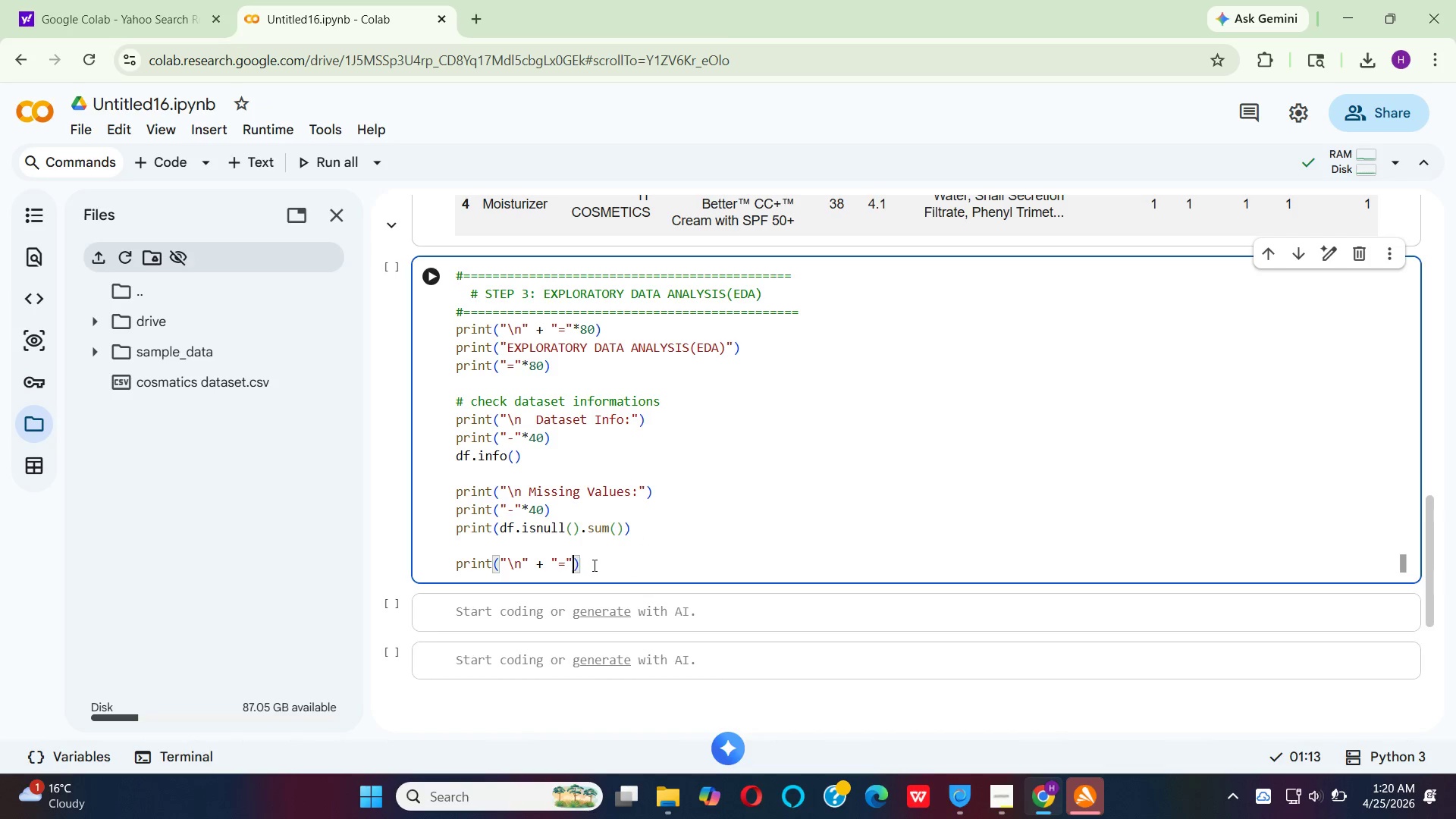 
hold_key(key=Backspace, duration=0.52)
 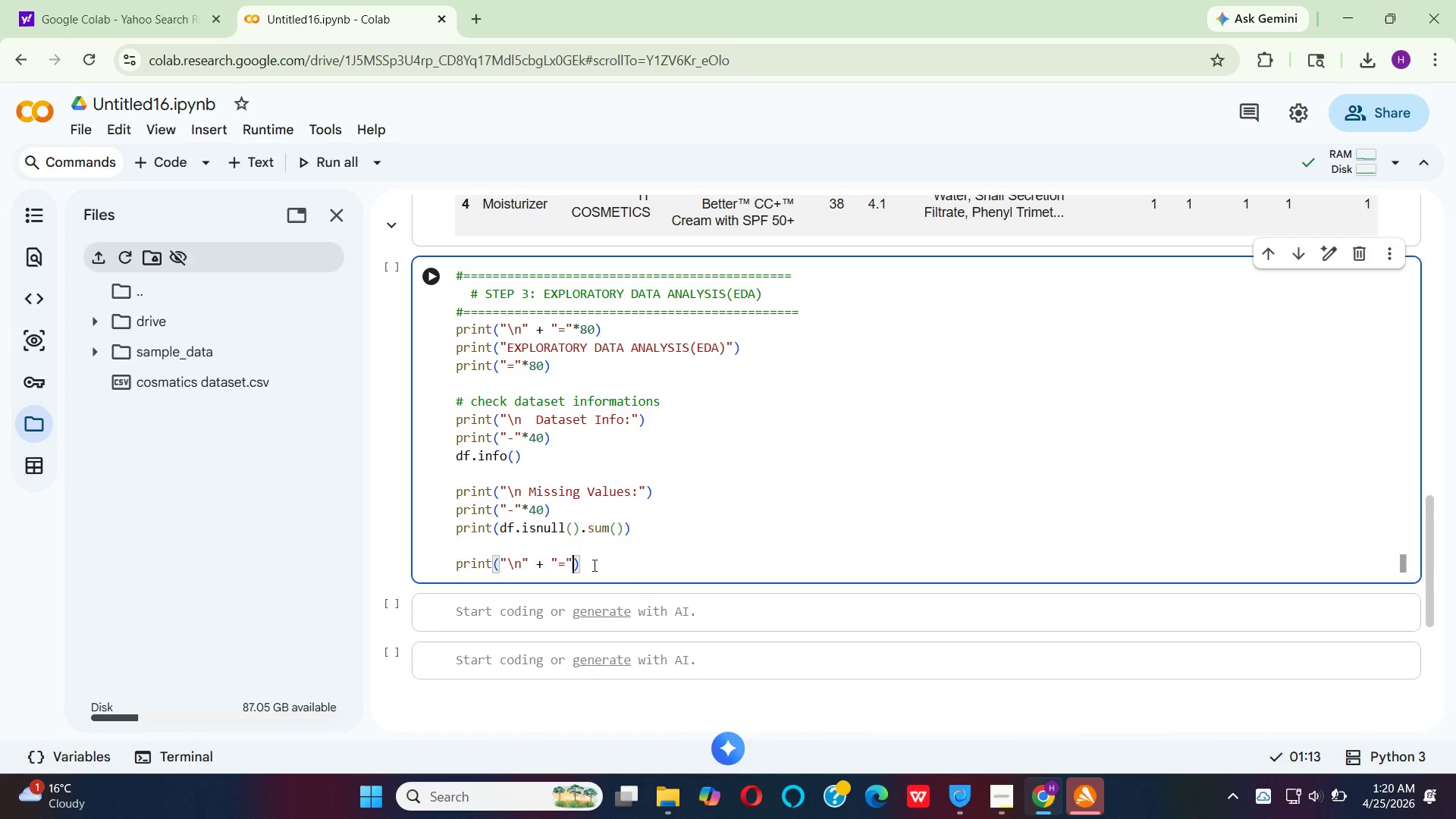 
key(Backspace)
 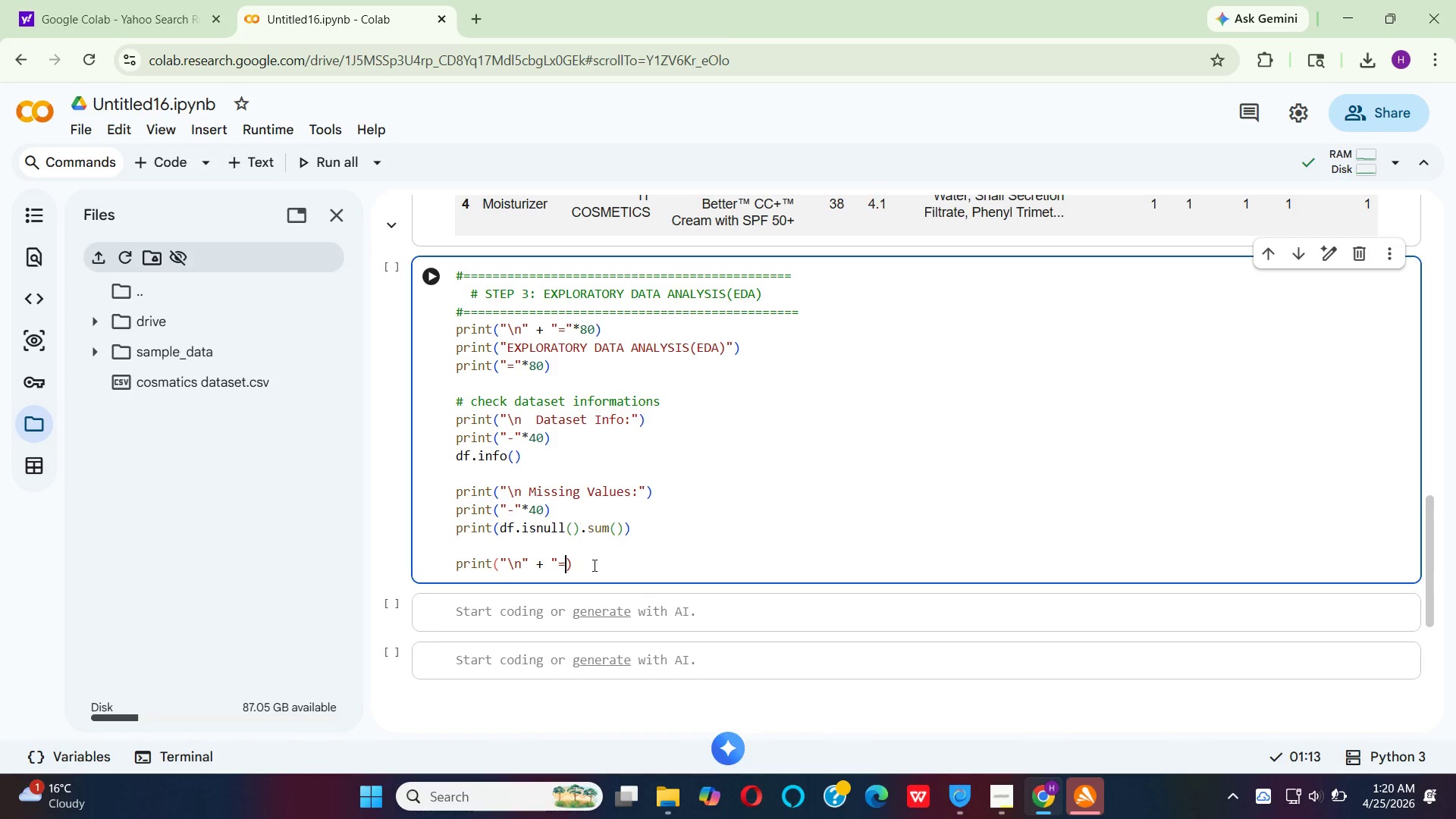 
key(Backspace)
 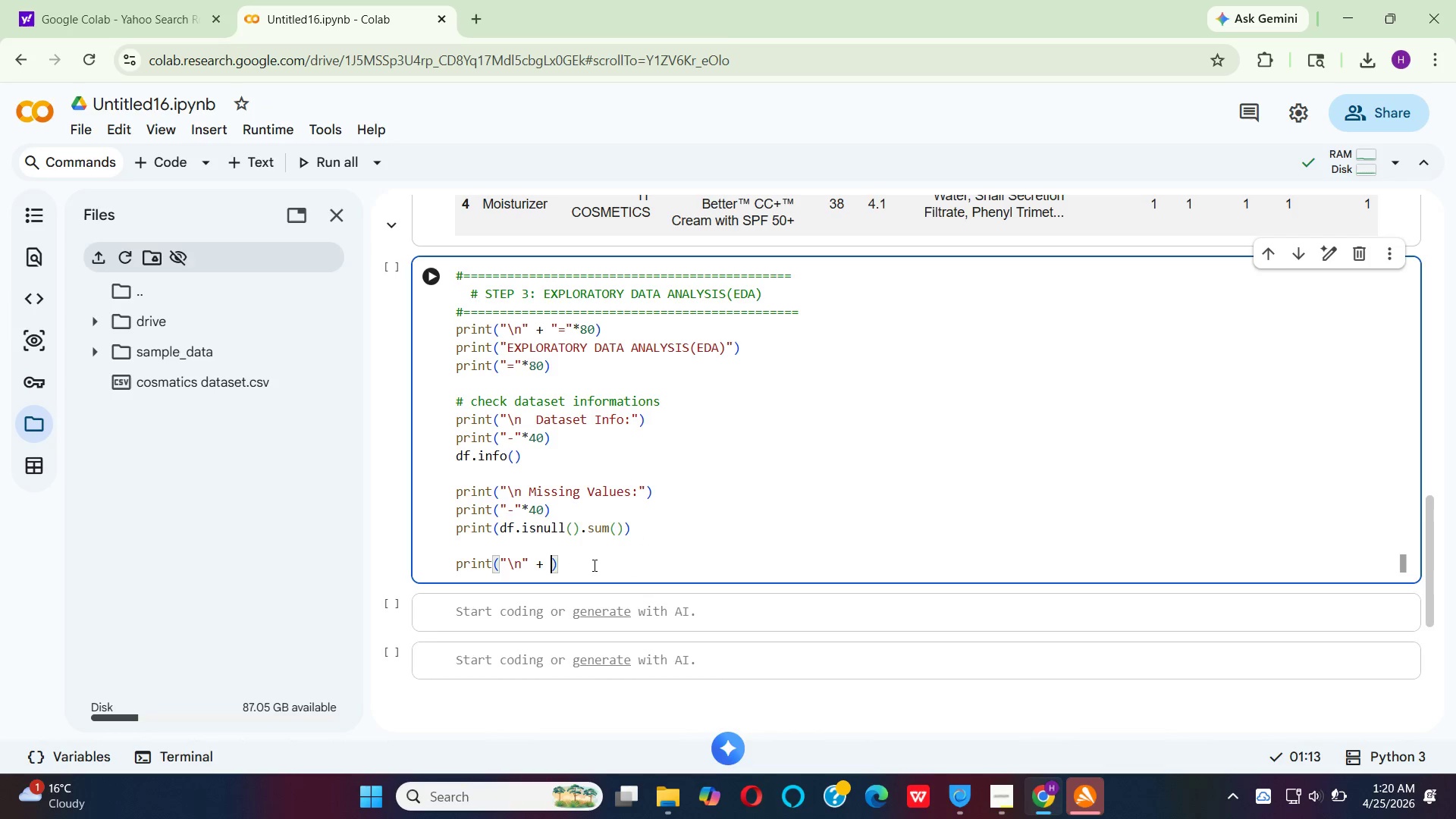 
key(Backspace)
 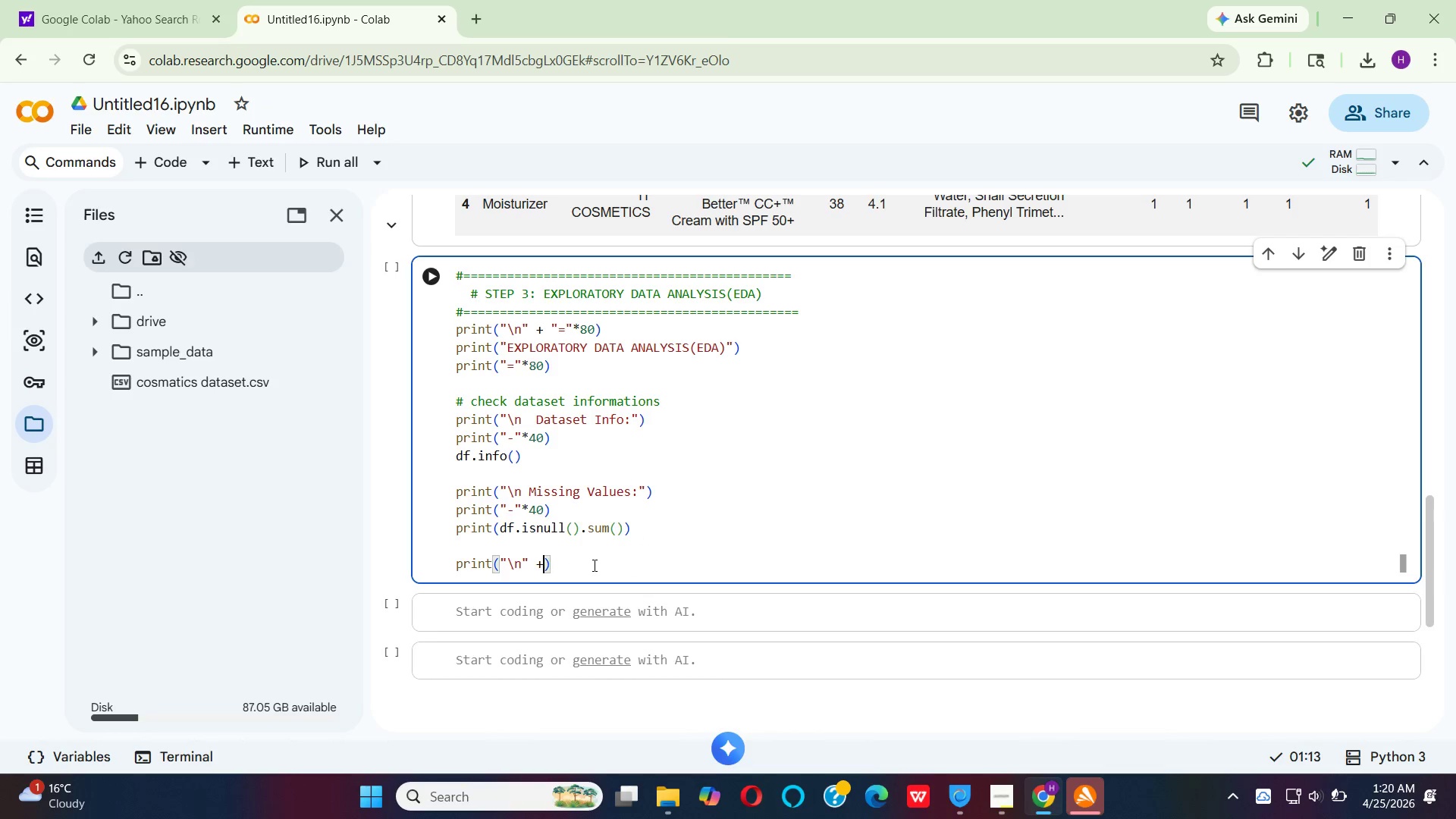 
key(Backspace)
 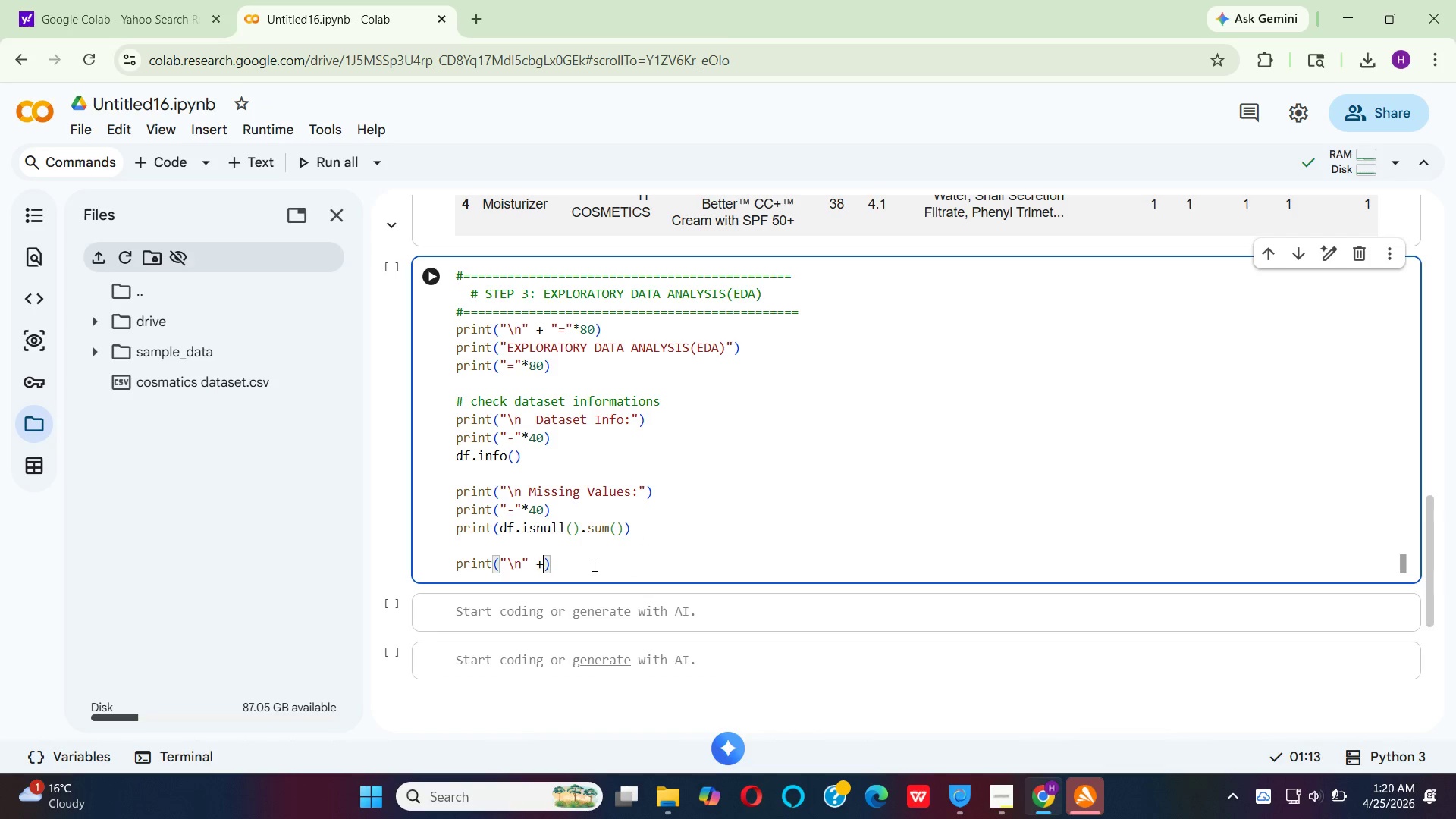 
key(Backspace)
 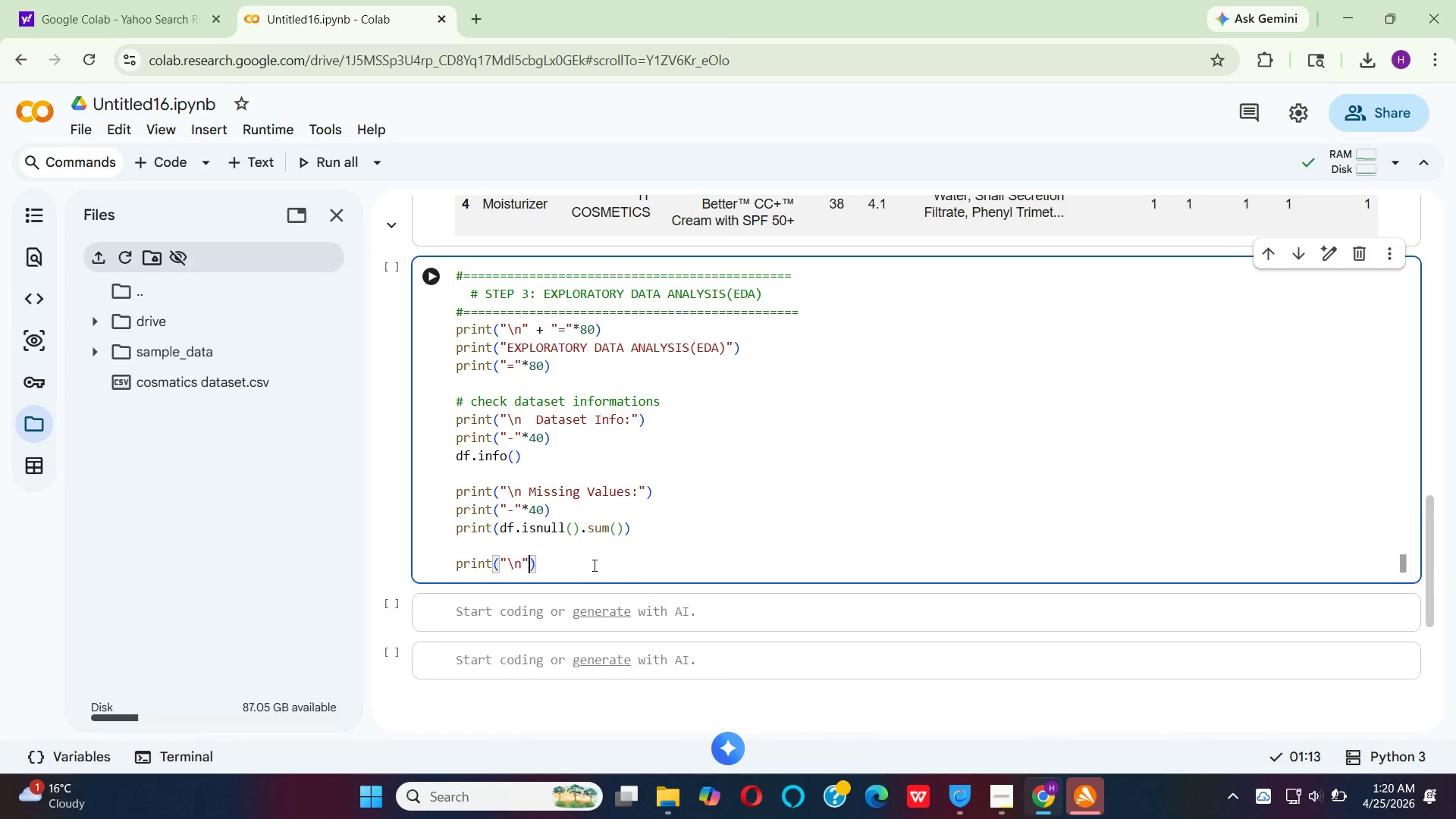 
key(Backspace)
 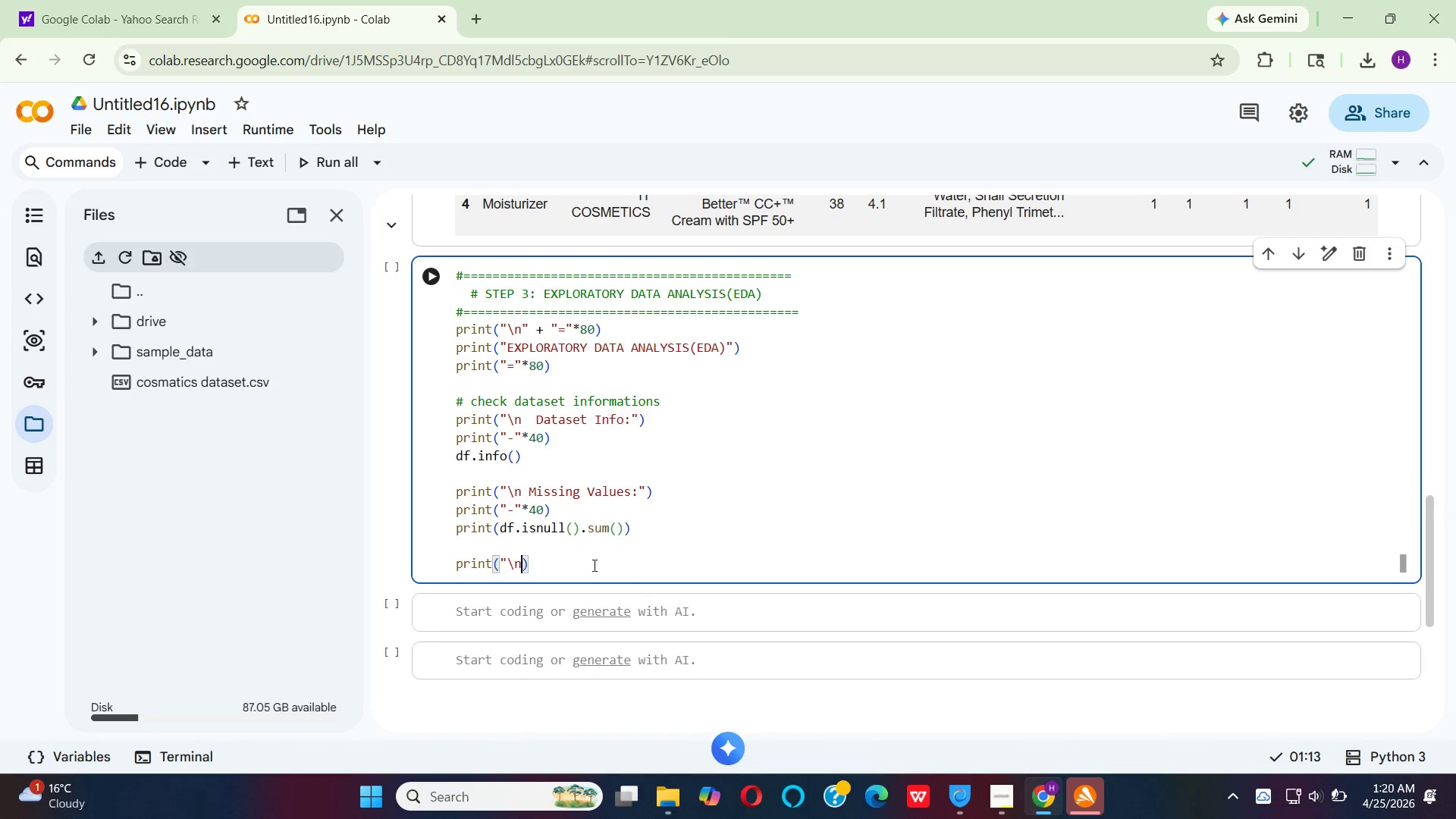 
key(Backspace)
 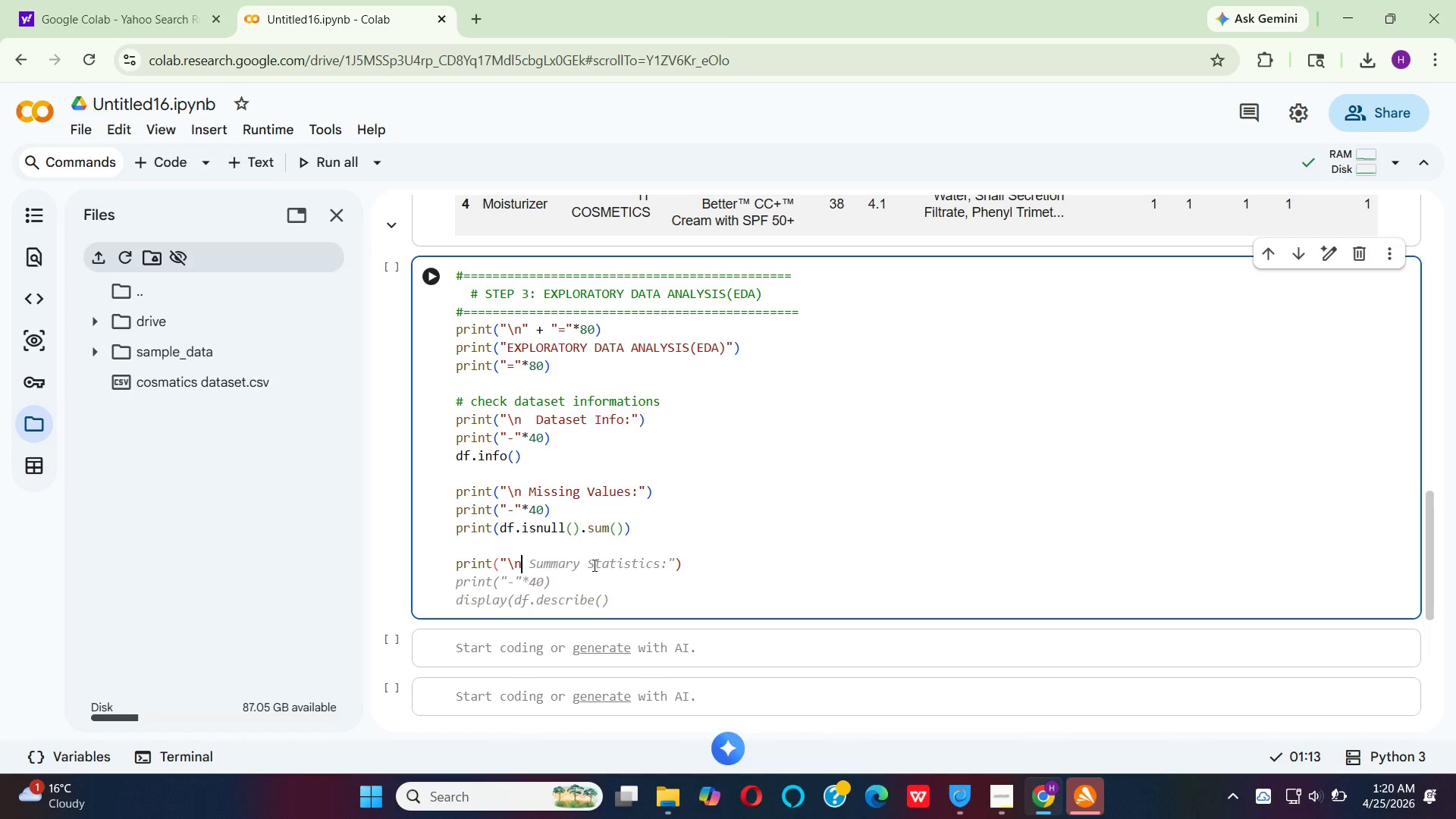 
key(Shift+Quote)
 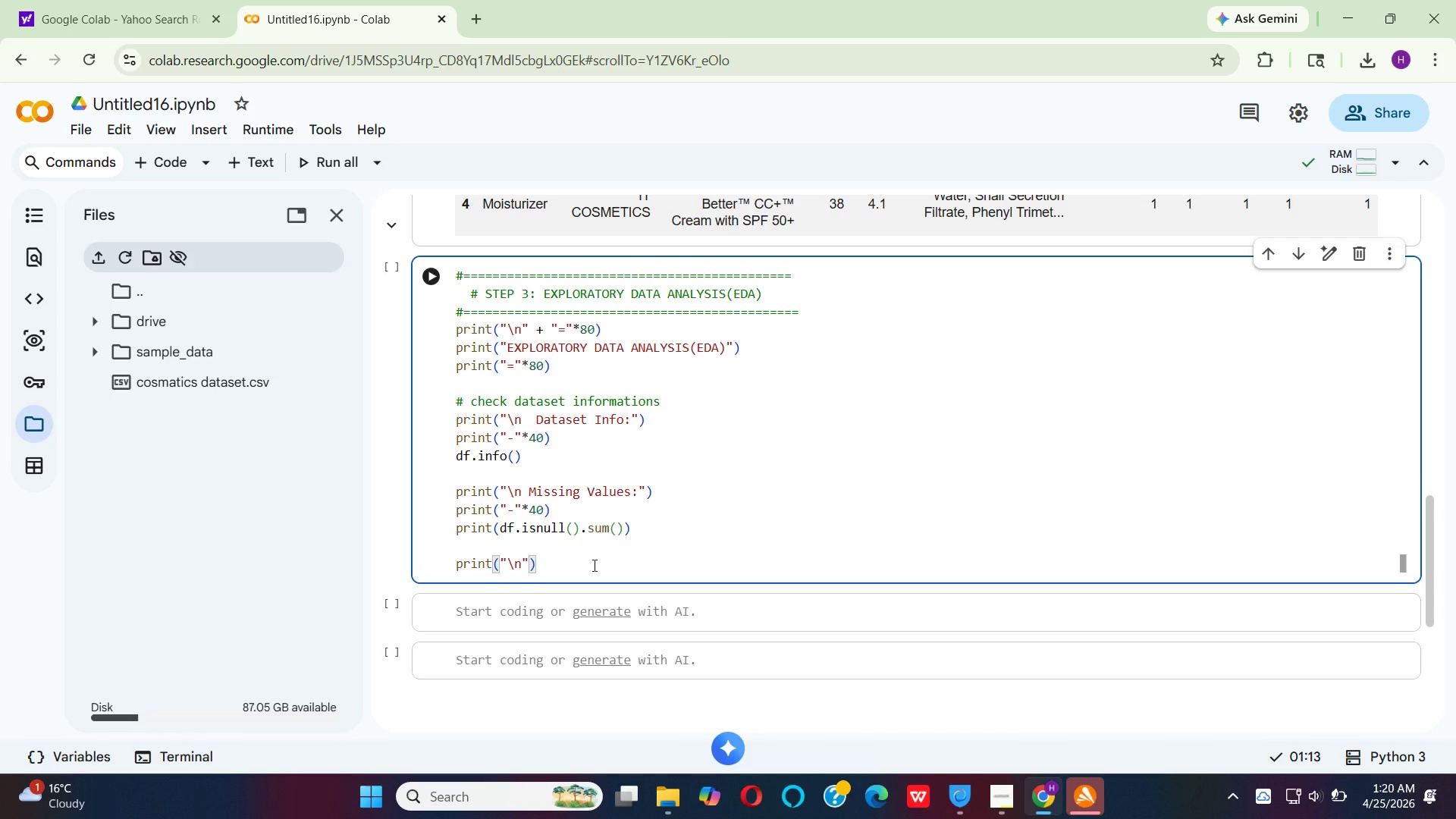 
key(ArrowLeft)
 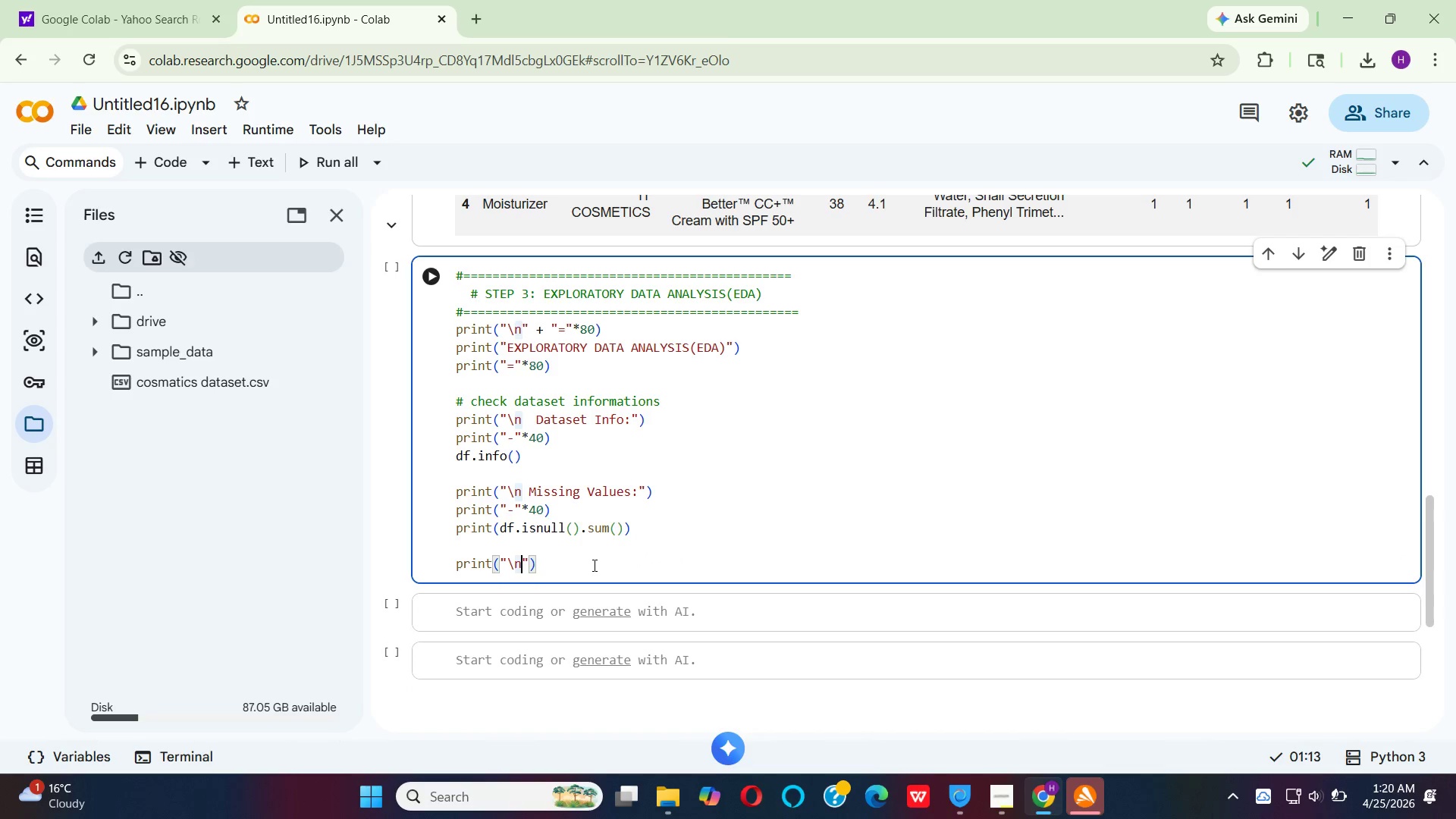 
type( Prodct catego)
 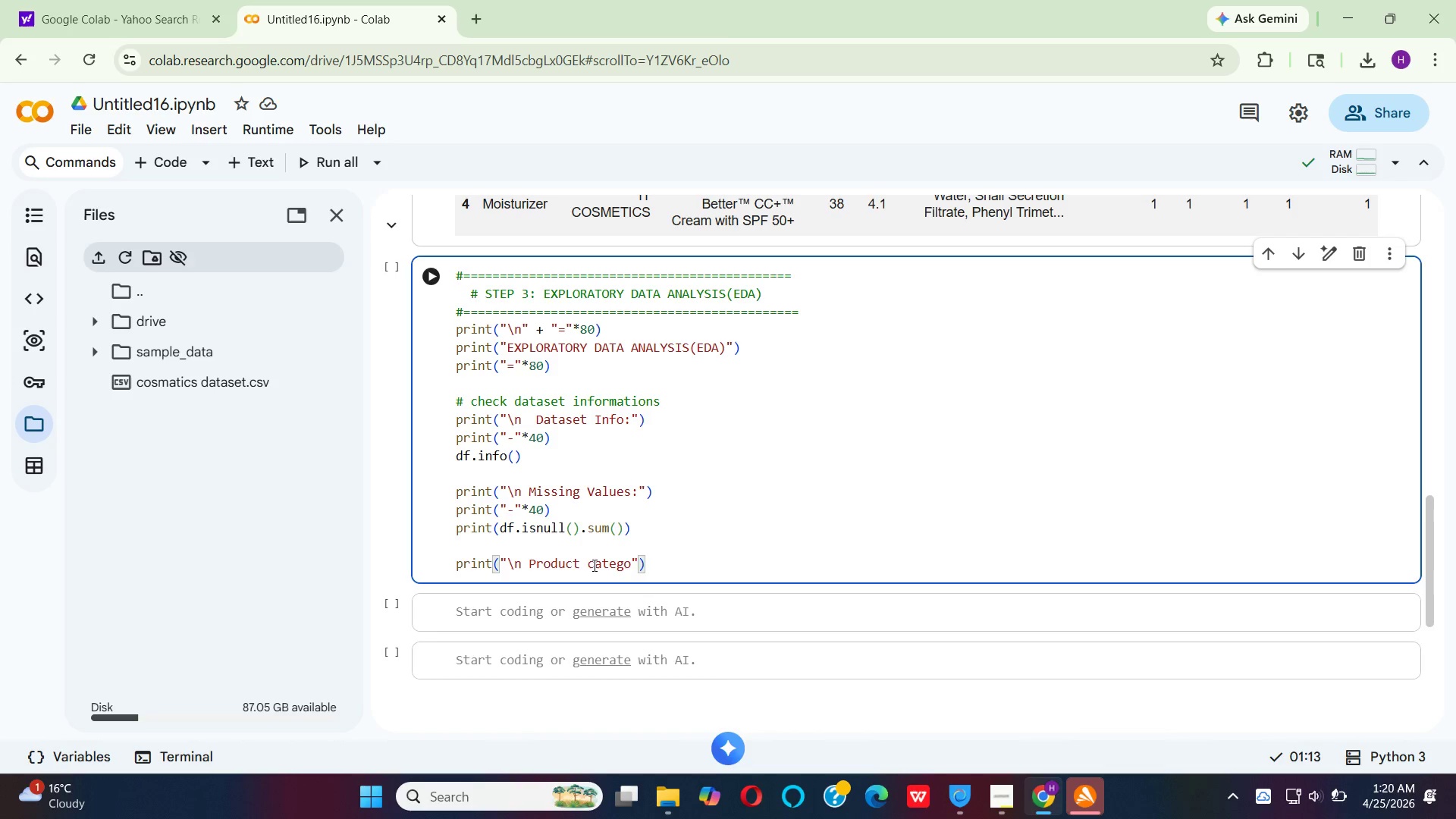 
hold_key(key=U, duration=0.31)
 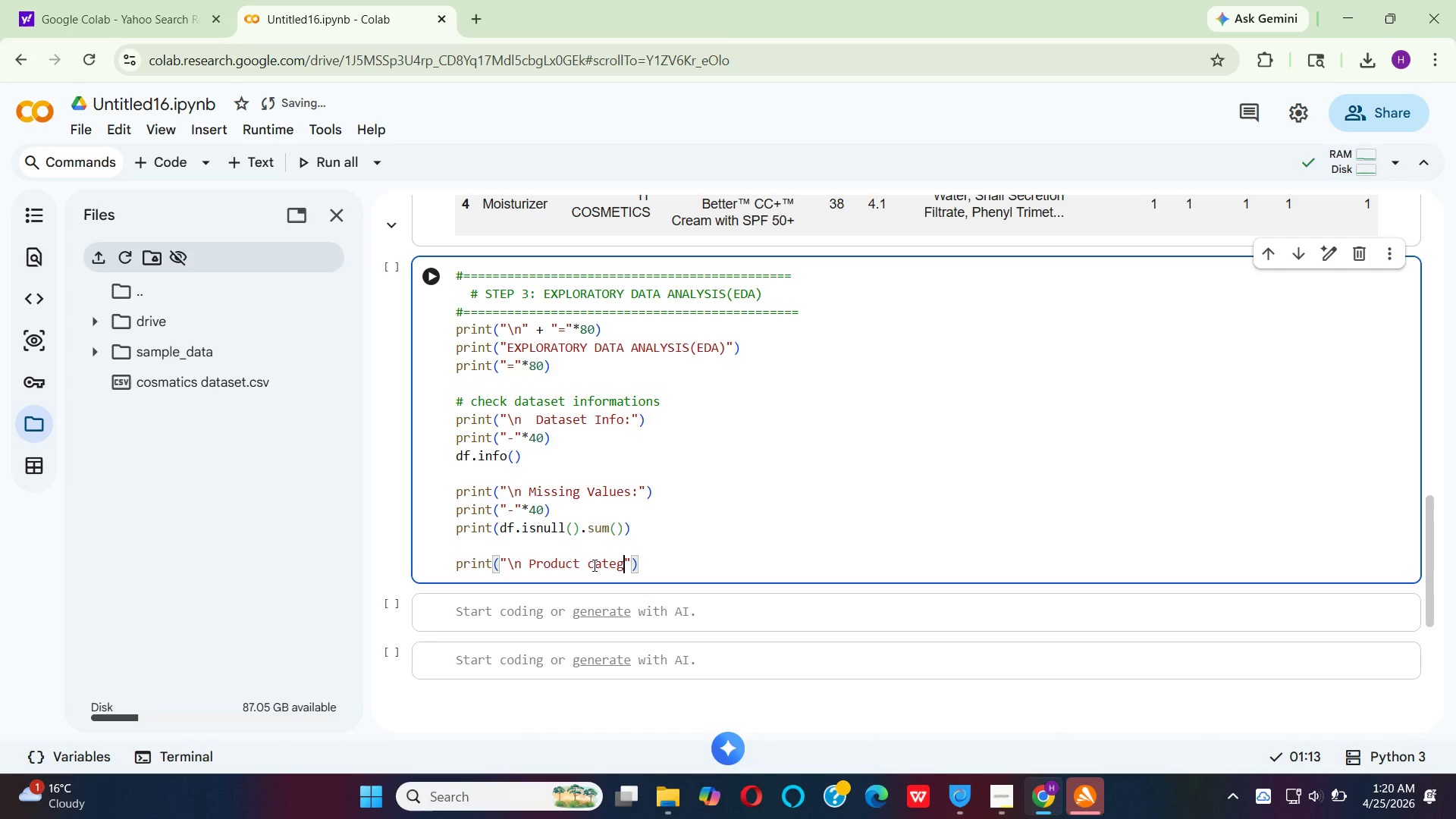 
type(ries des)
key(Backspace)
key(Backspace)
type(istribution:)
 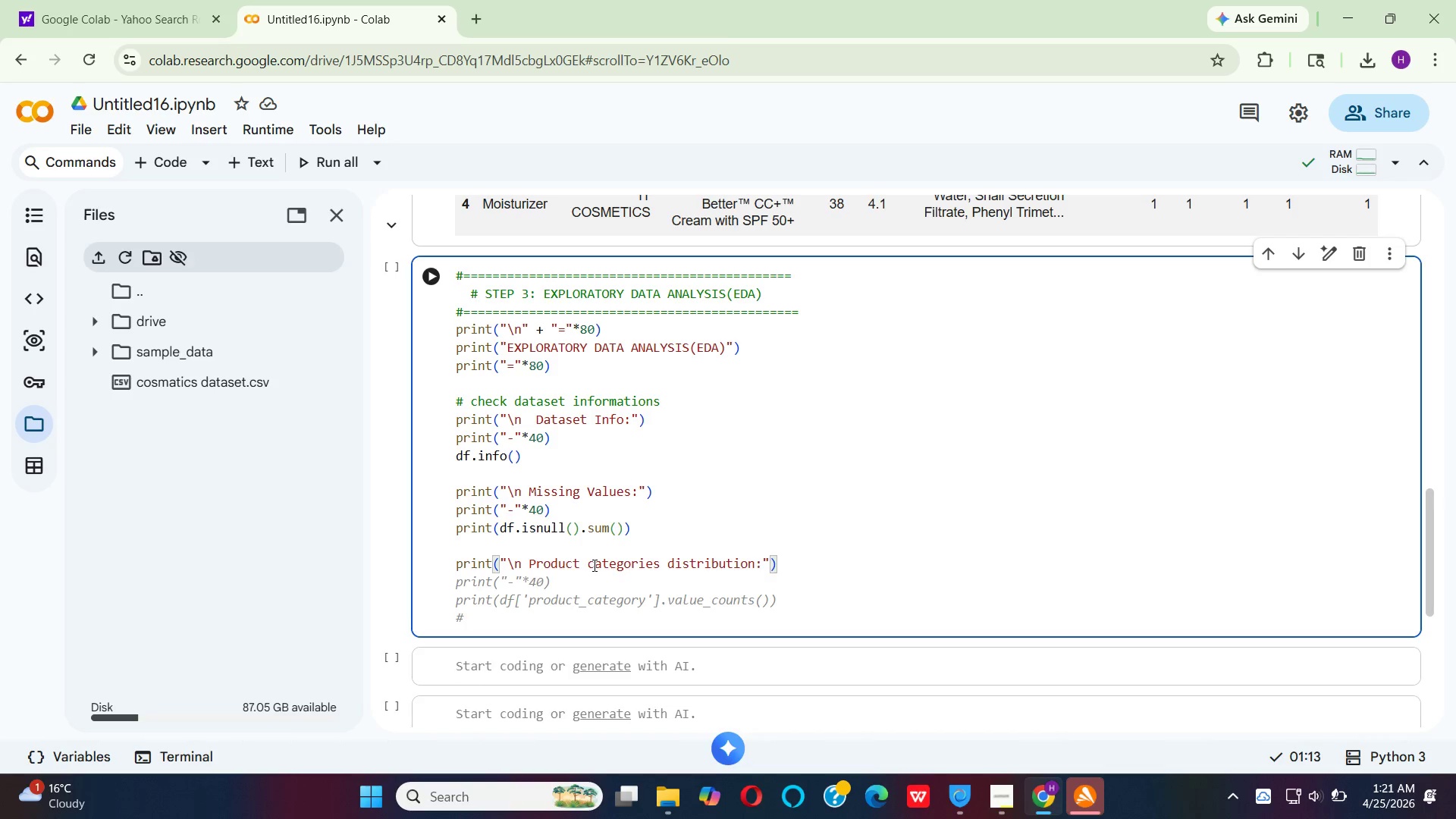 
key(ArrowRight)
 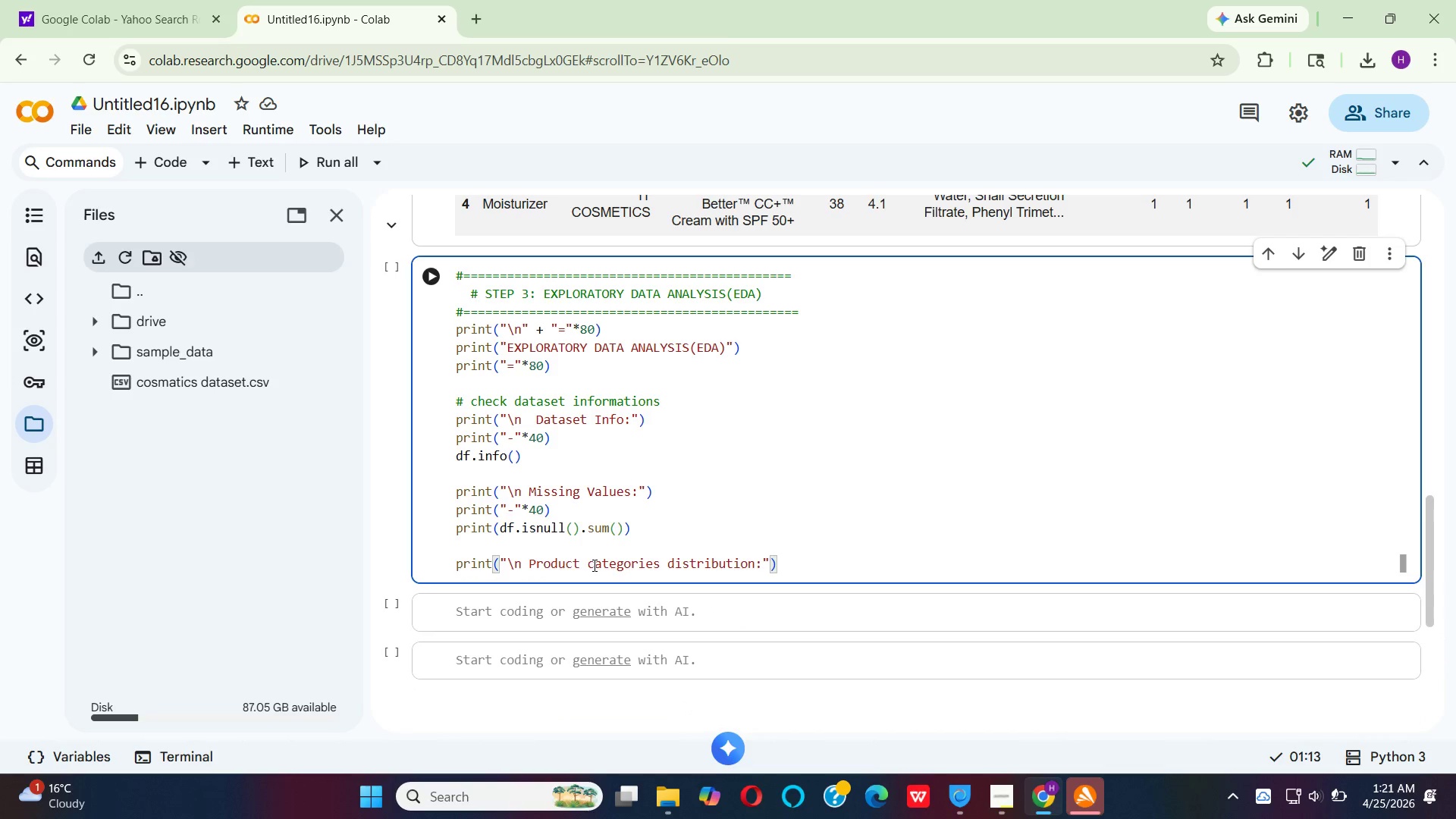 
key(ArrowRight)
 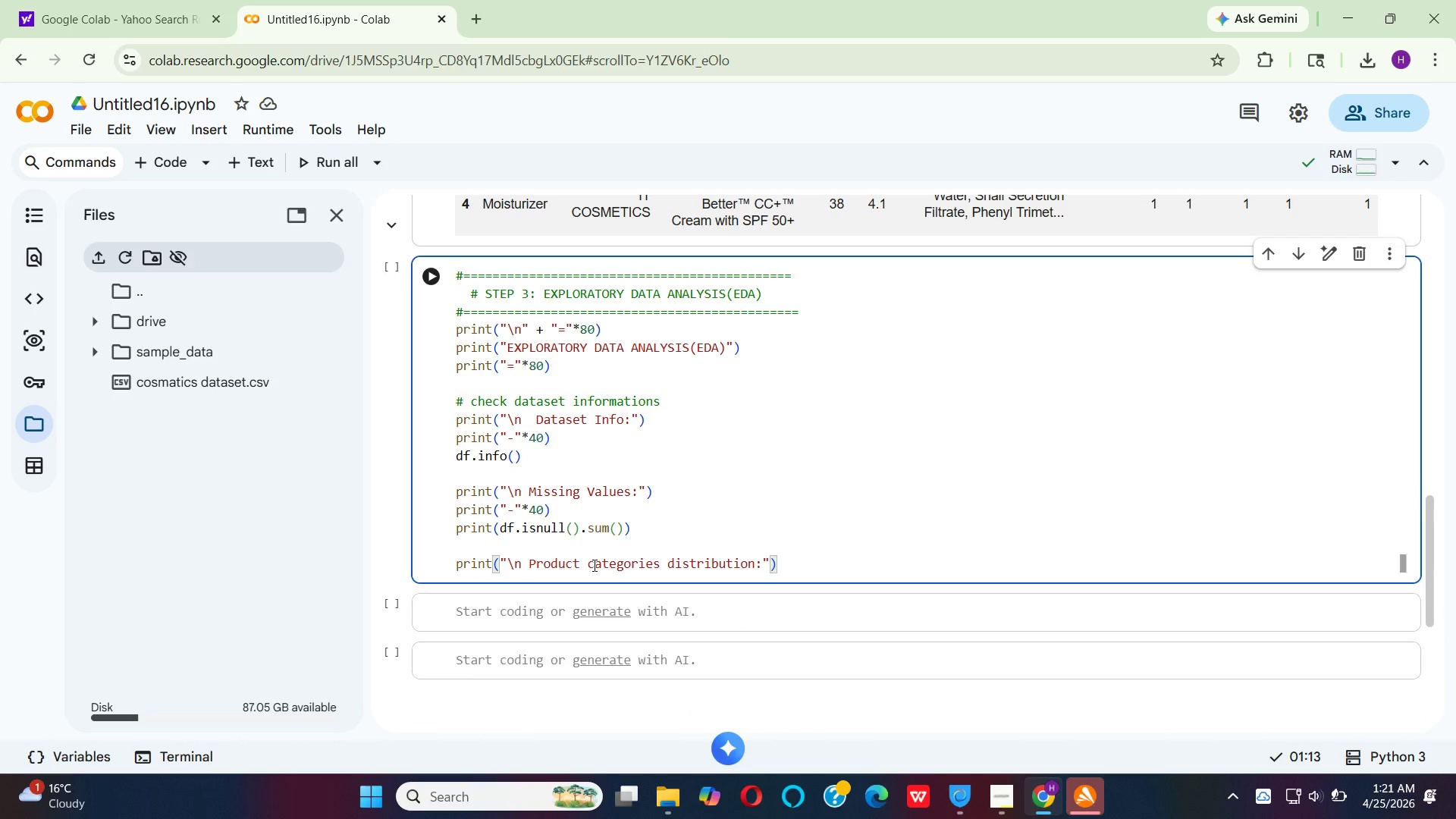 
key(Enter)
 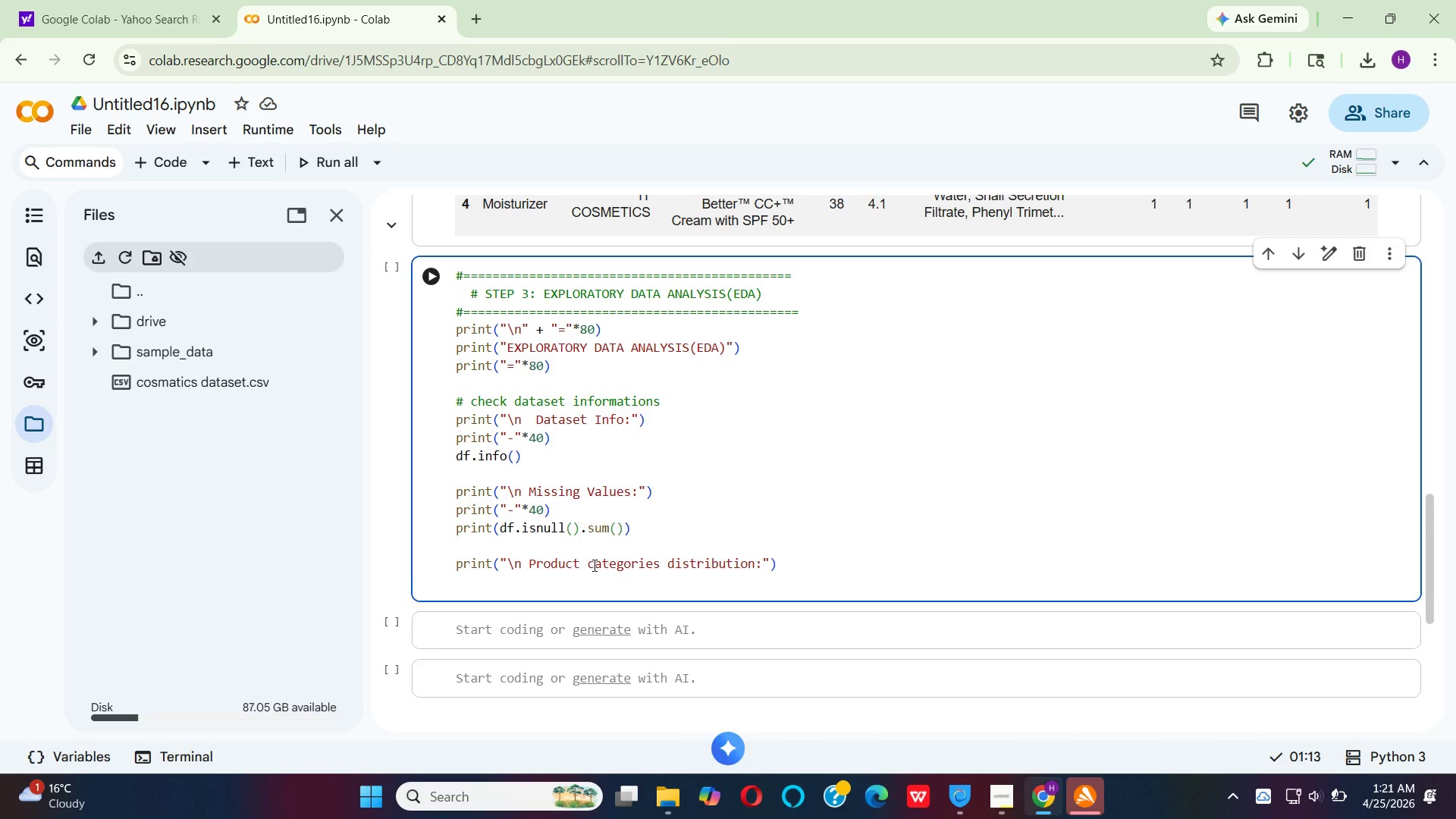 
type(pr)
 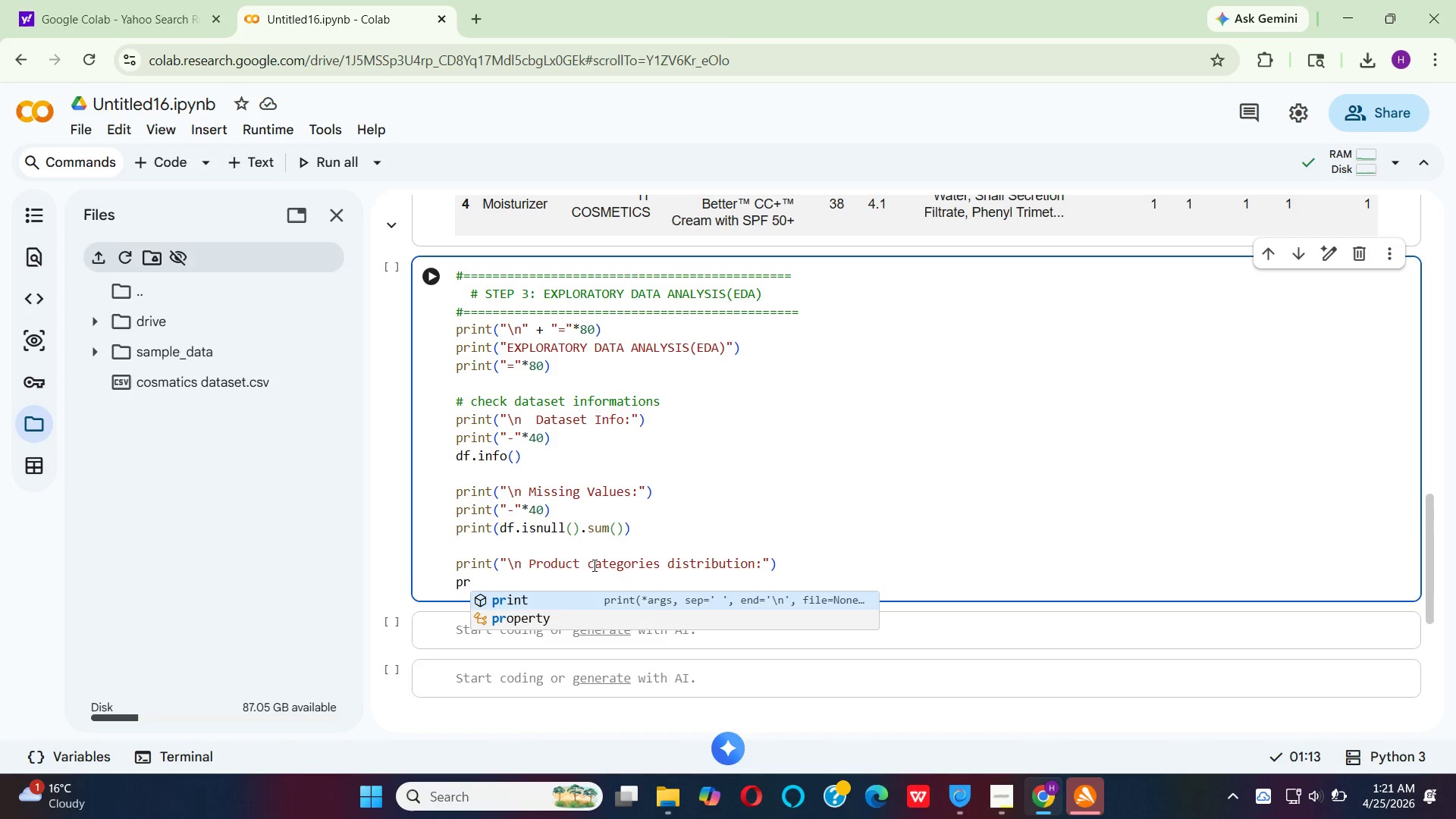 
key(Enter)
 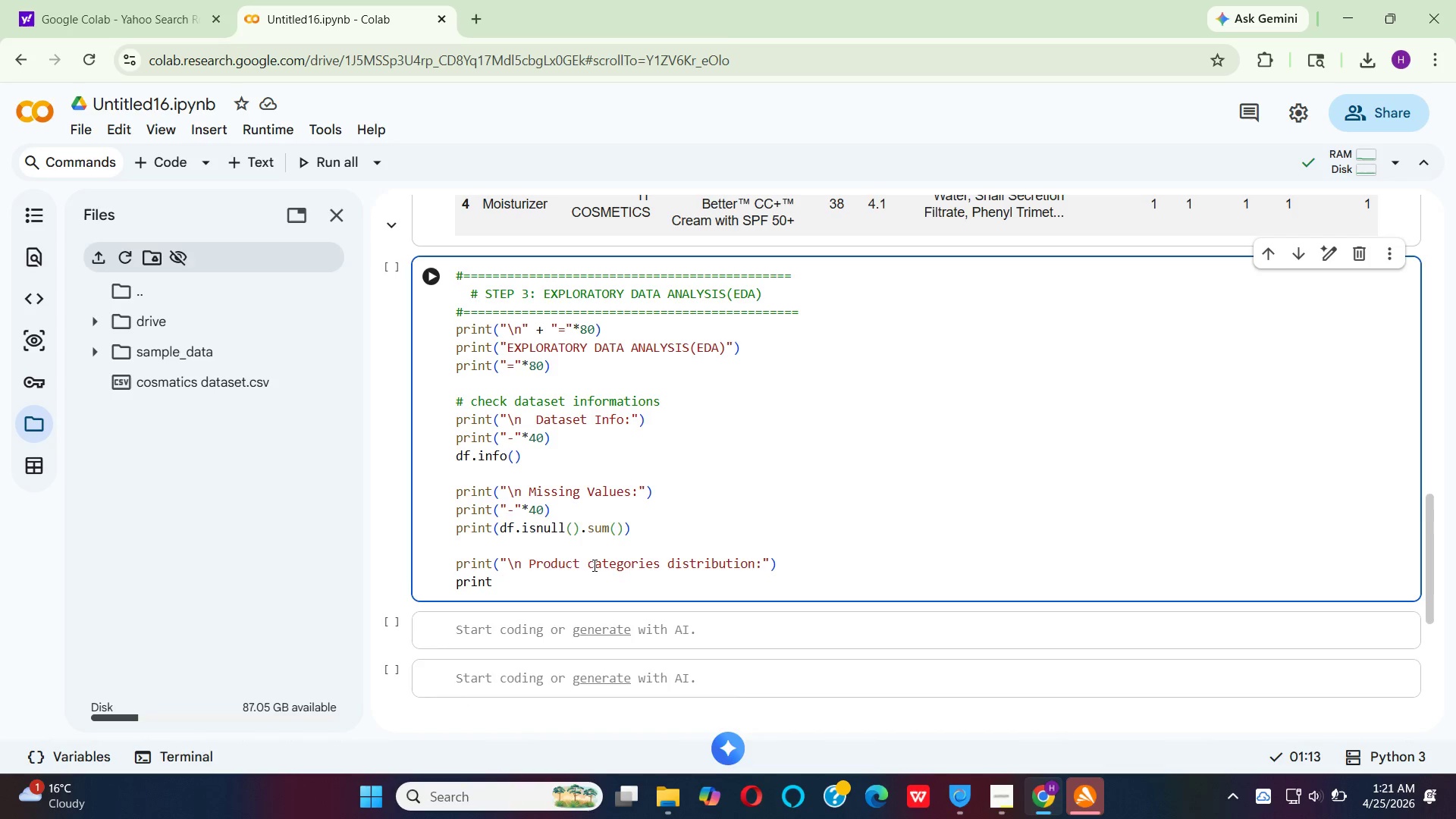 
key(Shift+9)
 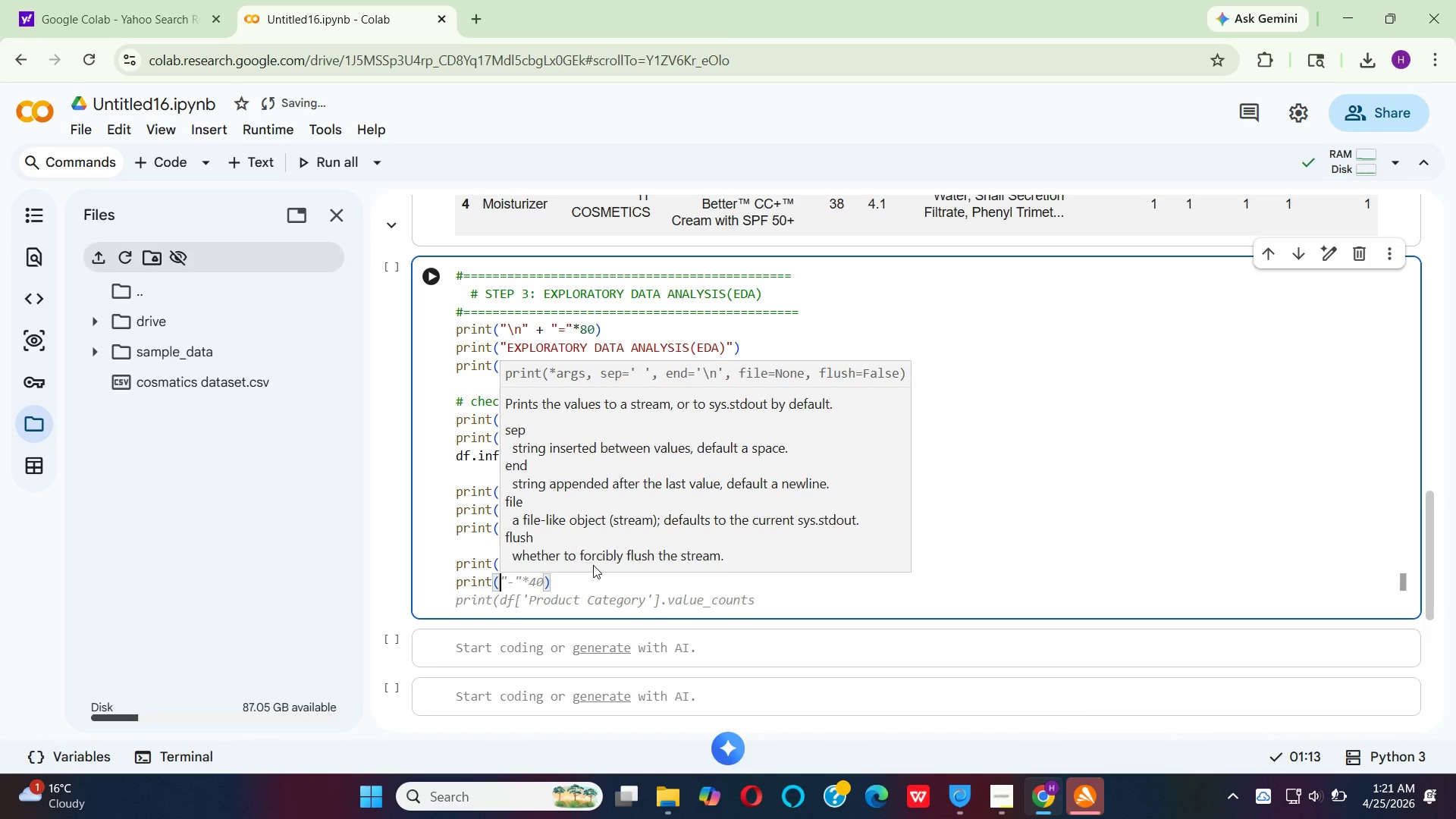 
key(Shift+Quote)
 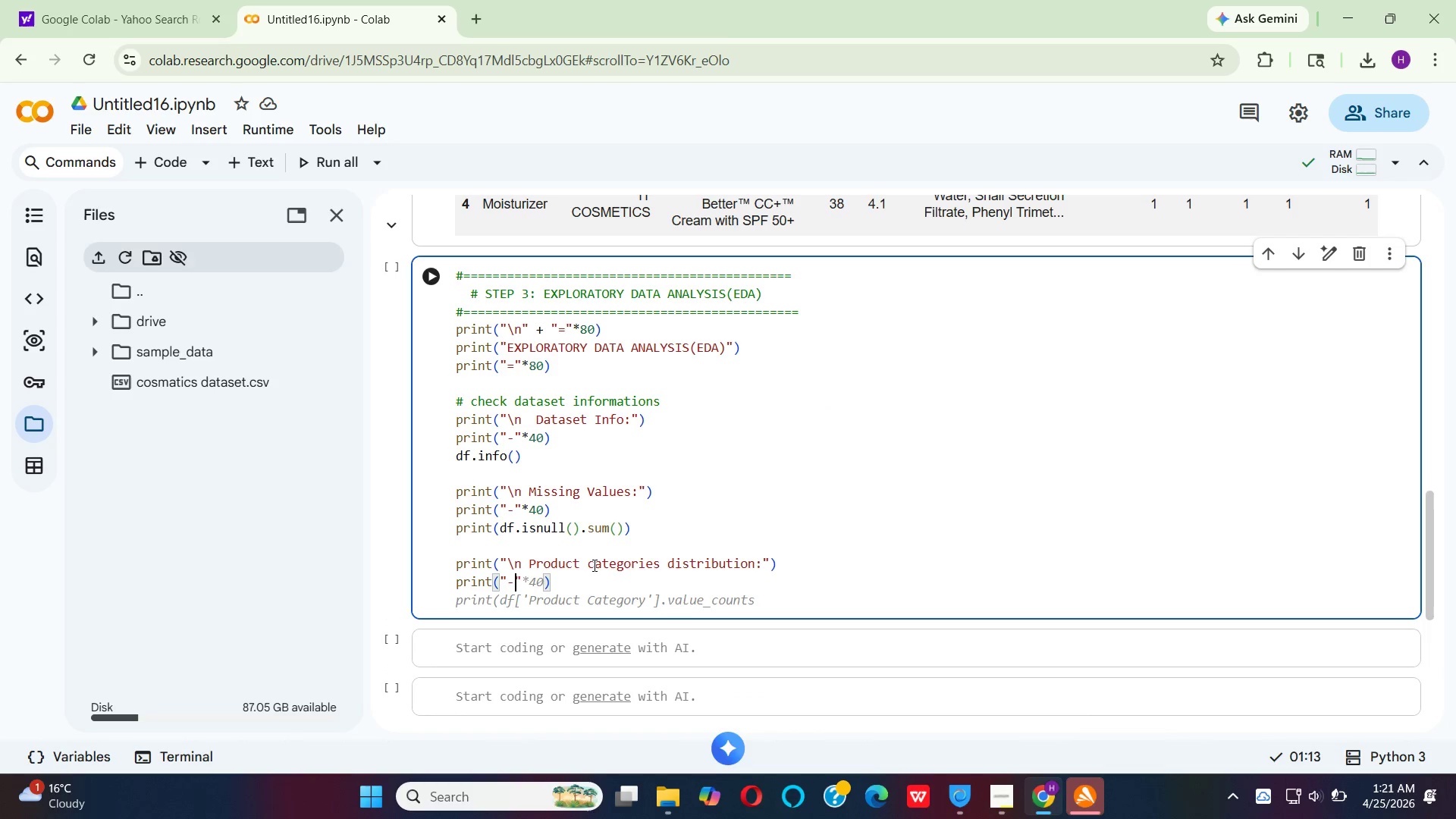 
key(Minus)
 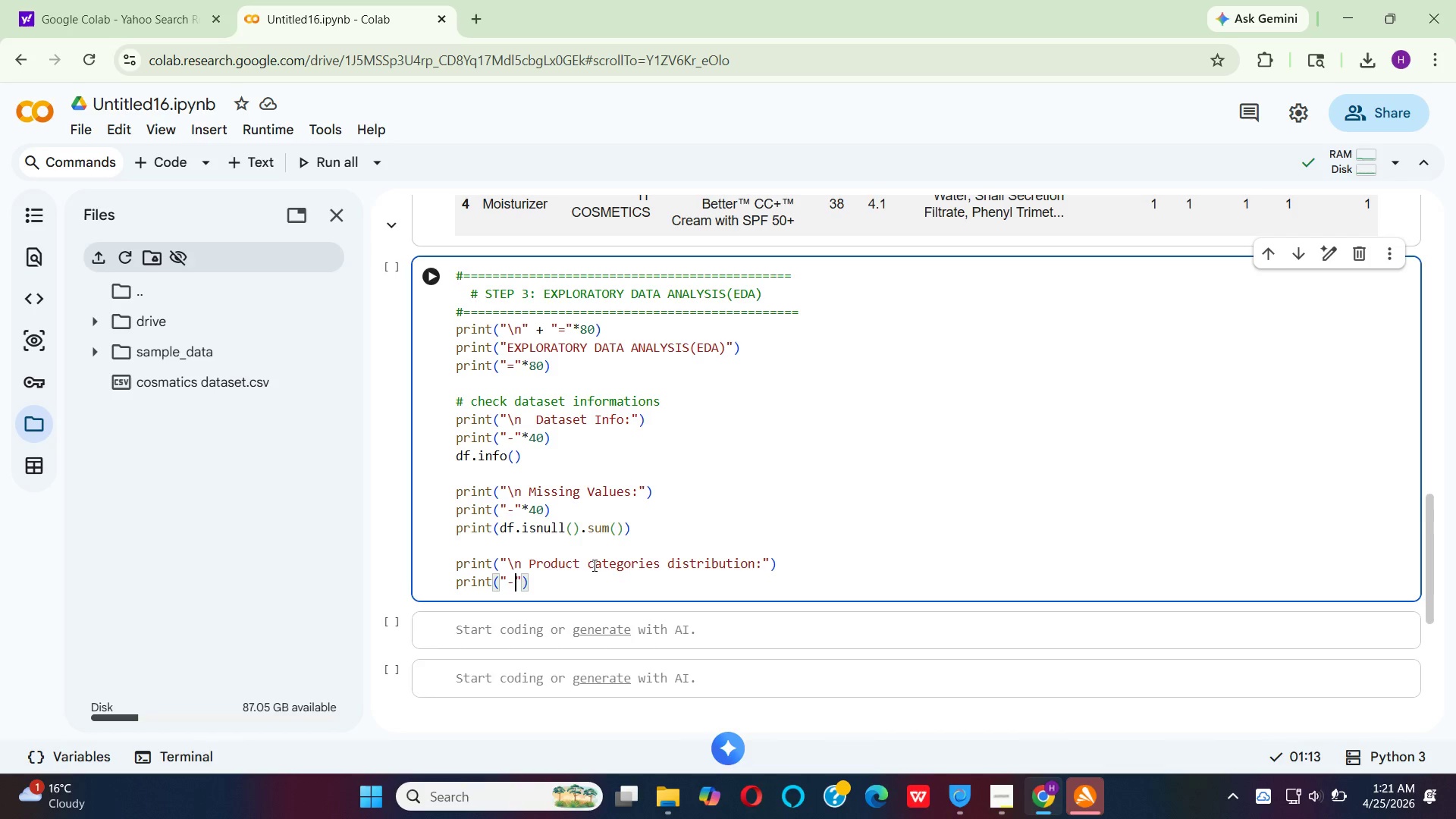 
key(ArrowRight)
 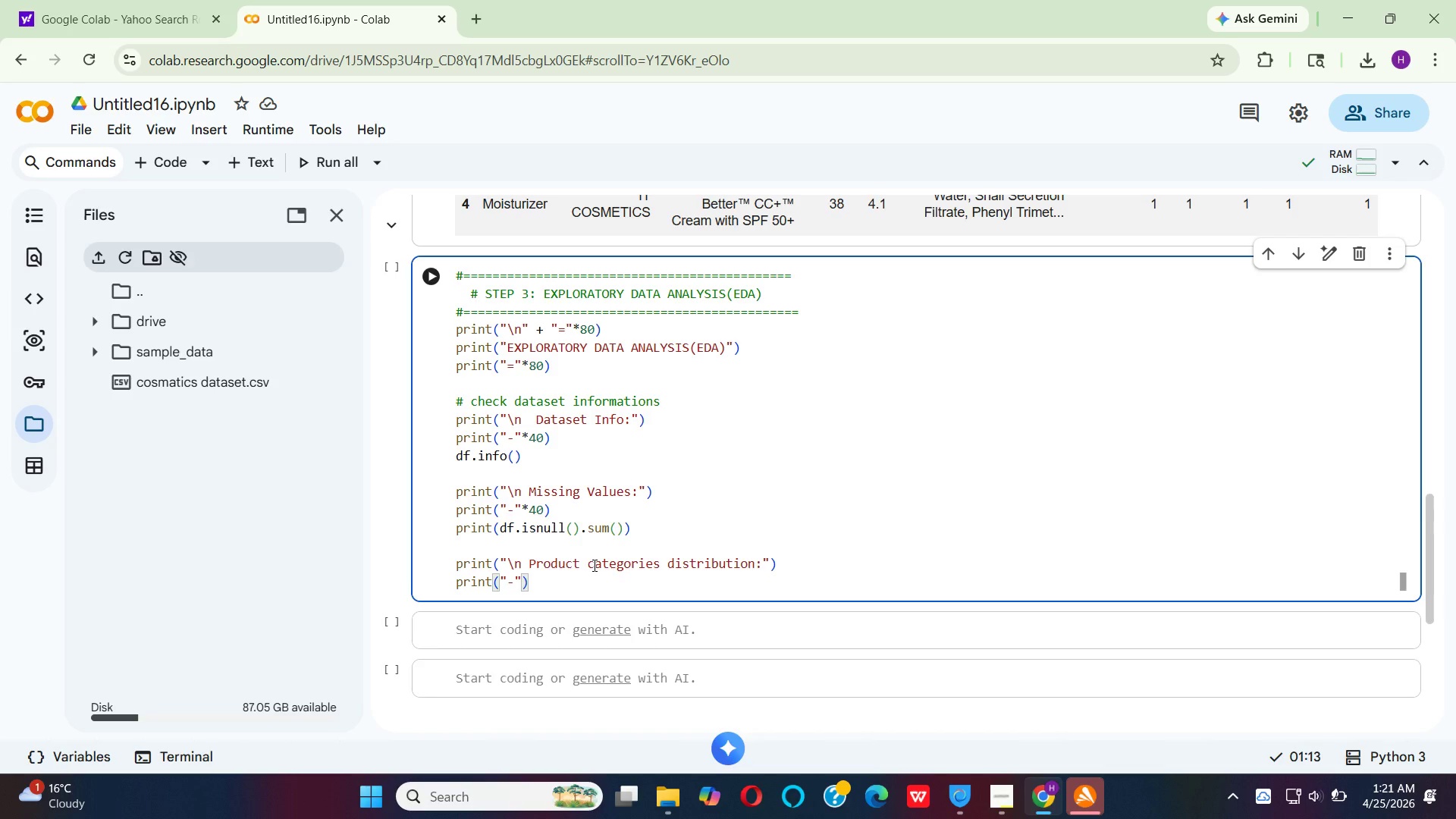 
type(*40)
 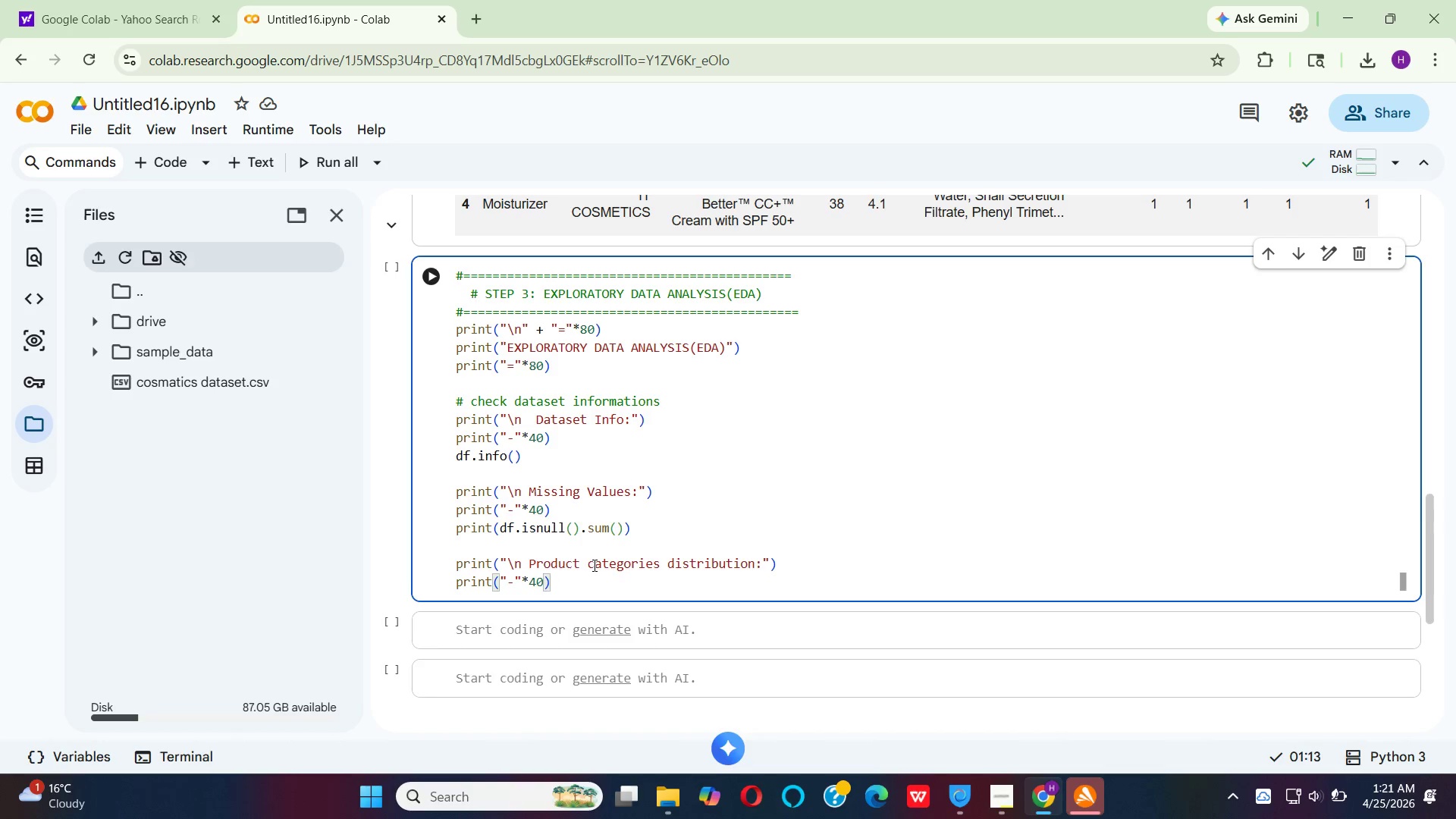 
key(ArrowRight)
 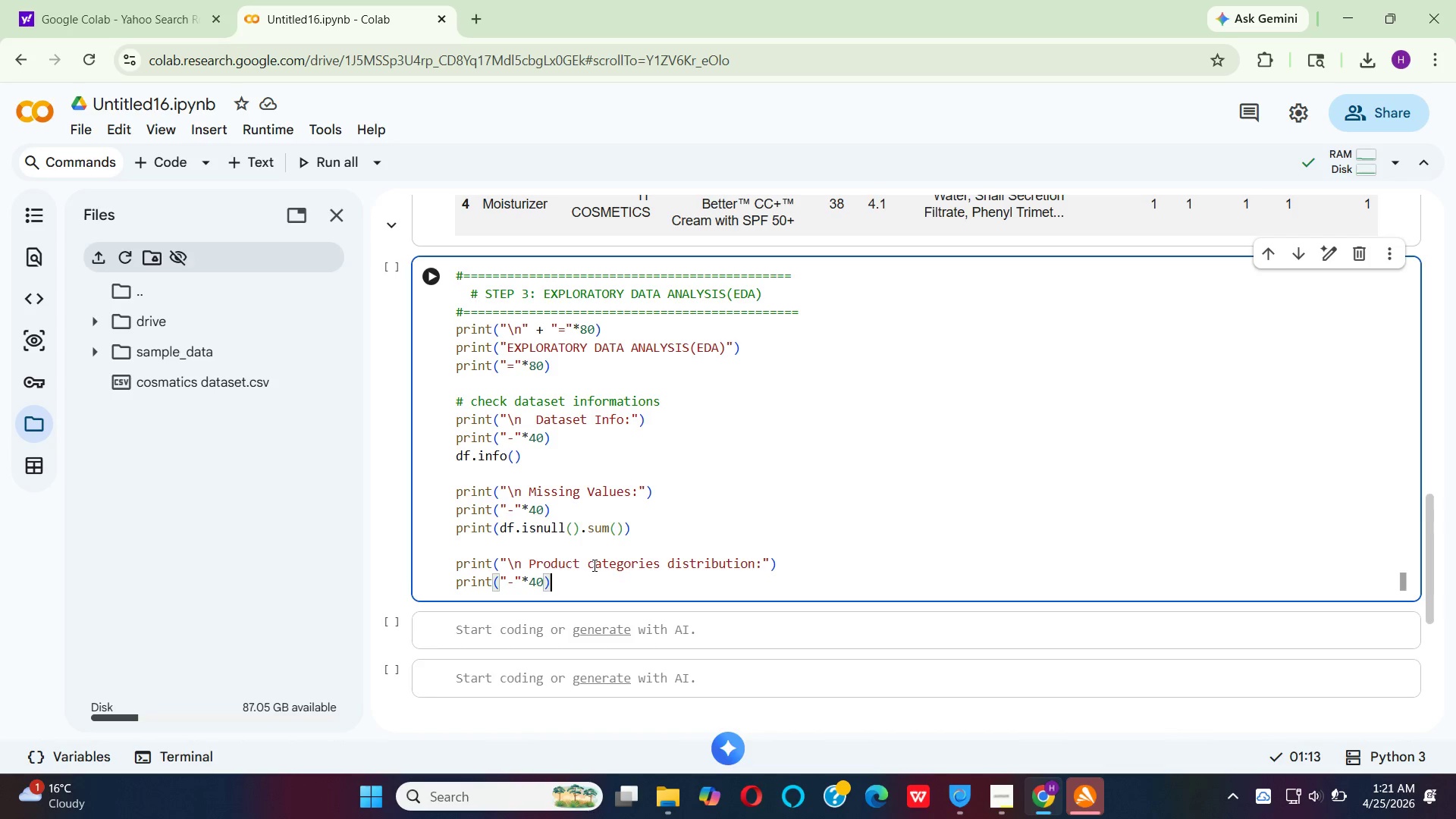 
key(Enter)
 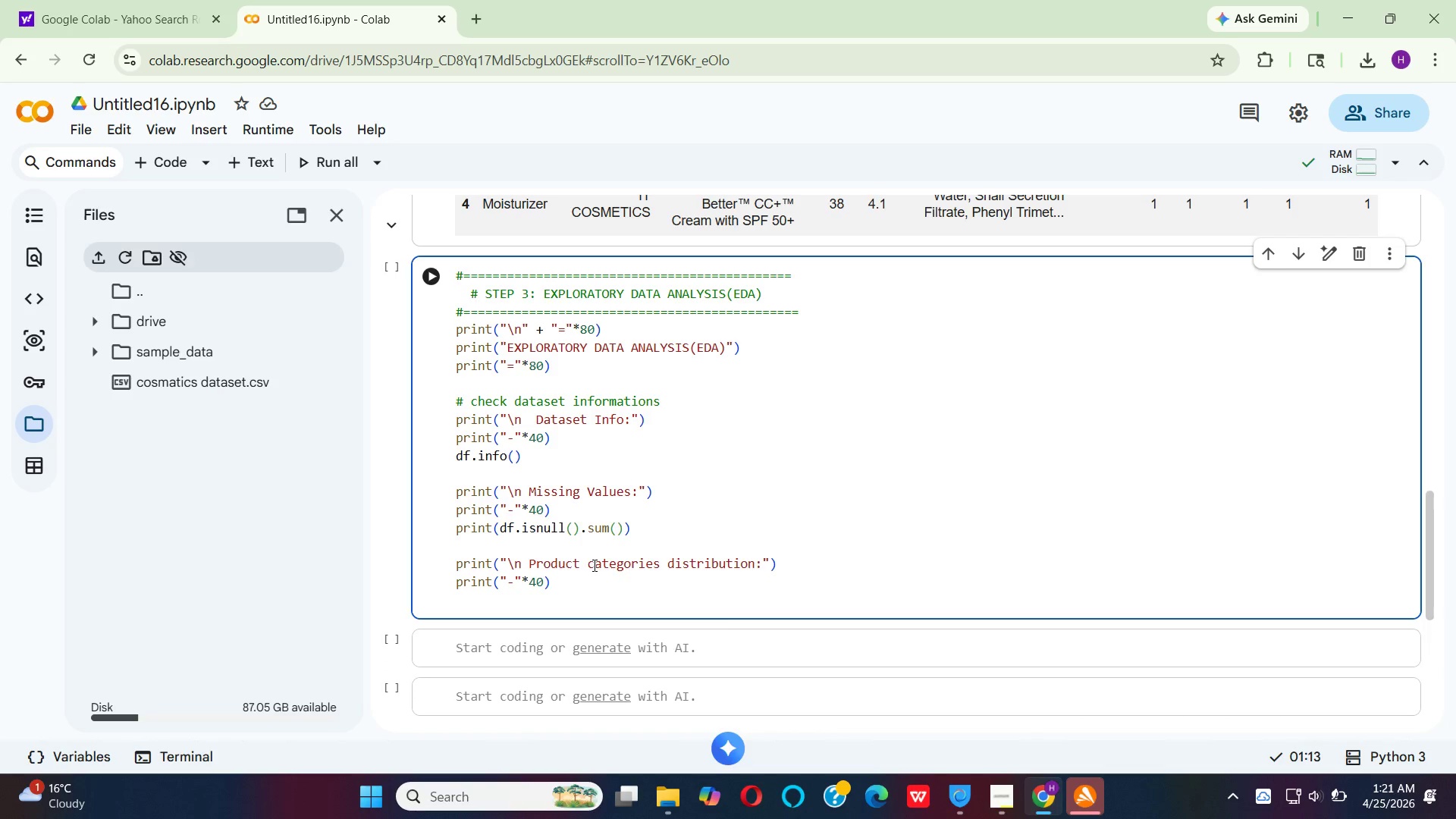 
type(ca)
 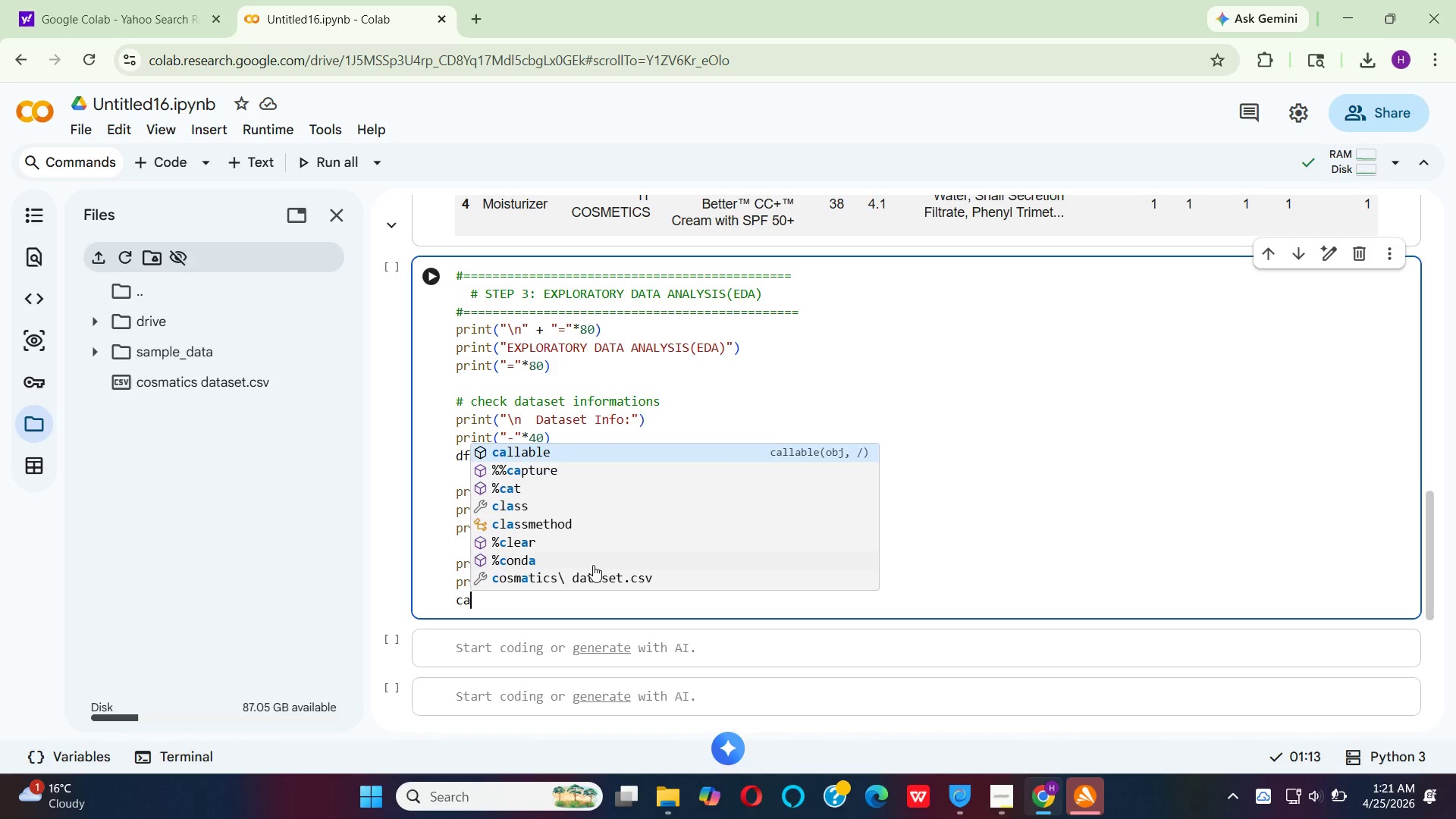 
type(teg)
 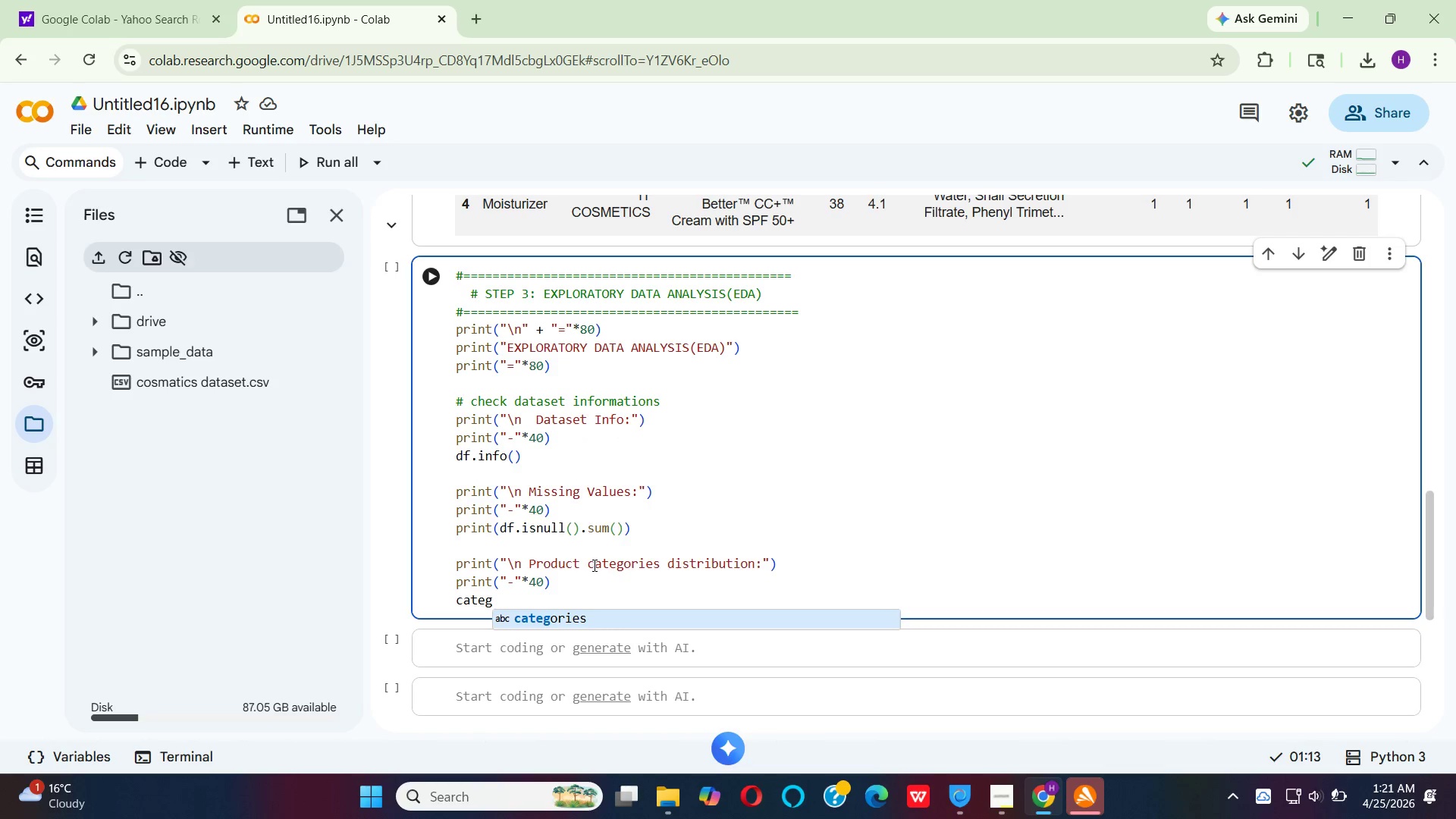 
type(ory_con)
 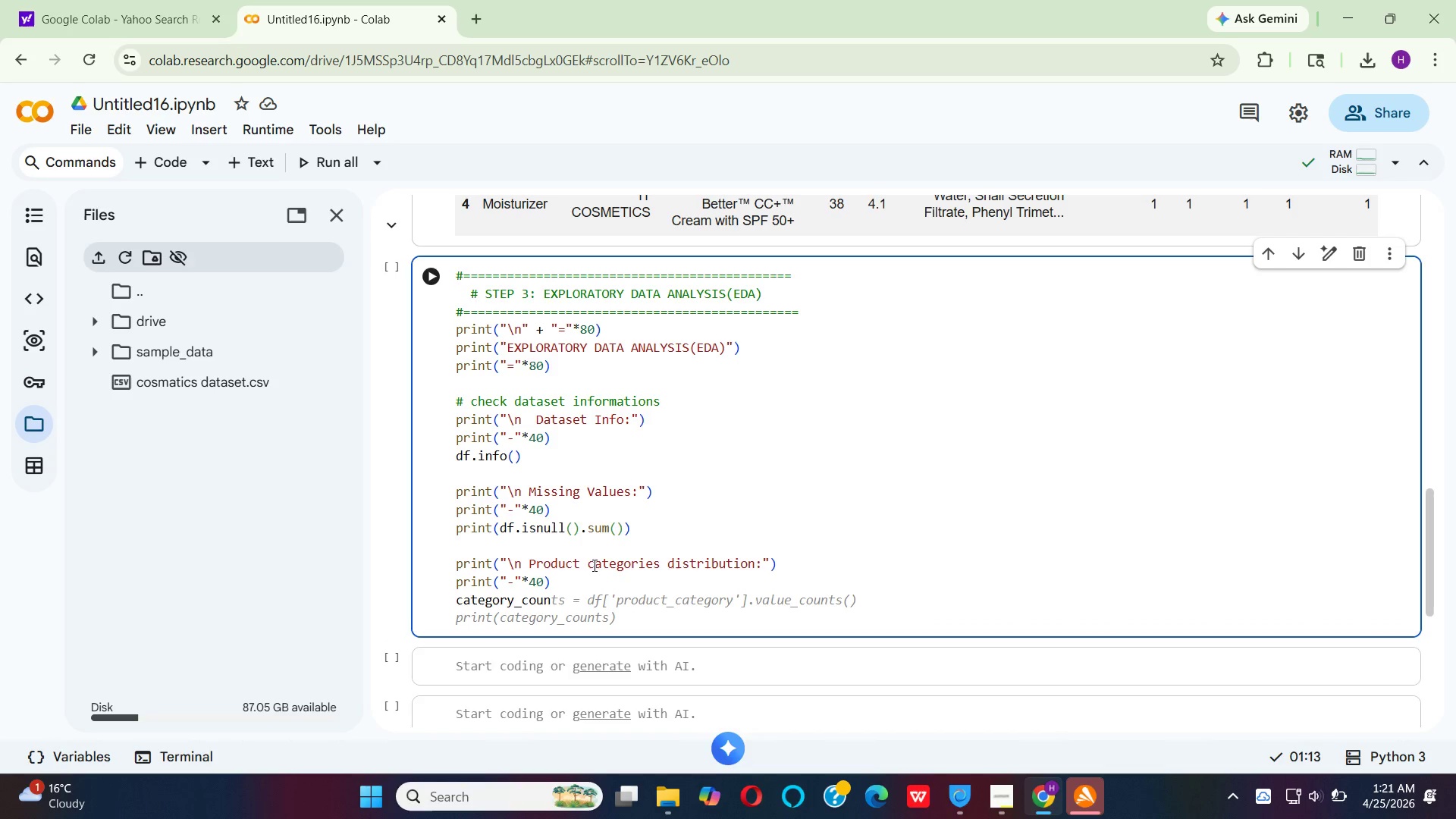 
 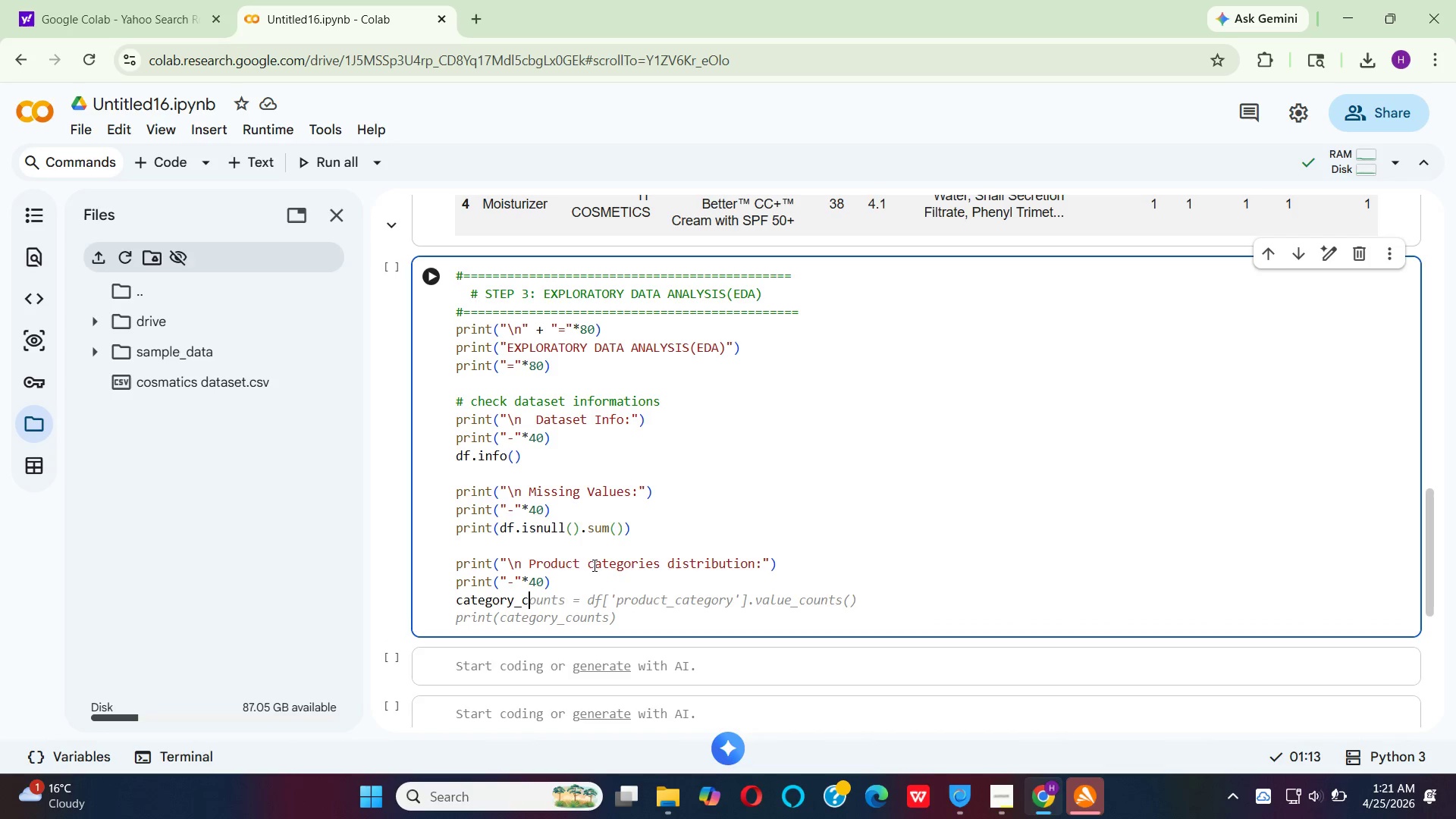 
hold_key(key=U, duration=0.31)
 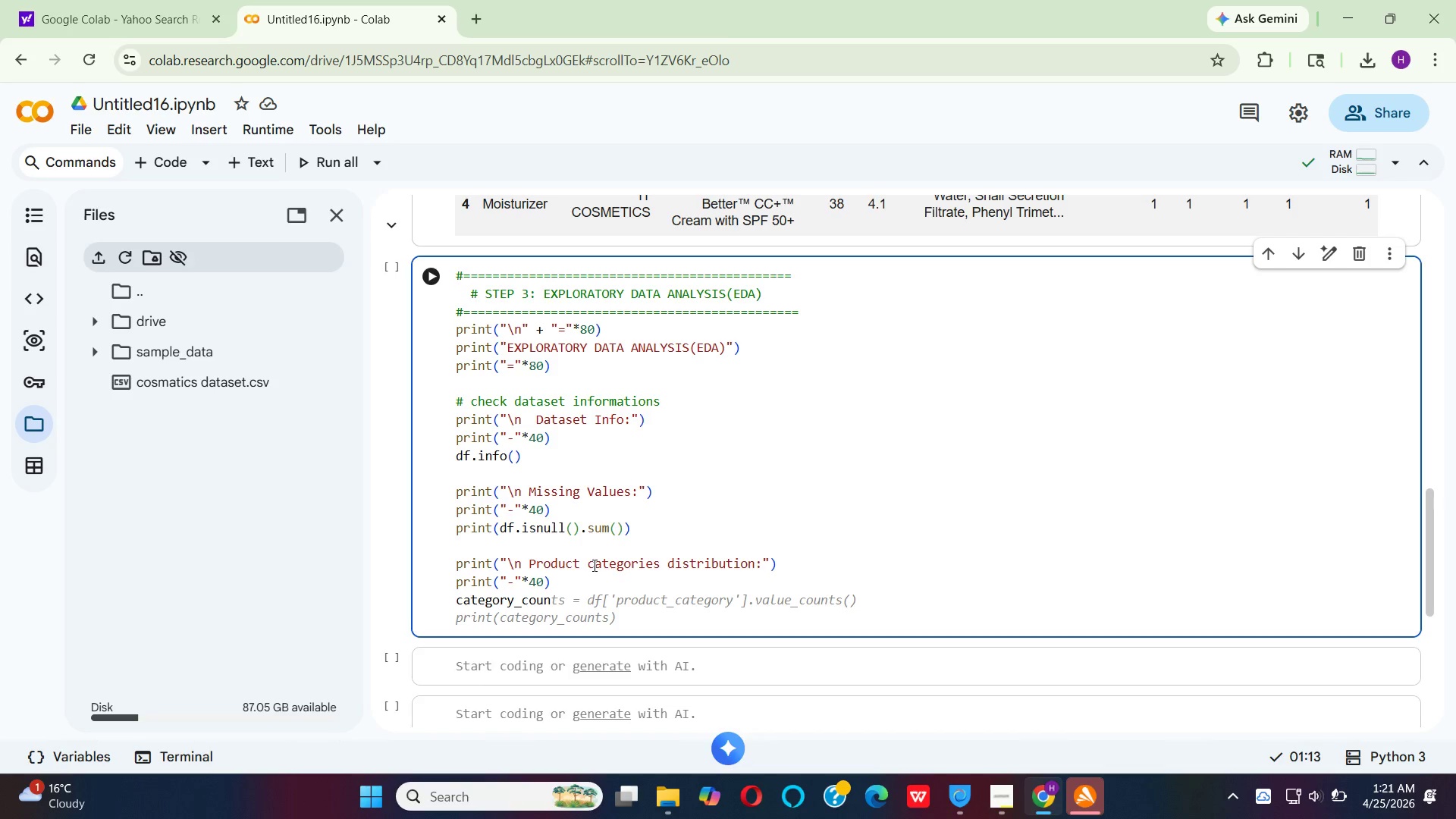 
wait(12.56)
 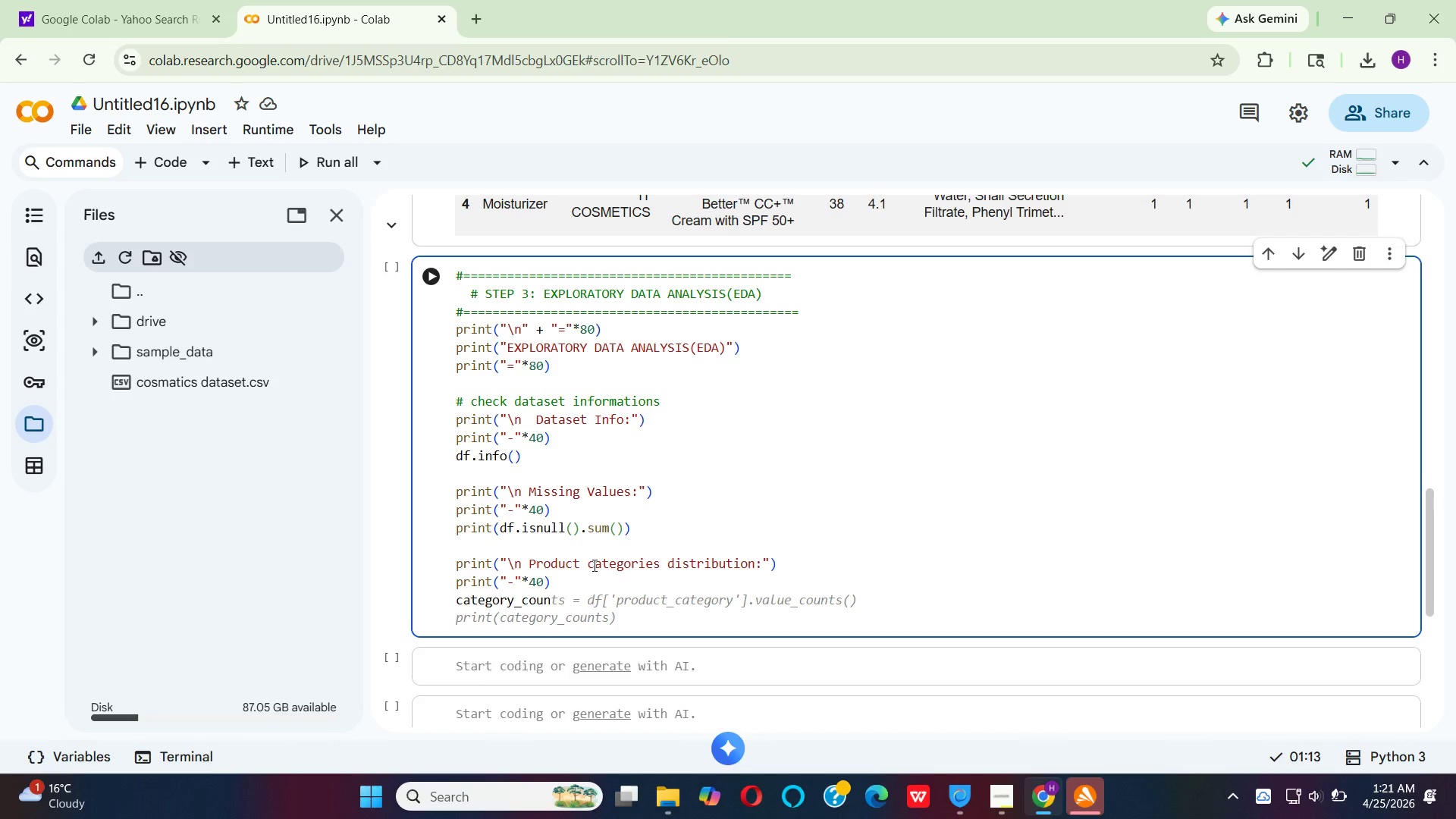 
type(ts = df[)
 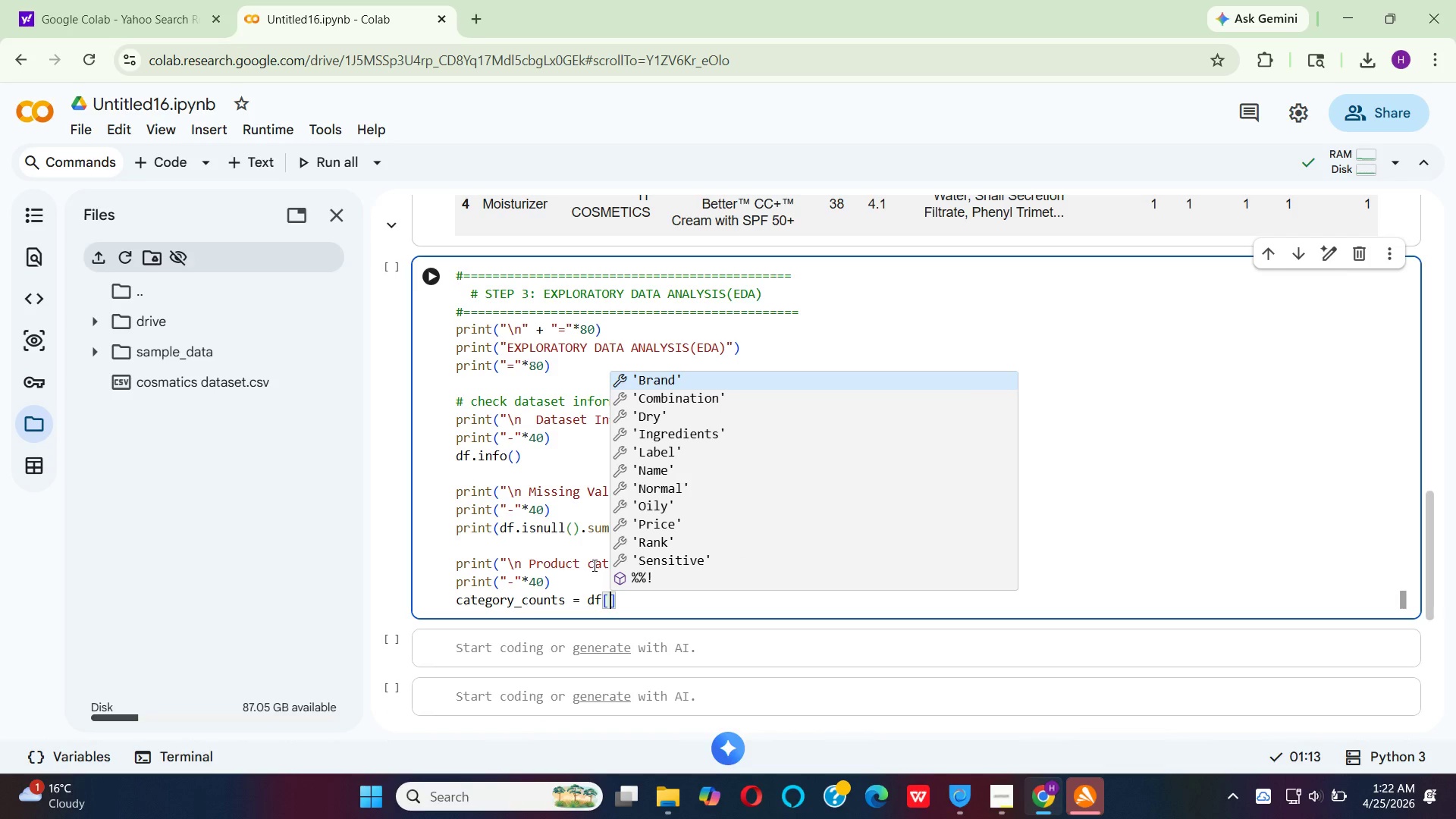 
wait(5.48)
 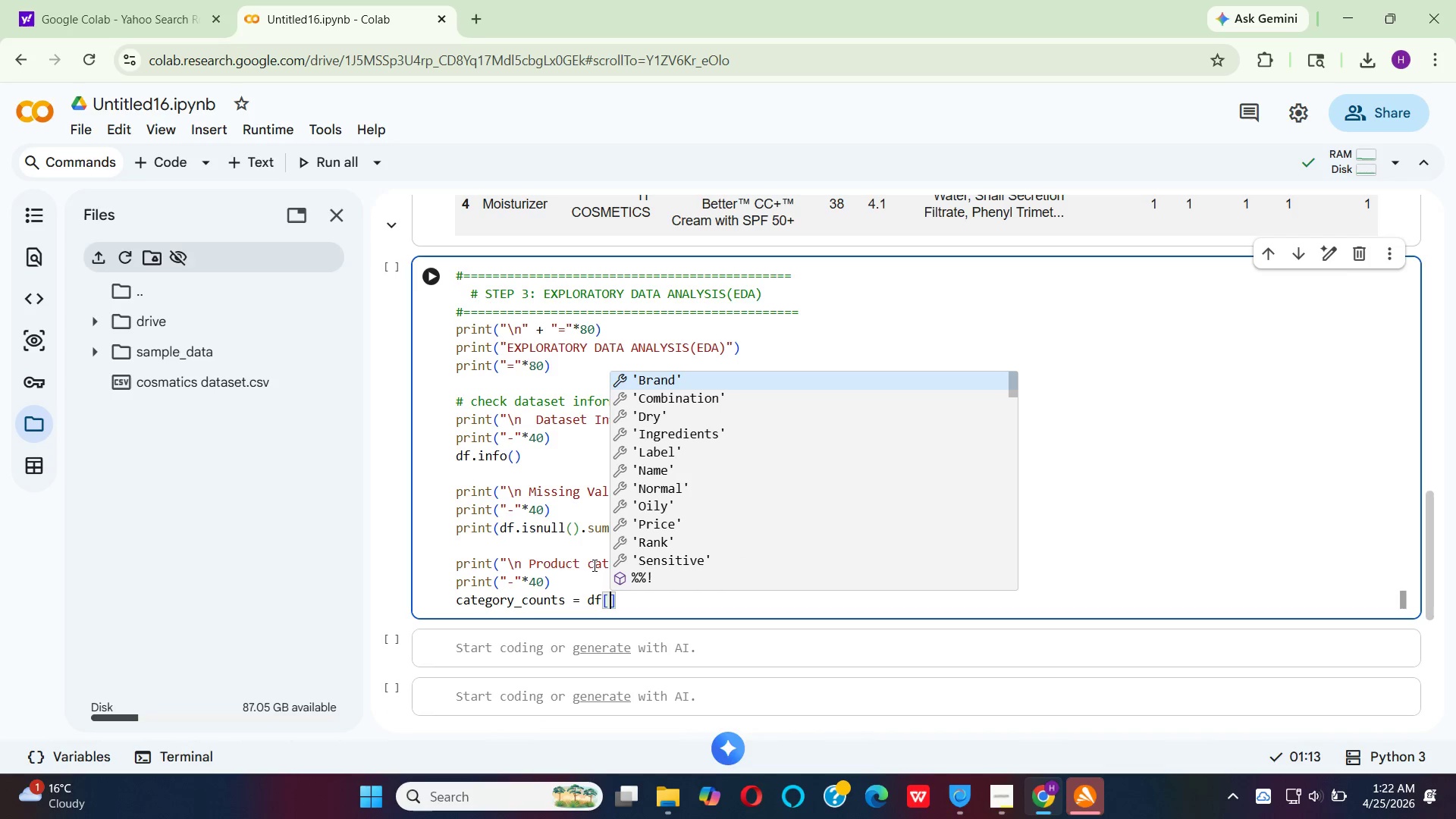 
key(ArrowDown)
 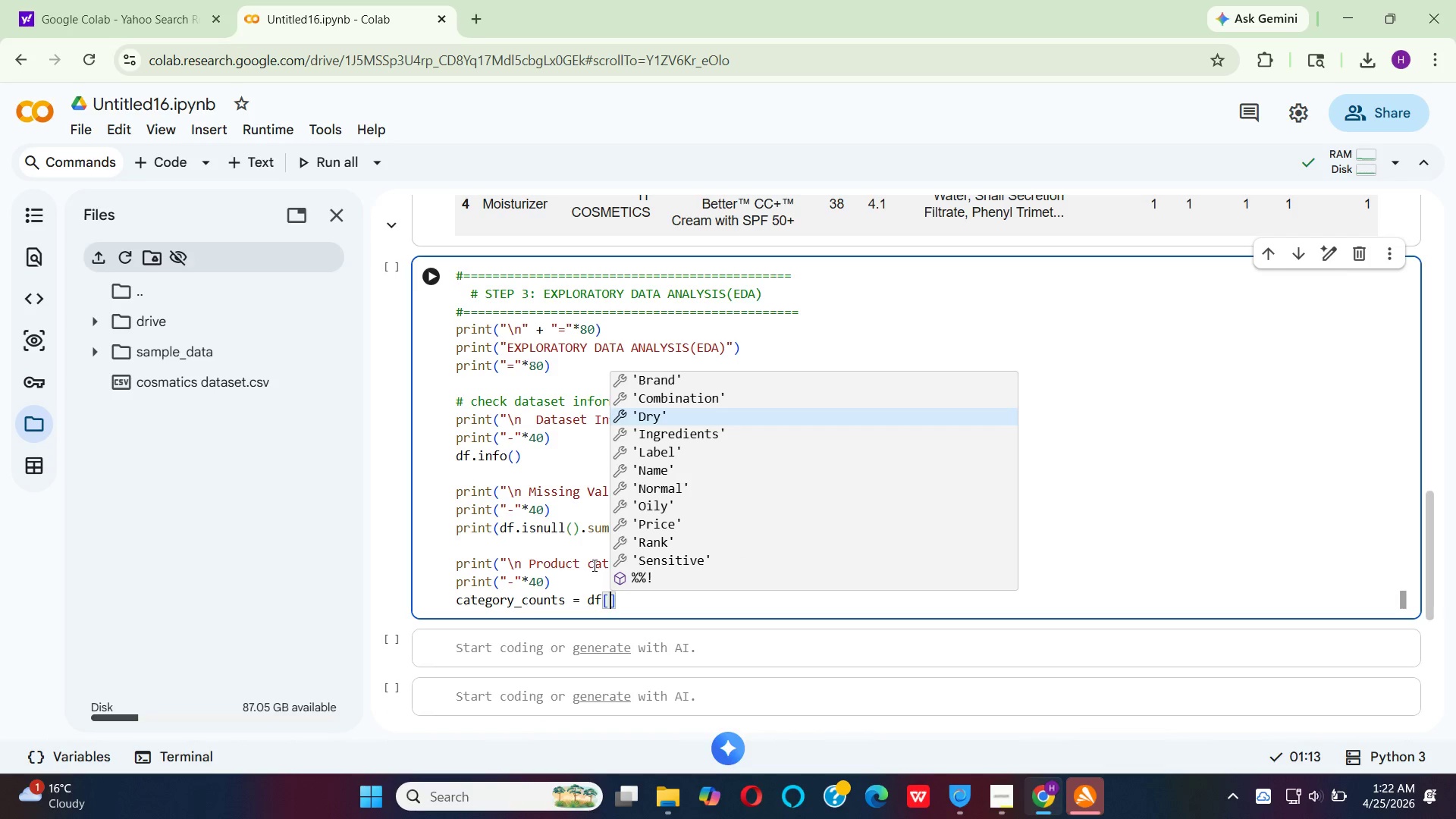 
key(ArrowDown)
 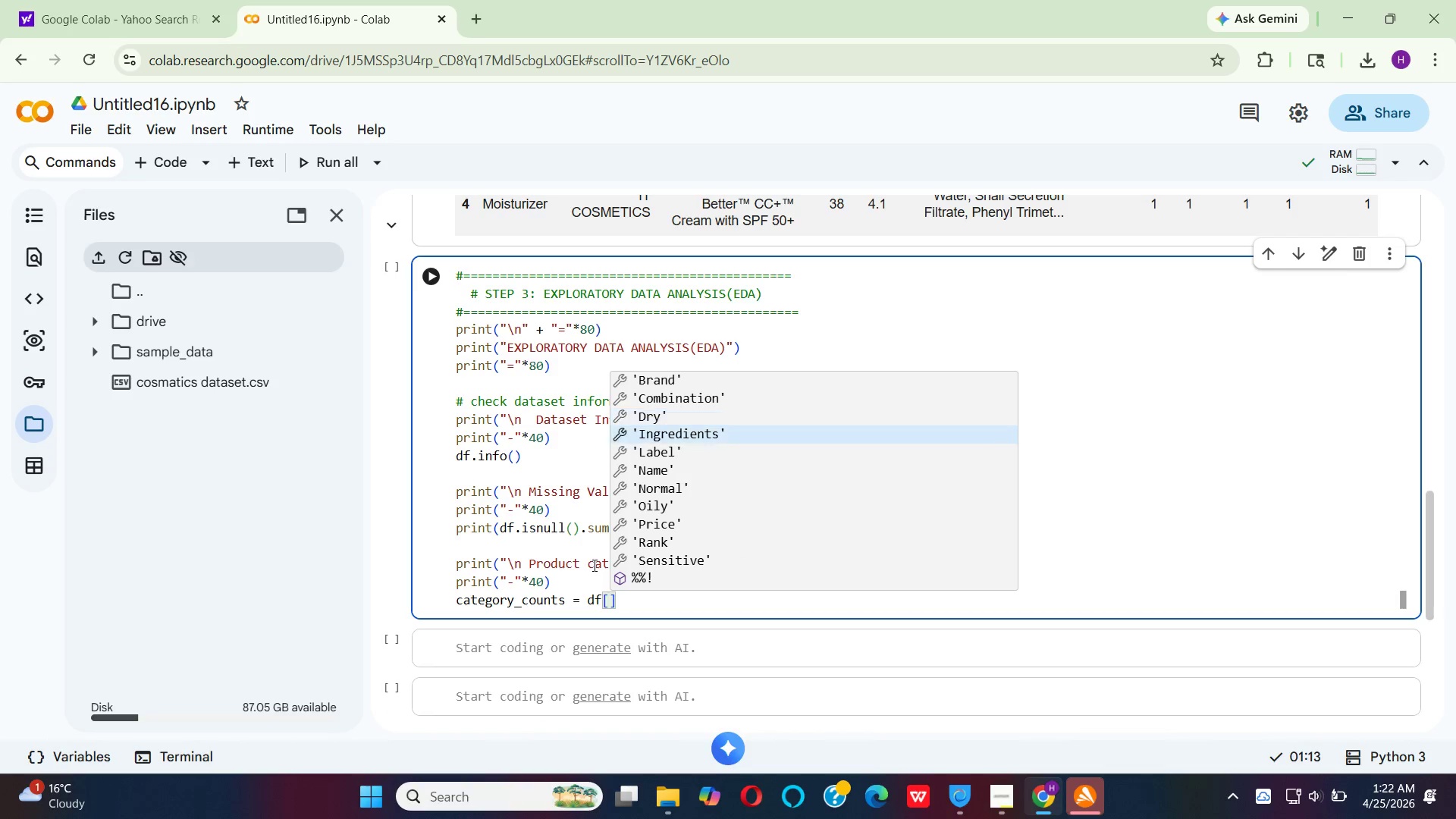 
key(ArrowDown)
 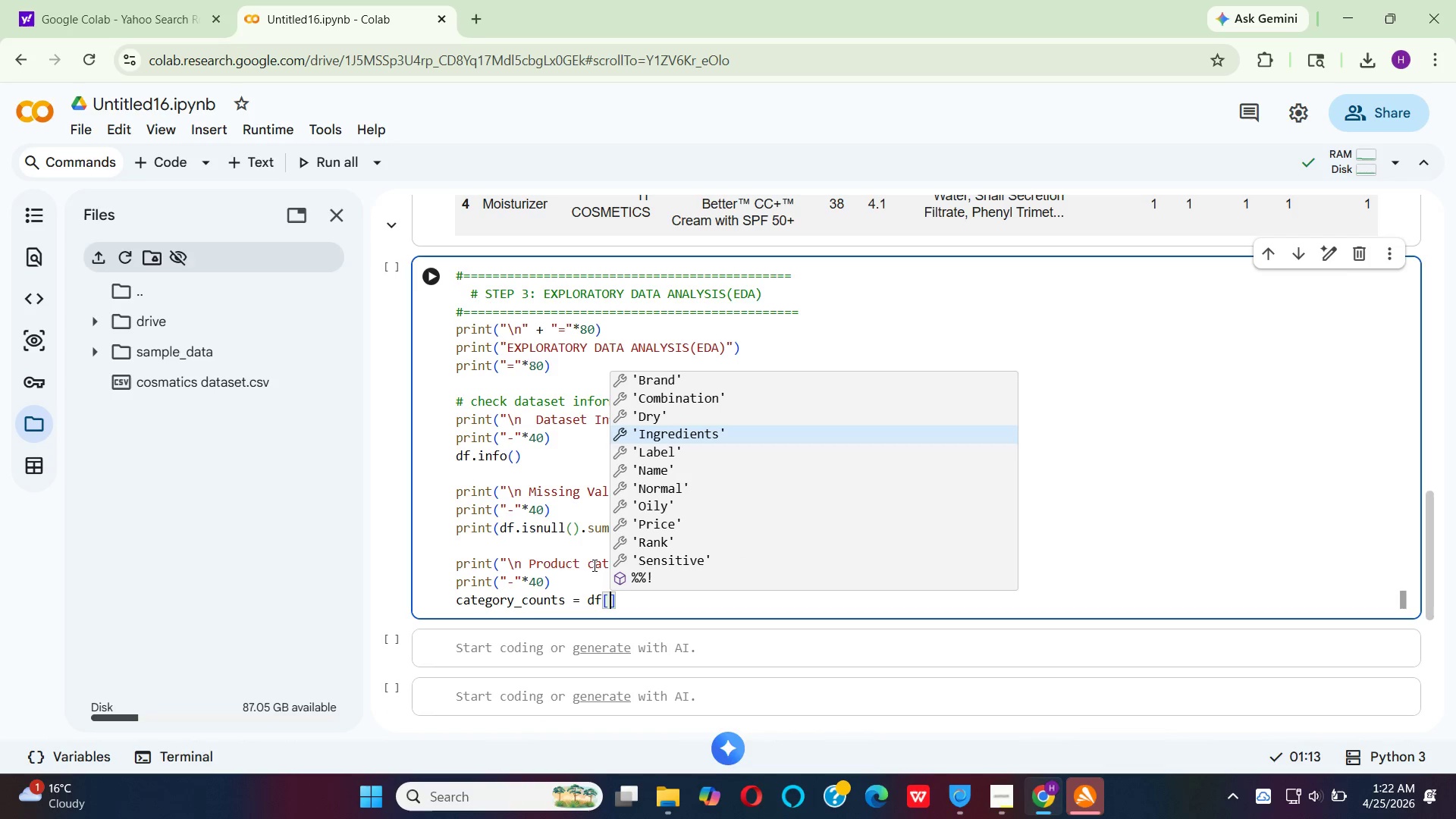 
key(ArrowDown)
 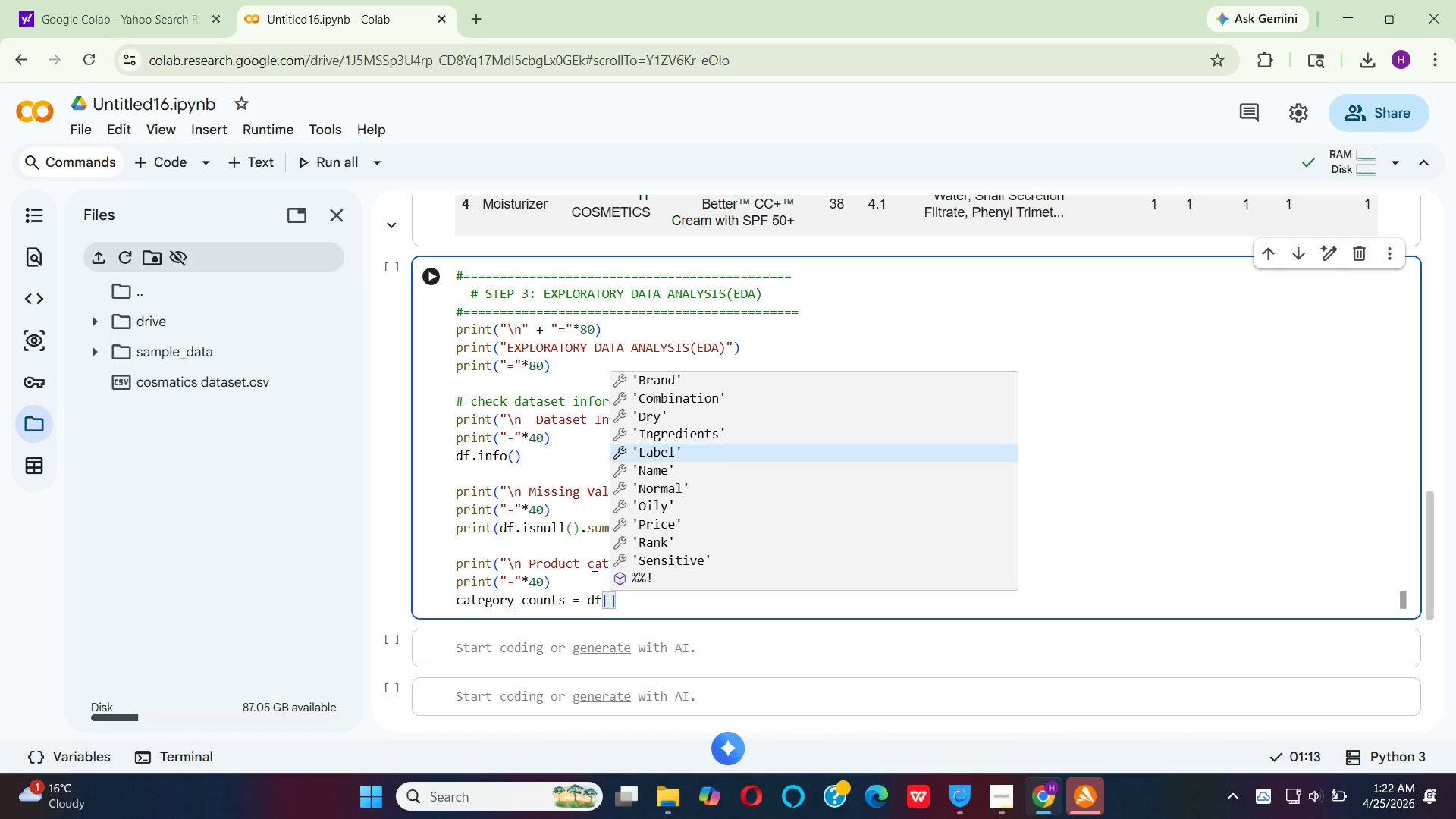 
key(Enter)
 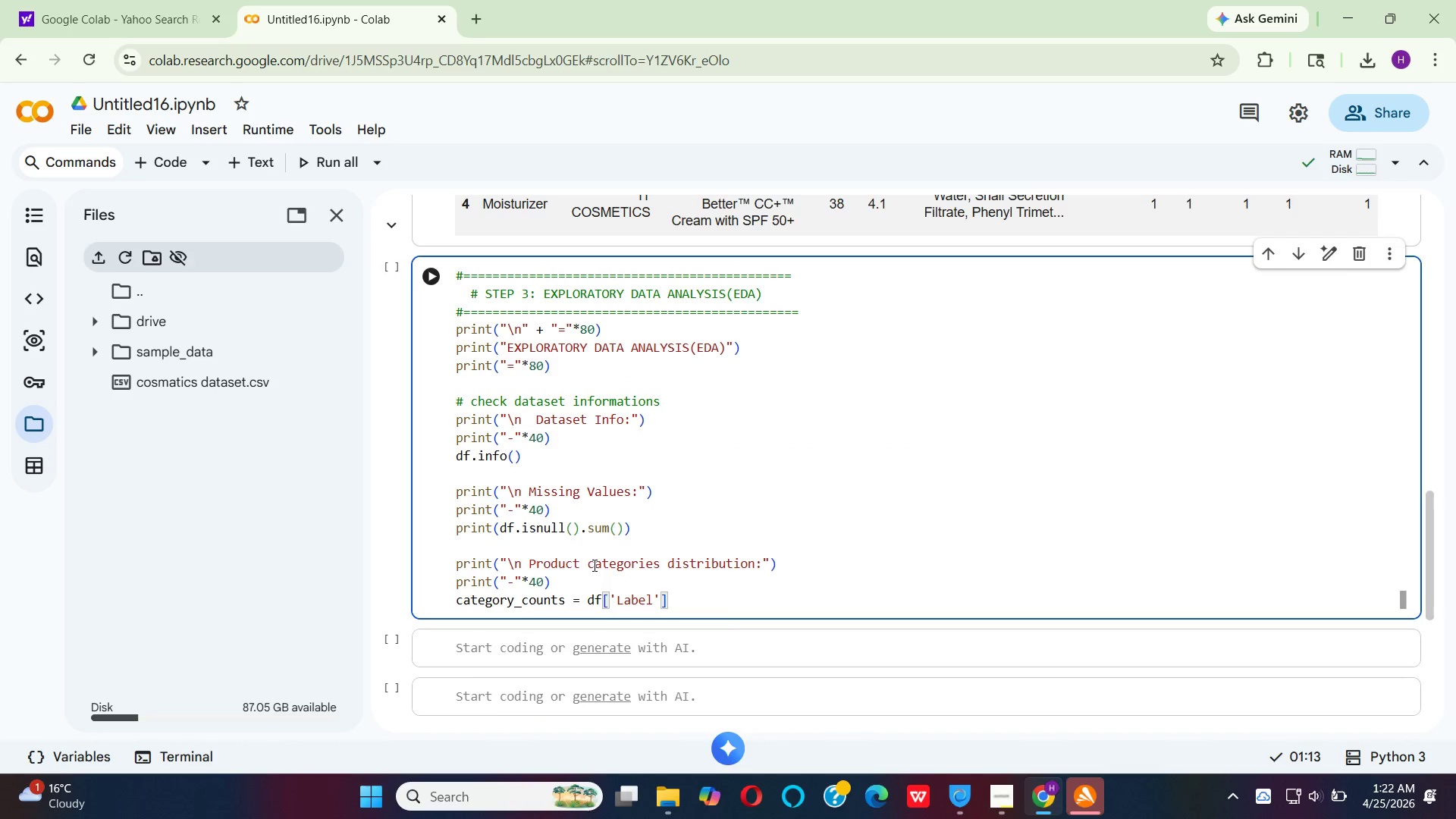 
key(ArrowRight)
 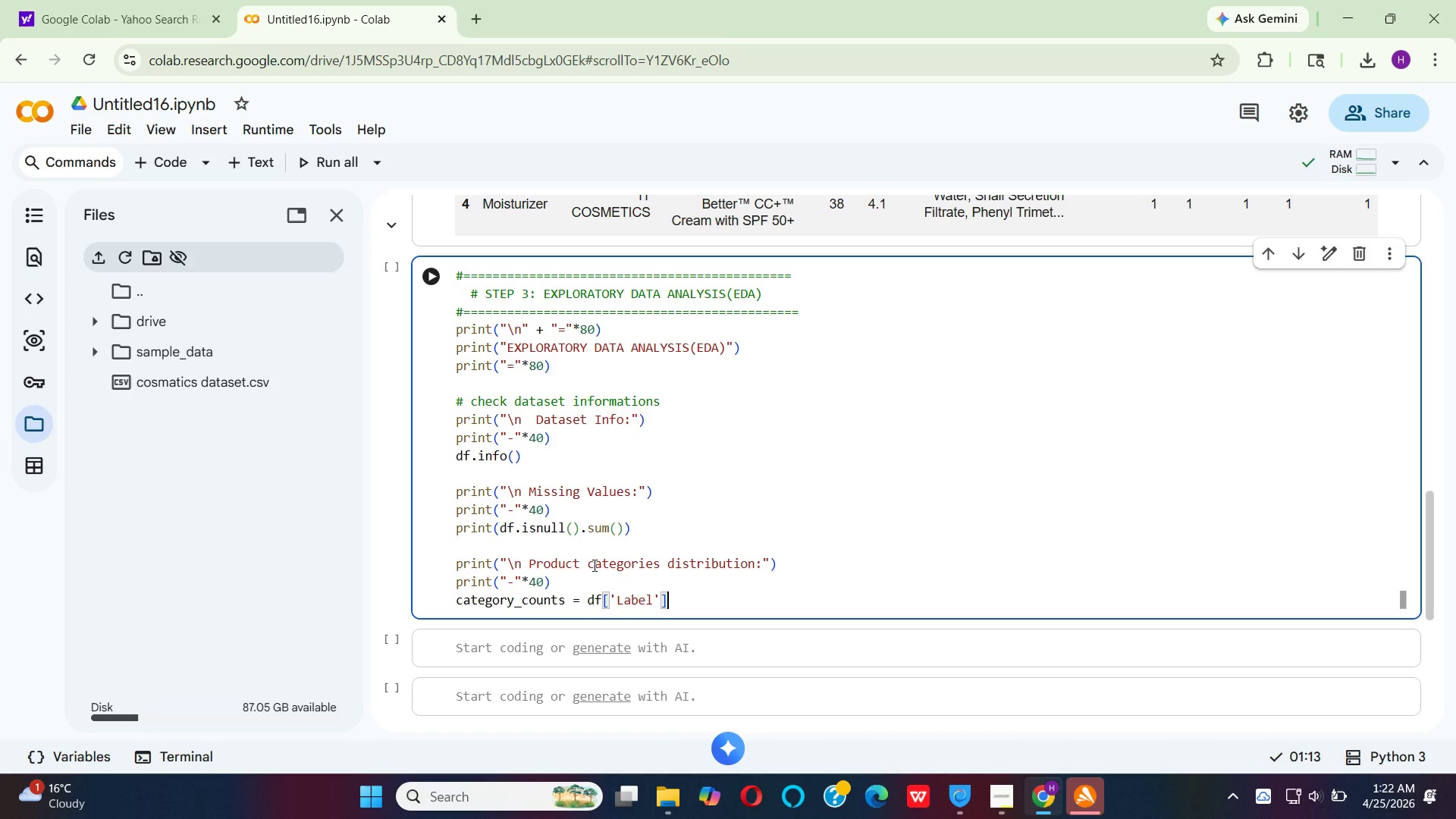 
key(Period)
 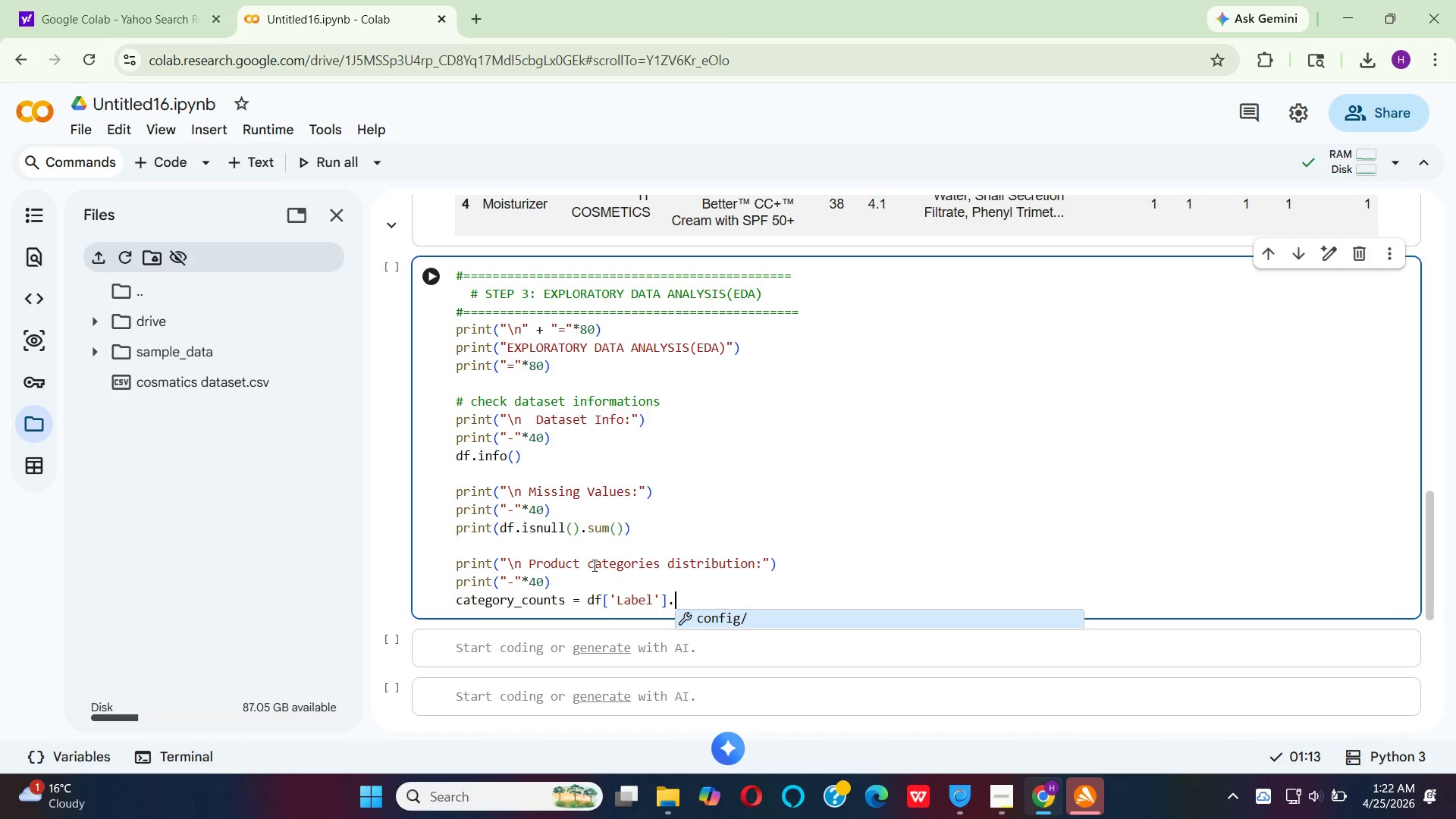 
key(V)
 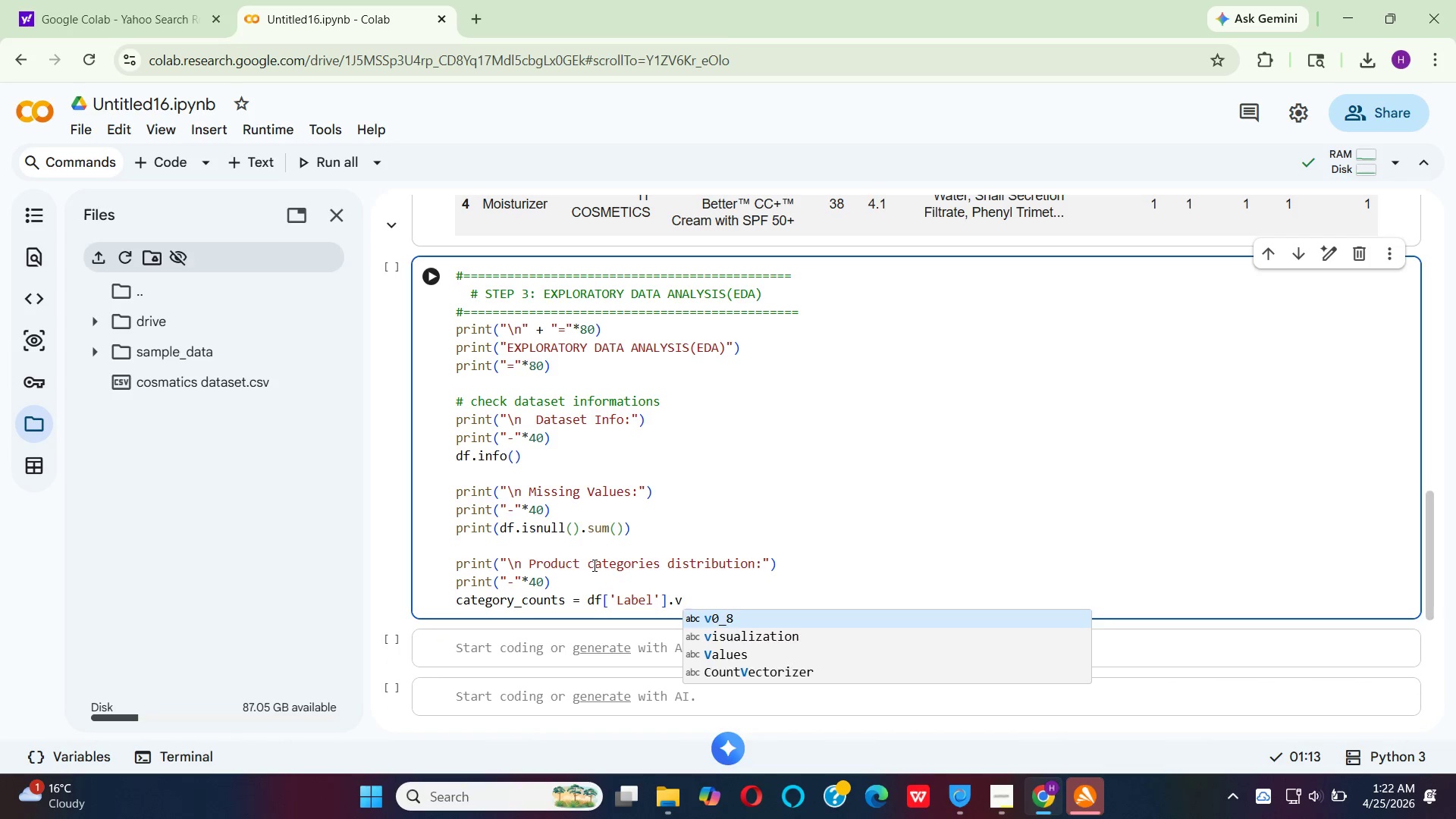 
hold_key(key=A, duration=0.31)
 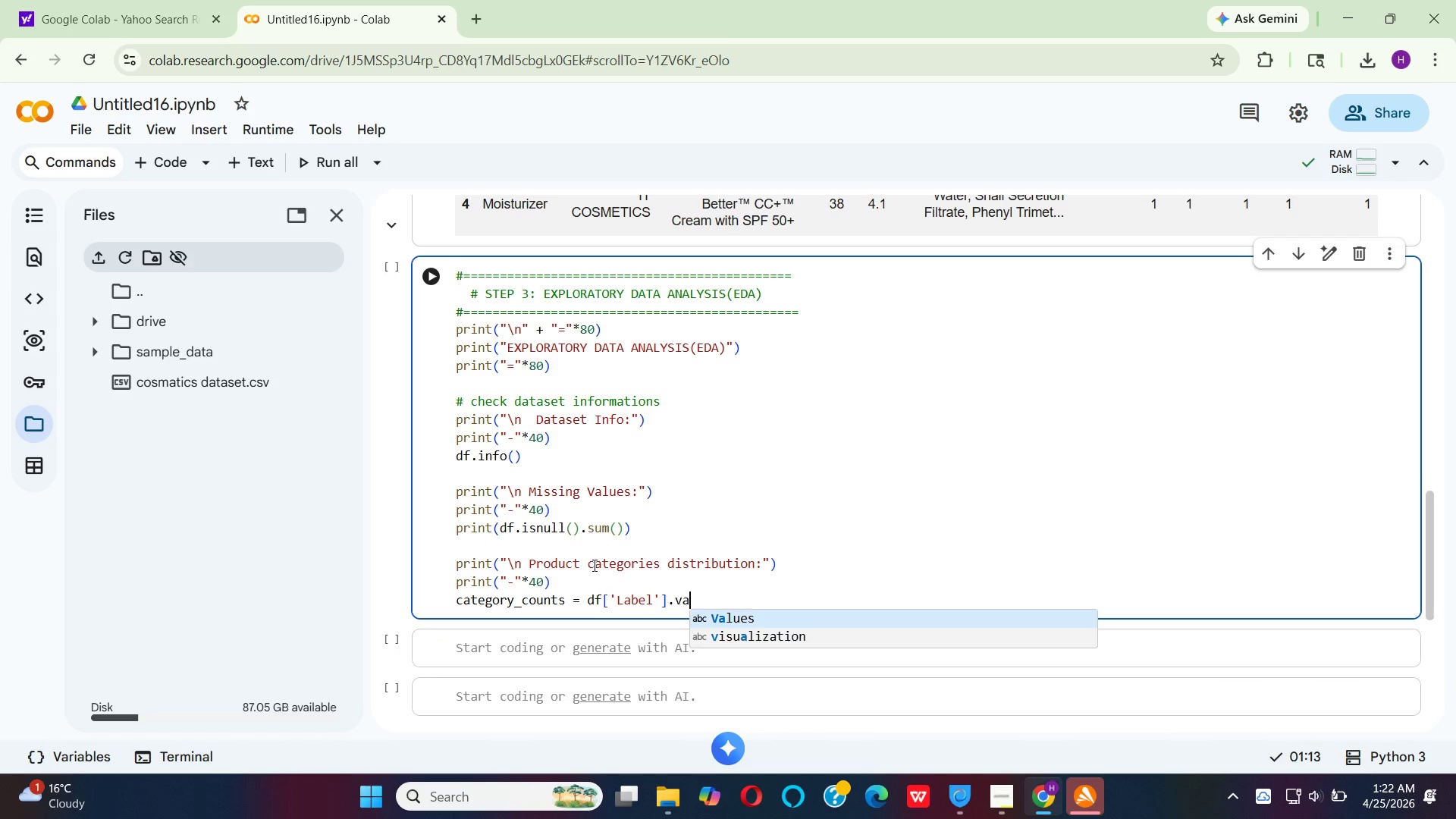 
key(Enter)
 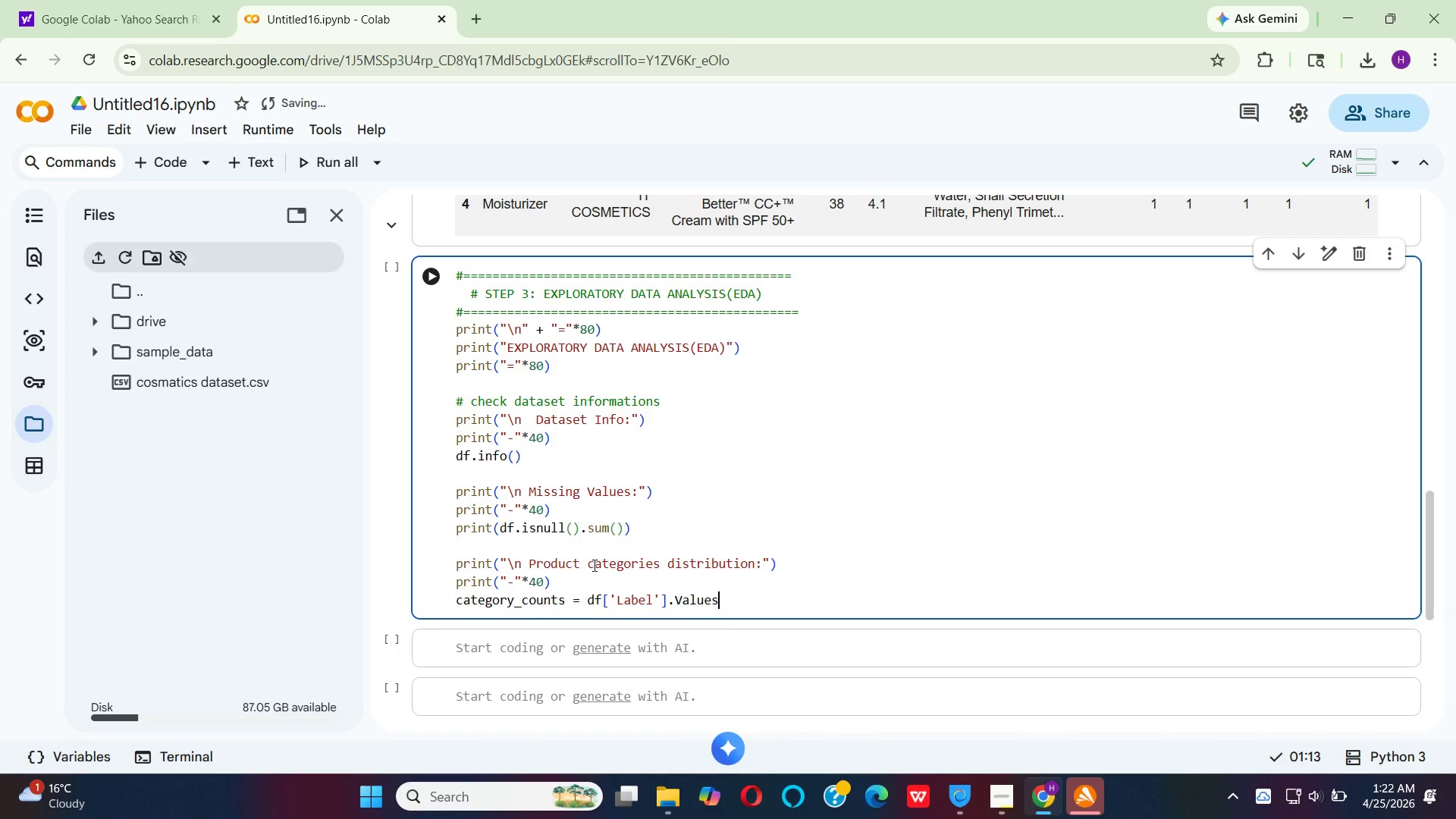 
key(Backspace)
 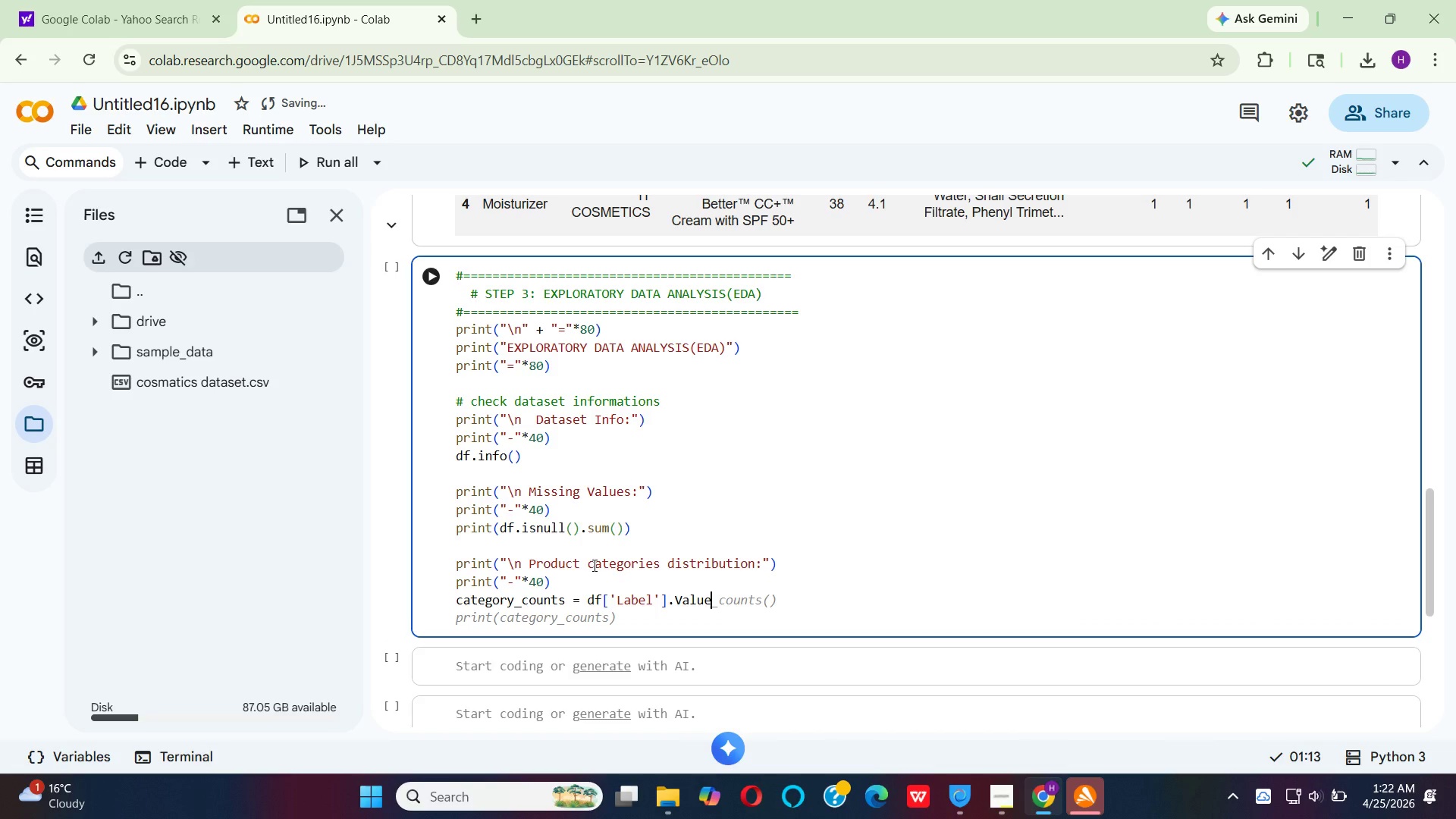 
hold_key(key=ArrowLeft, duration=0.66)
 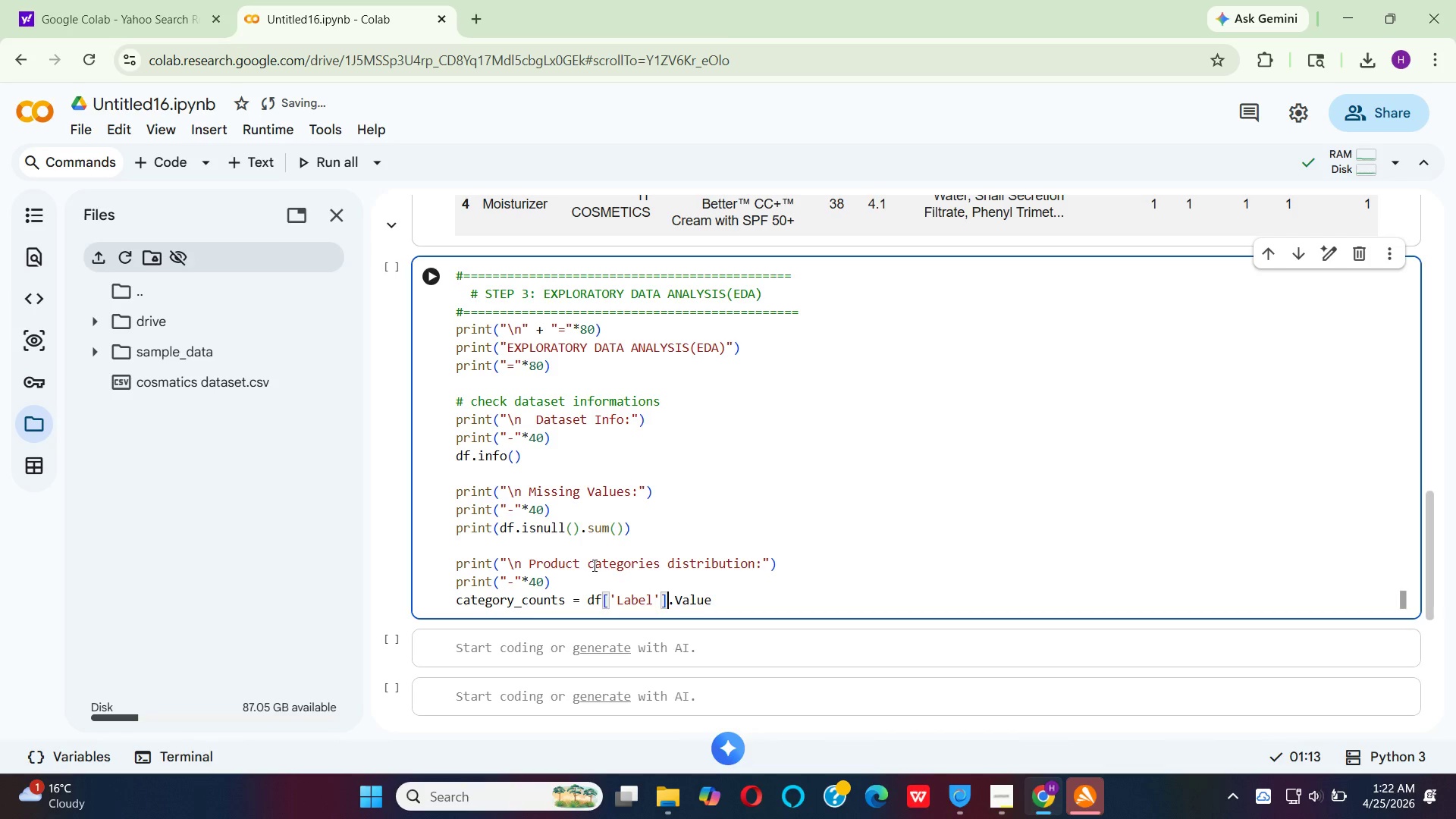 
key(ArrowLeft)
 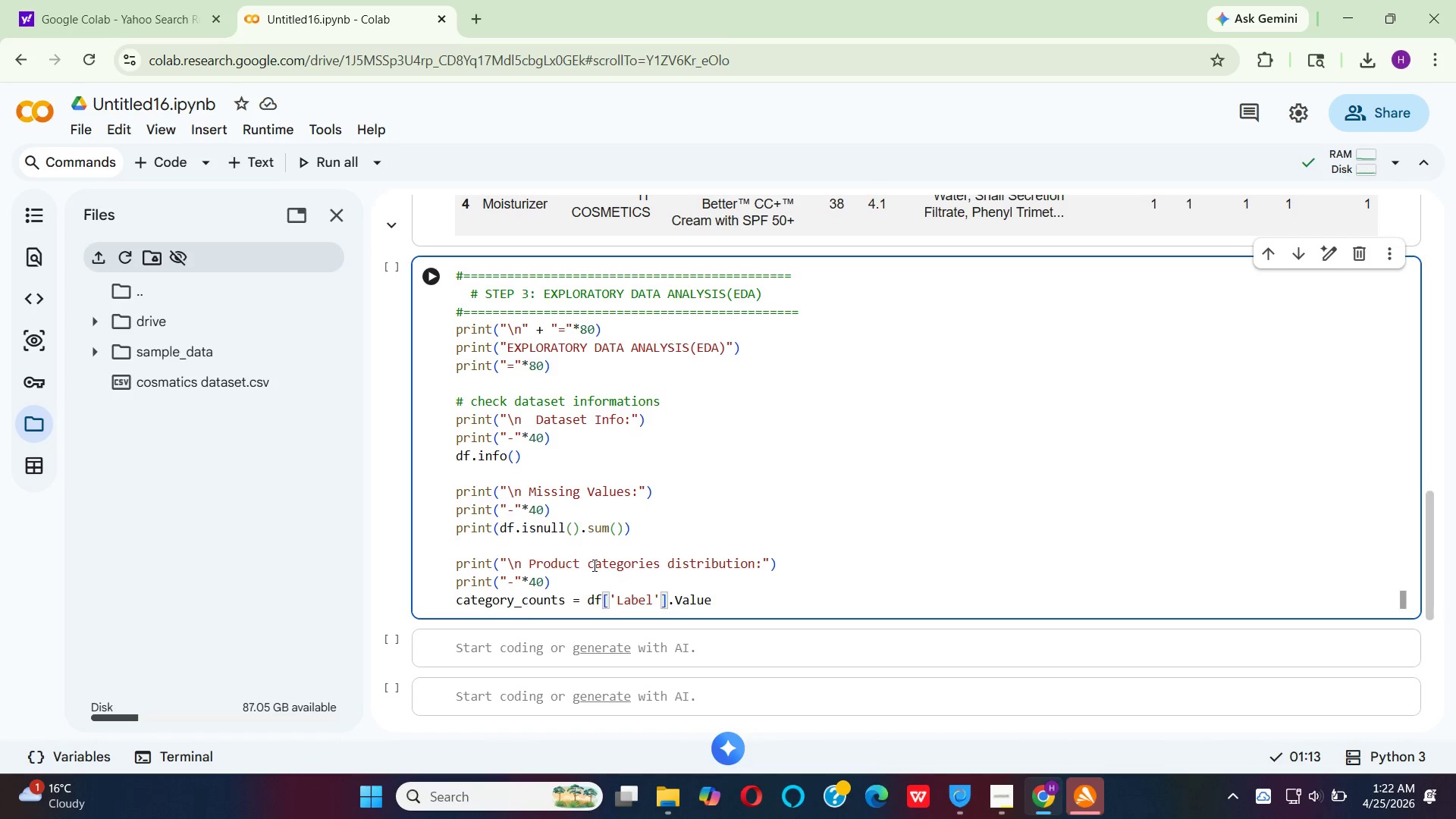 
key(ArrowDown)
 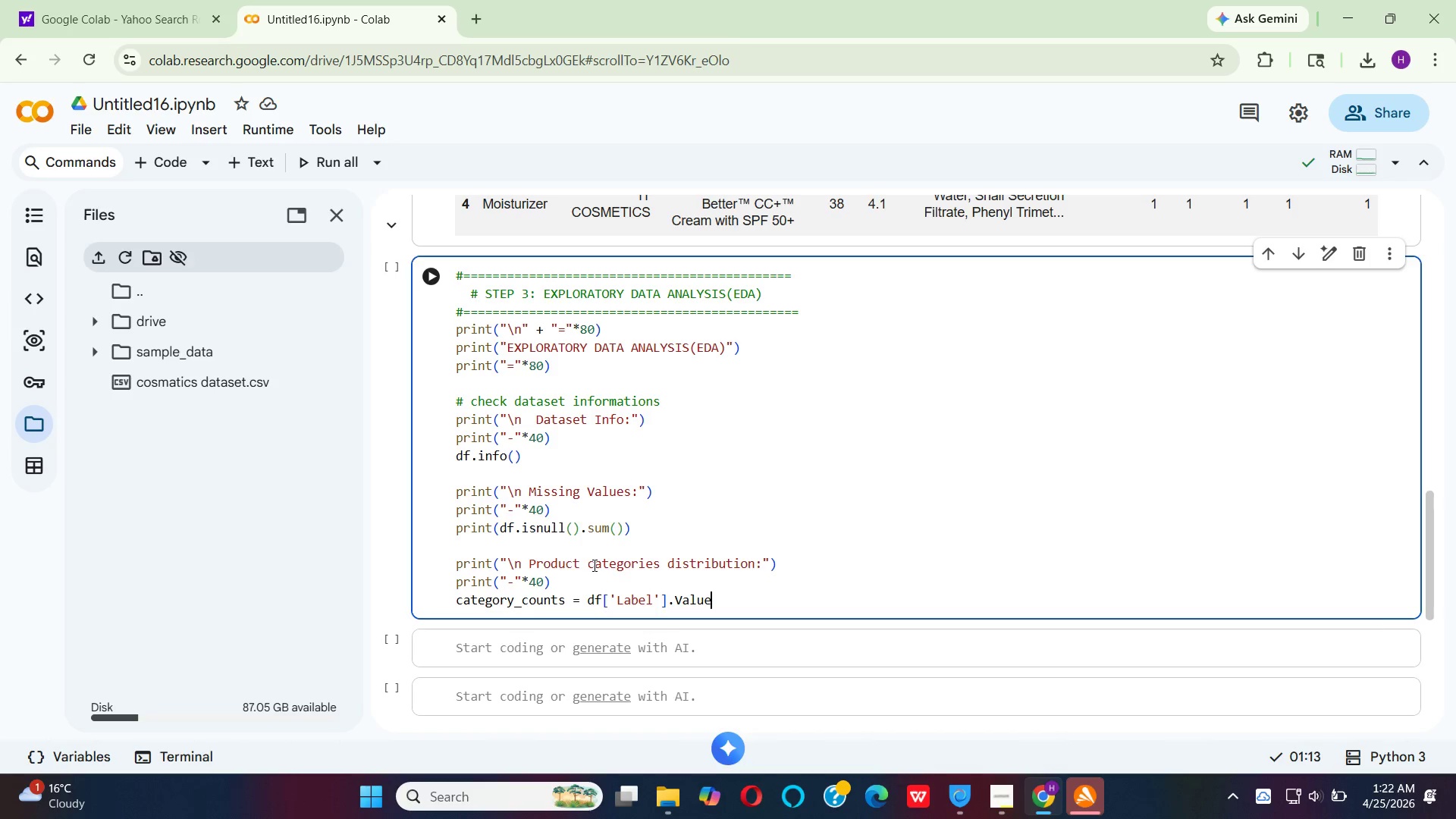 
key(ArrowDown)
 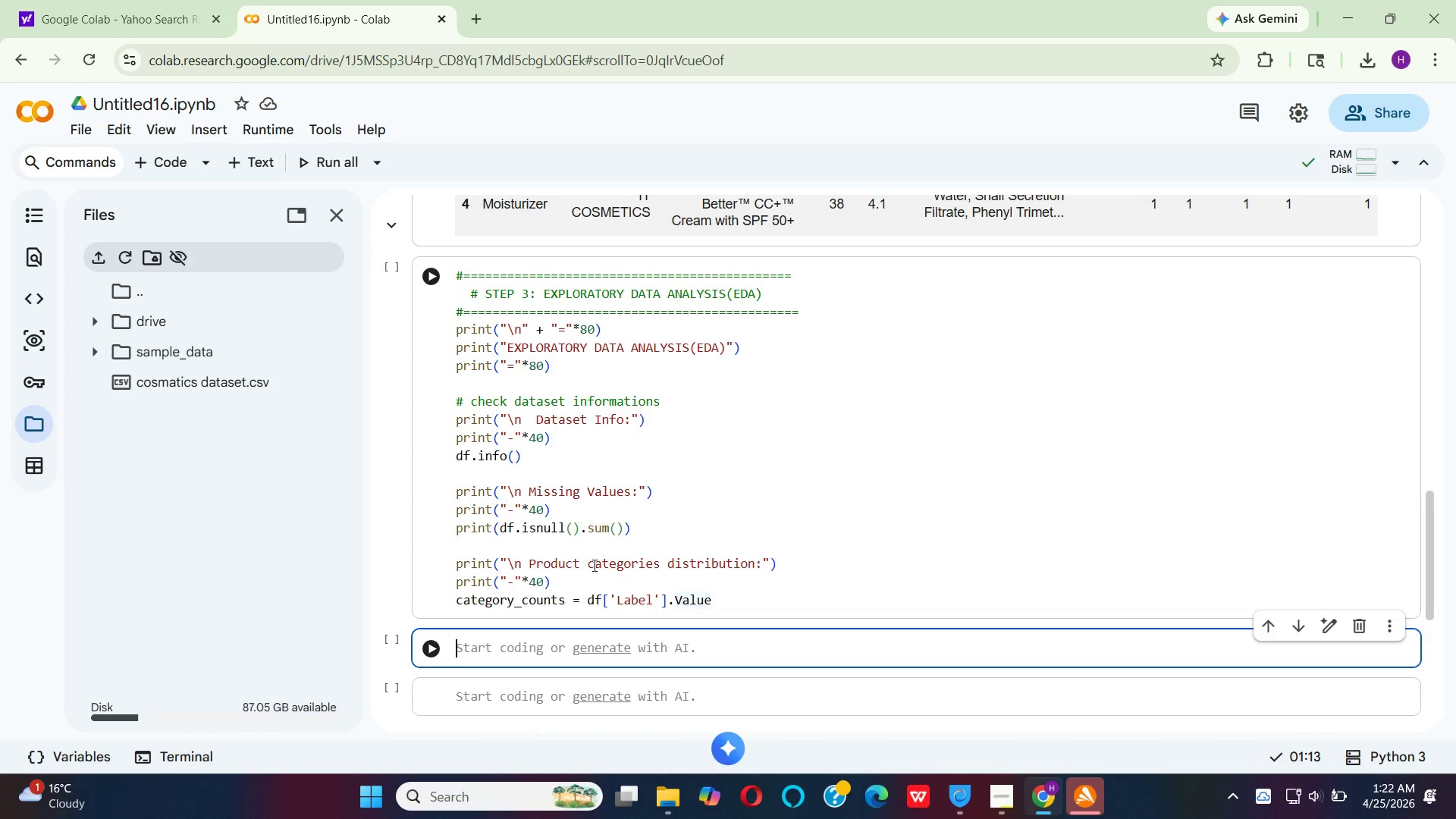 
key(ArrowUp)
 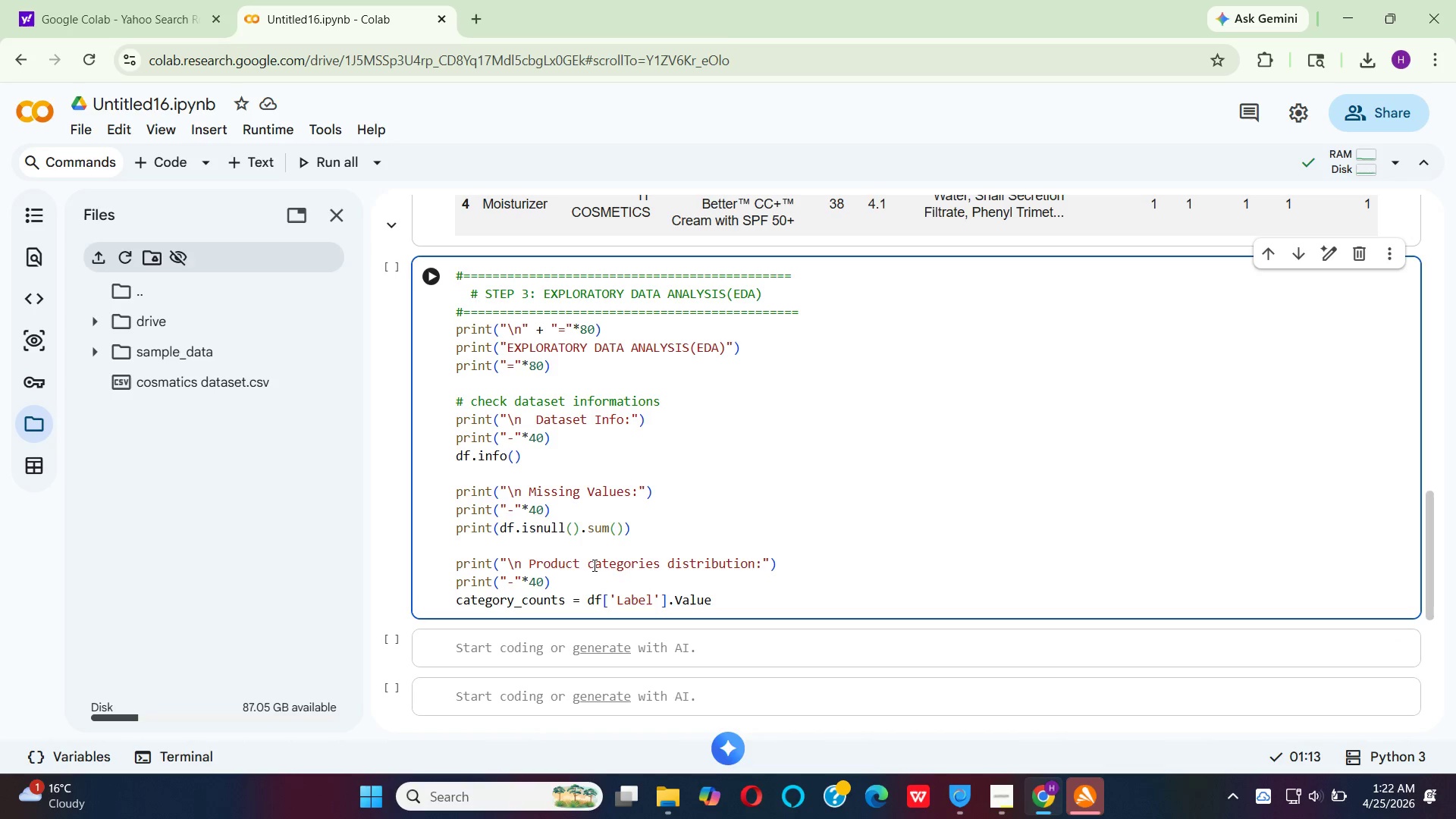 
key(ArrowRight)
 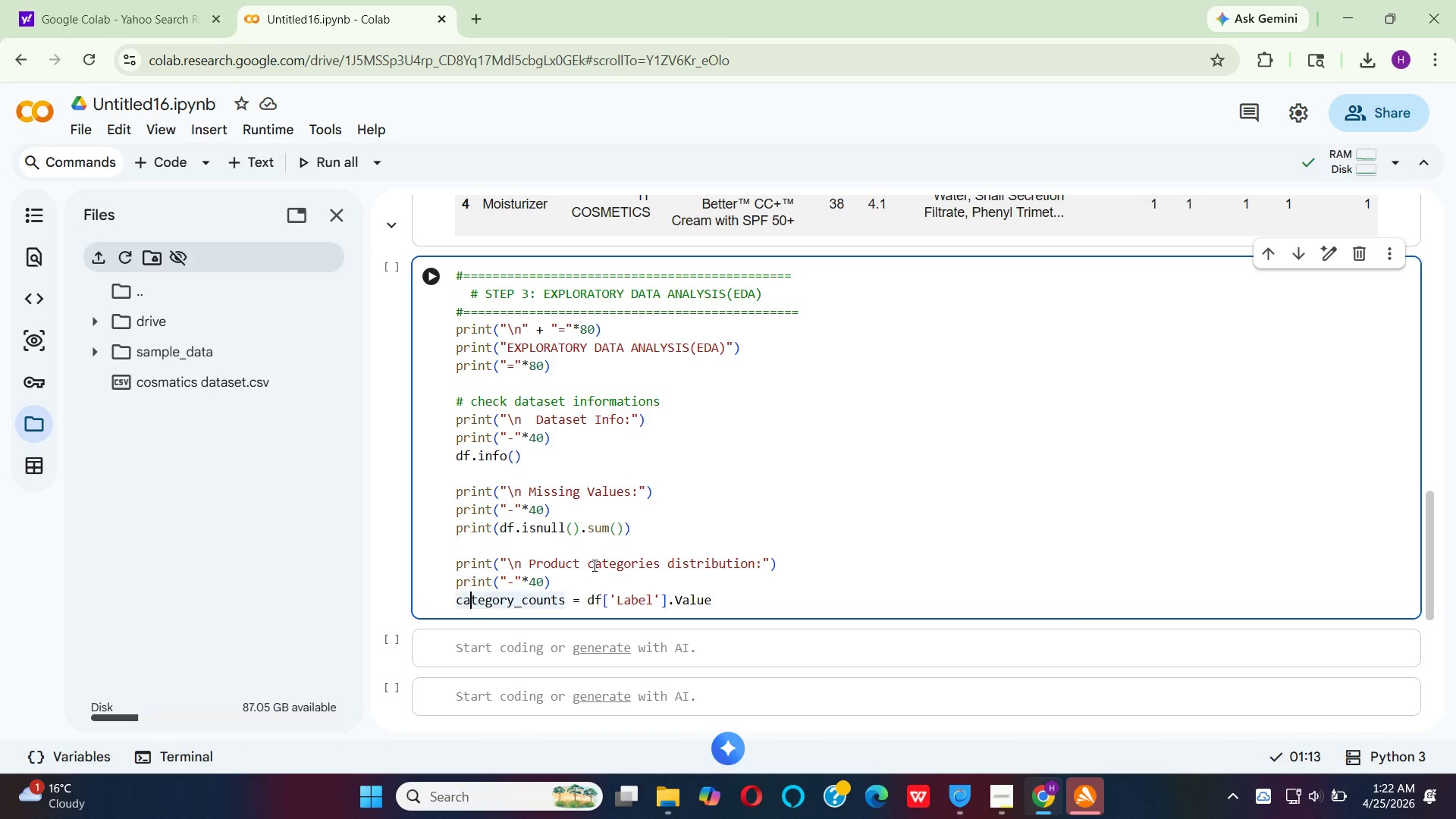 
key(ArrowRight)
 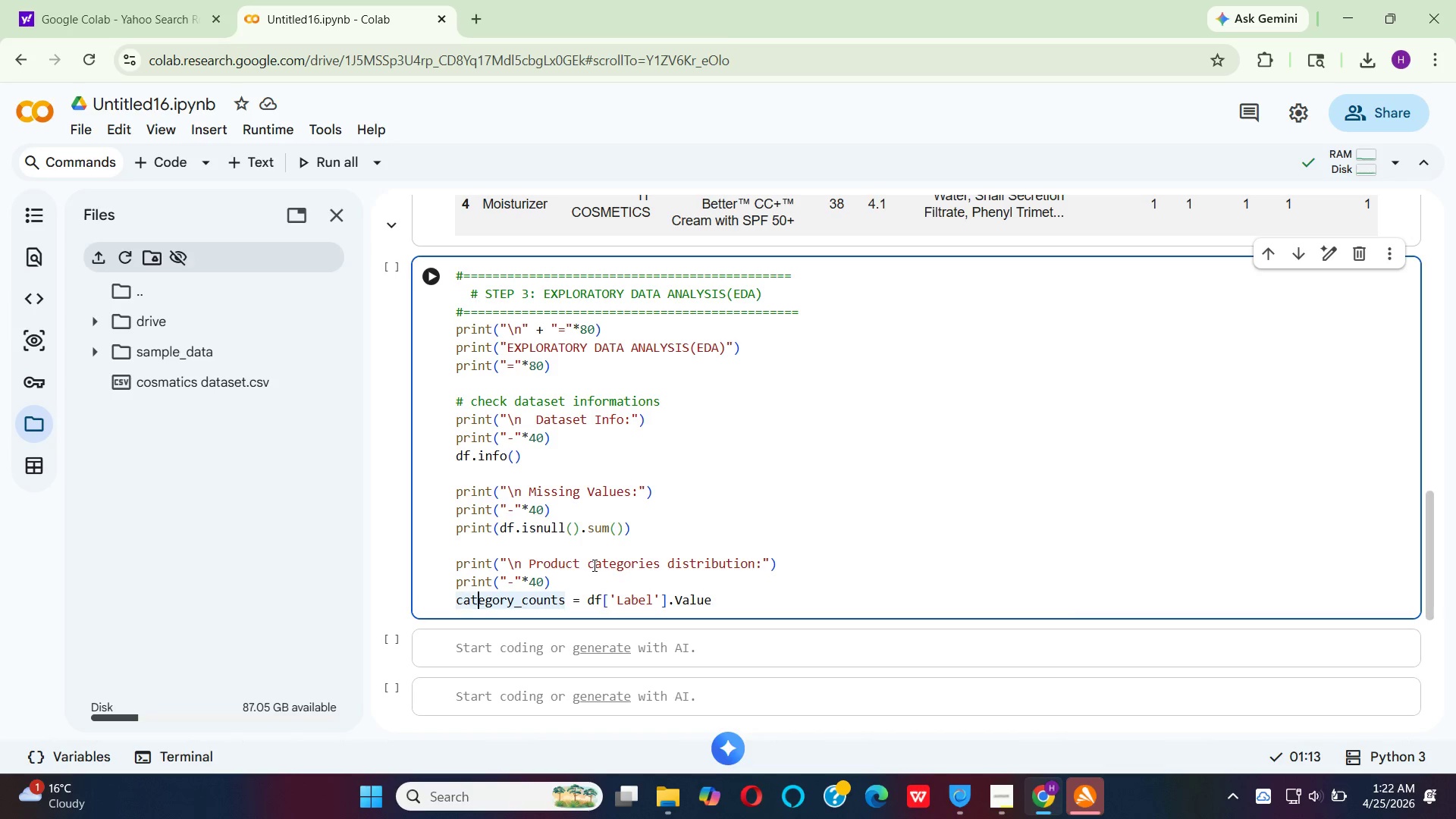 
key(ArrowRight)
 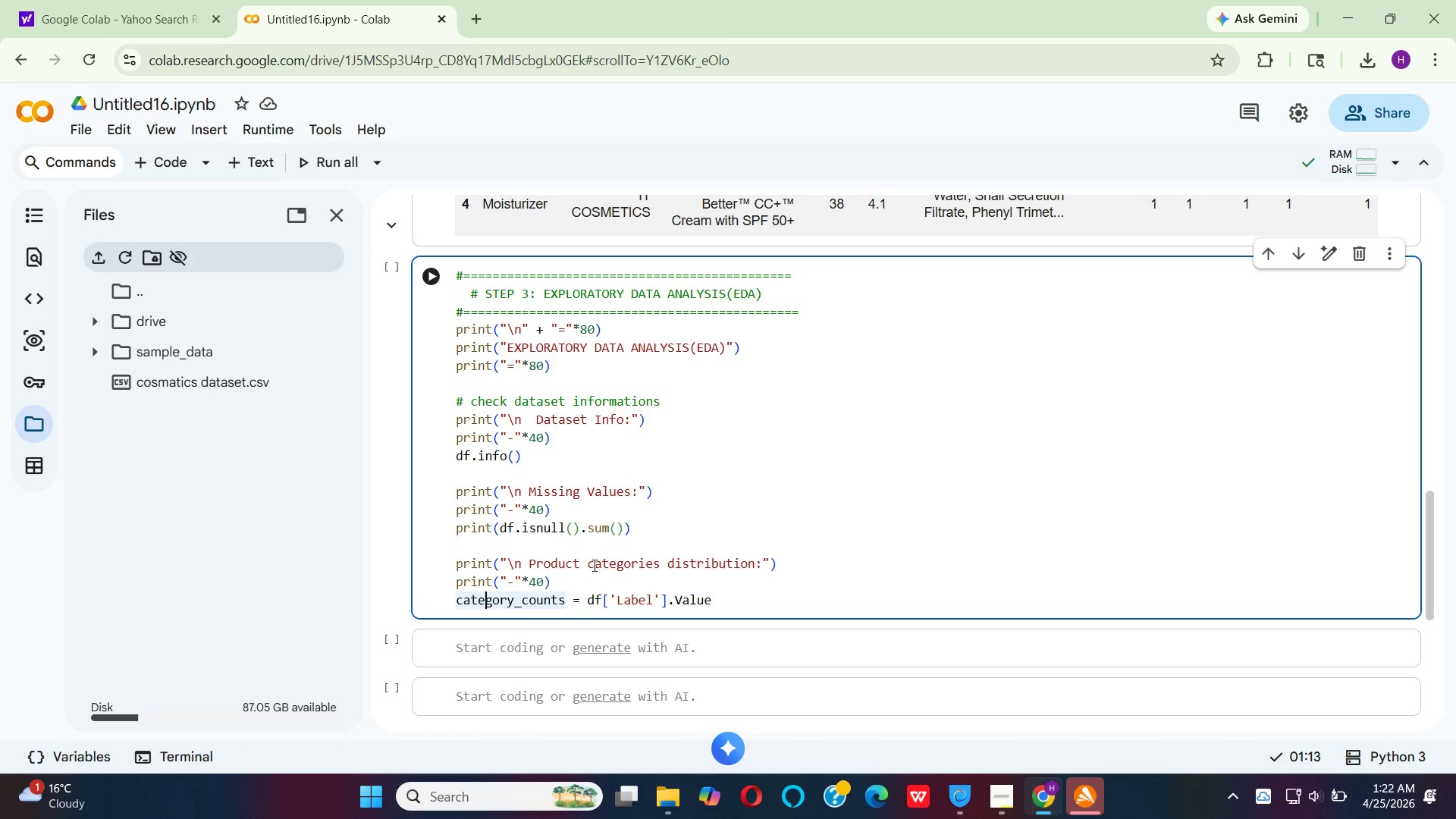 
key(ArrowRight)
 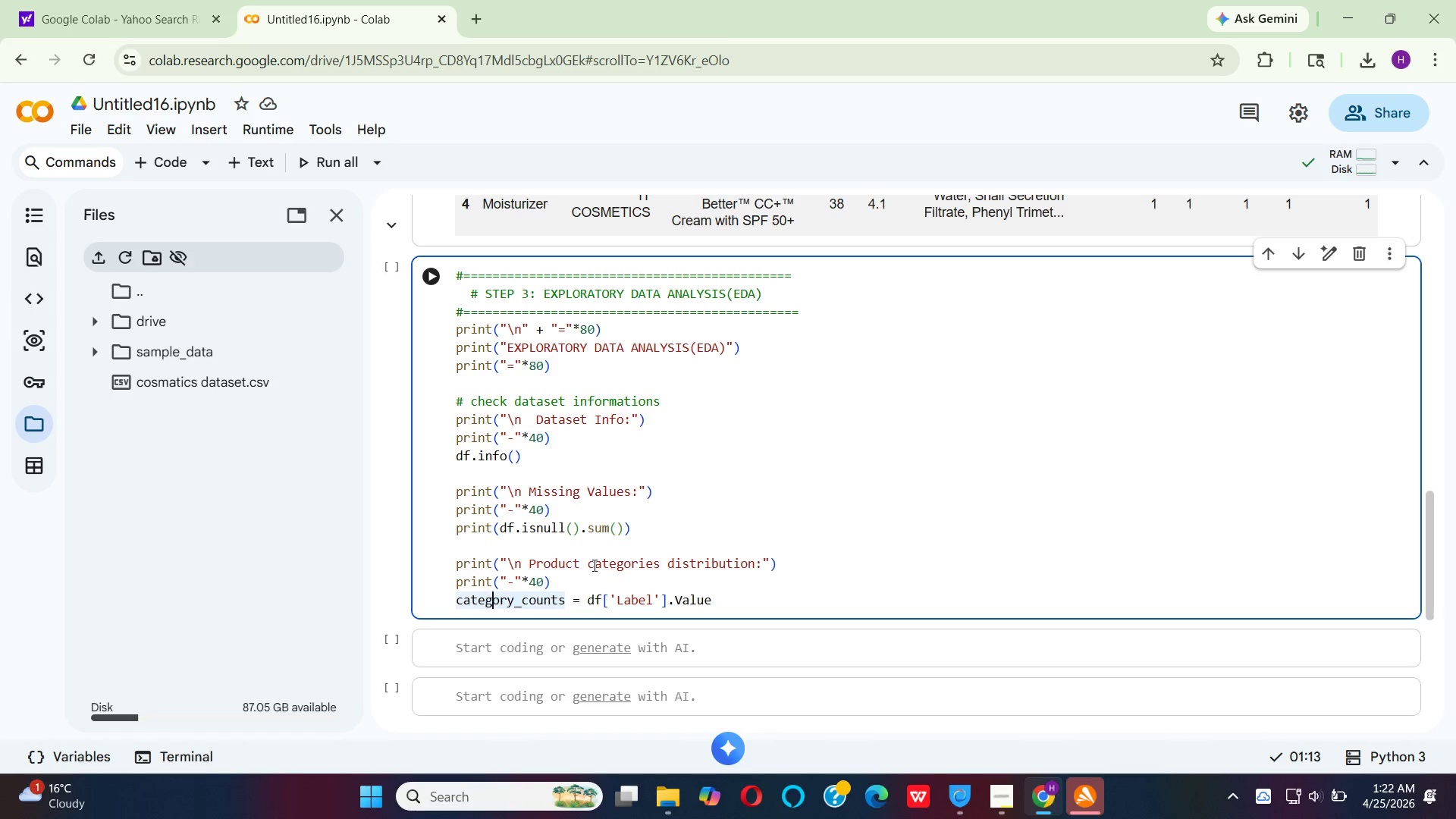 
key(ArrowRight)
 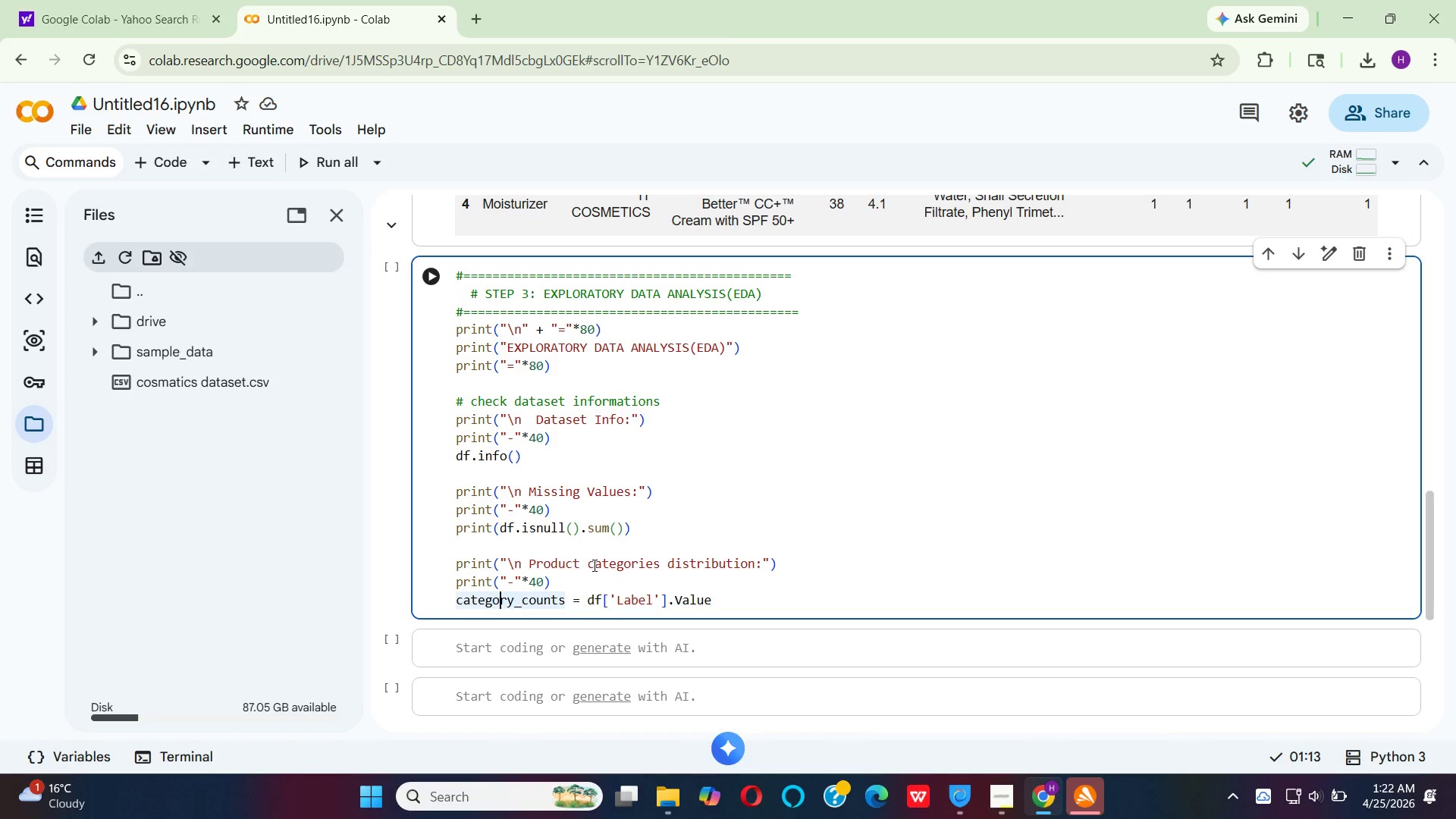 
key(ArrowRight)
 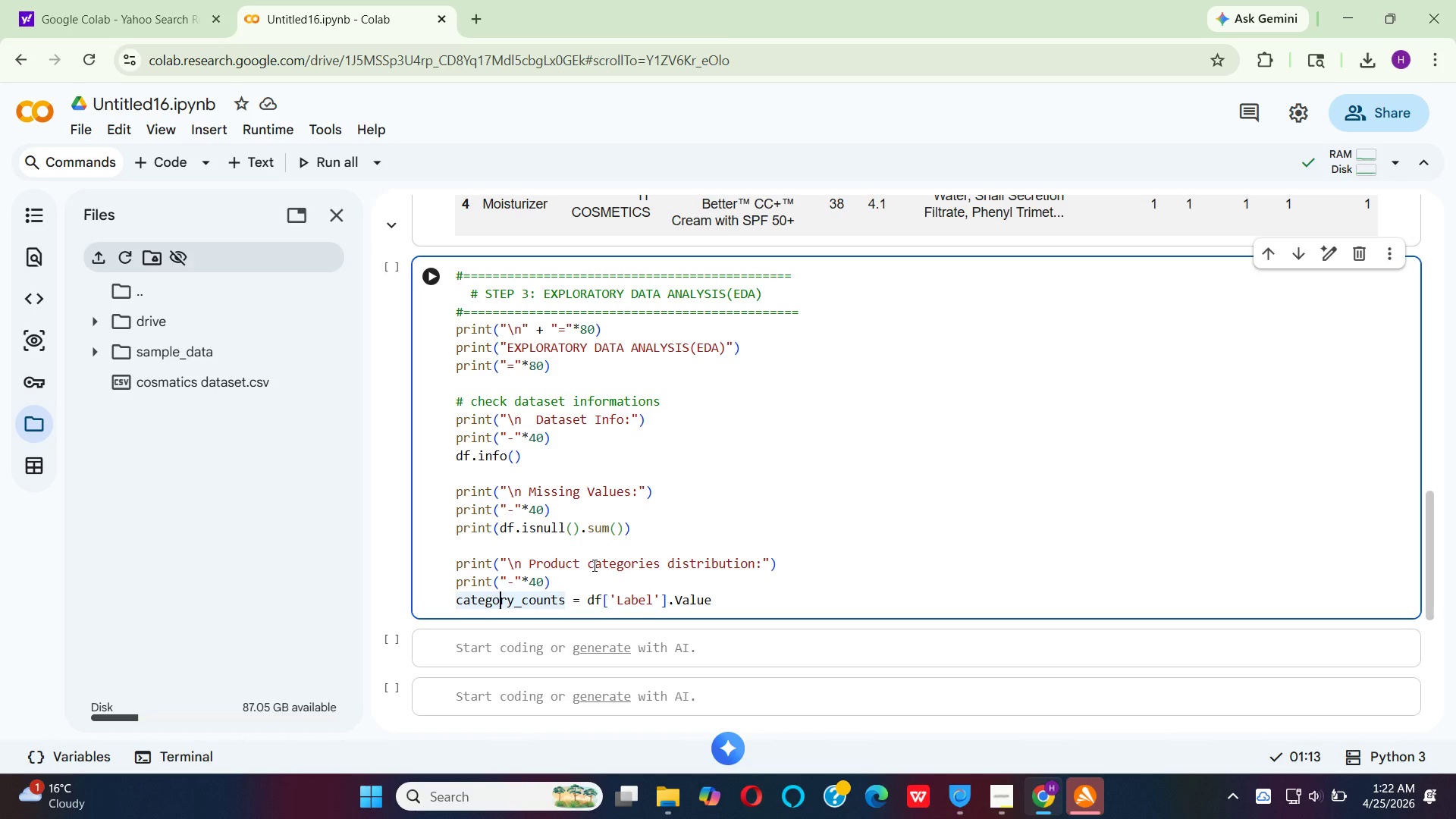 
key(ArrowRight)
 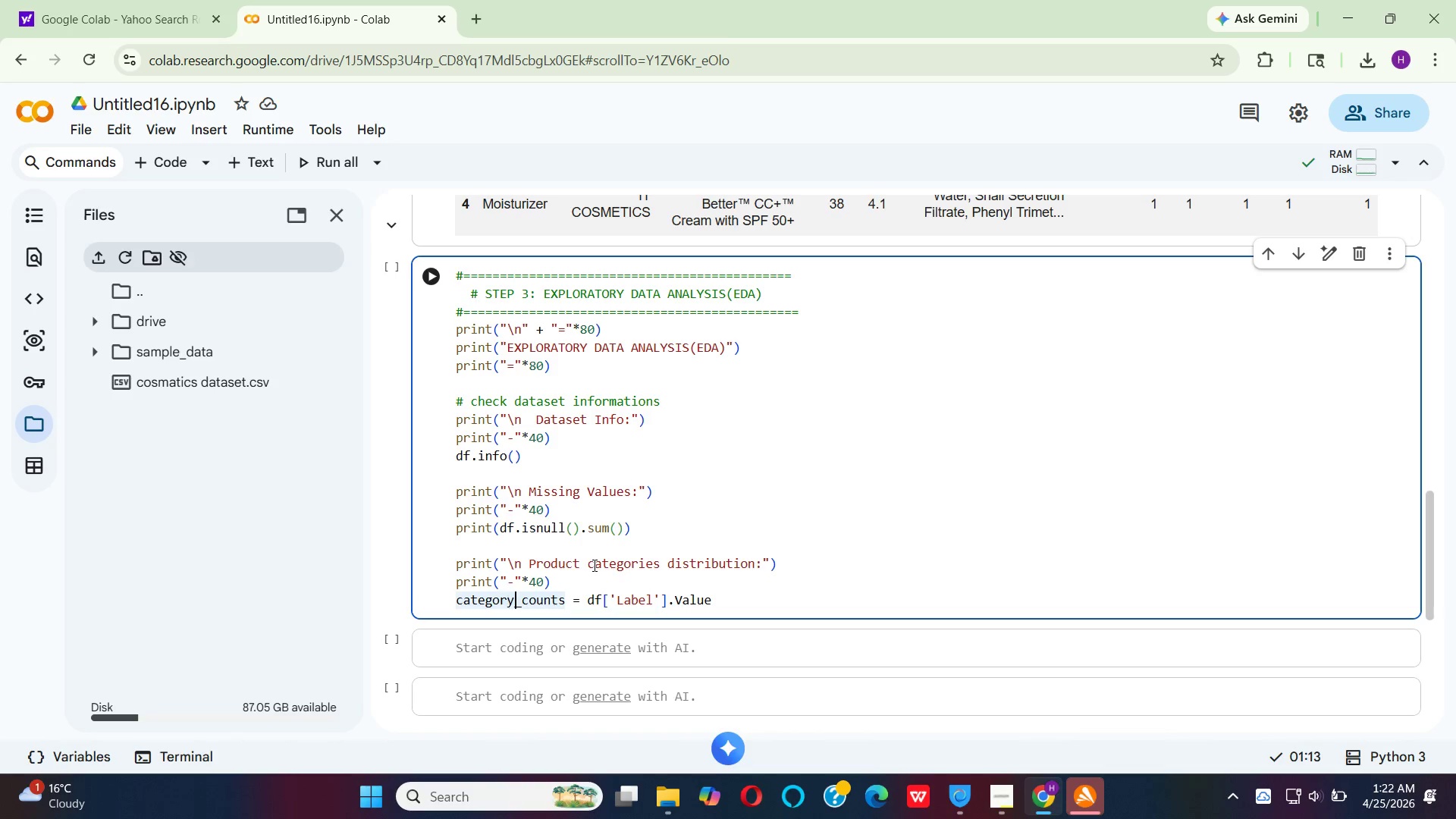 
key(ArrowRight)
 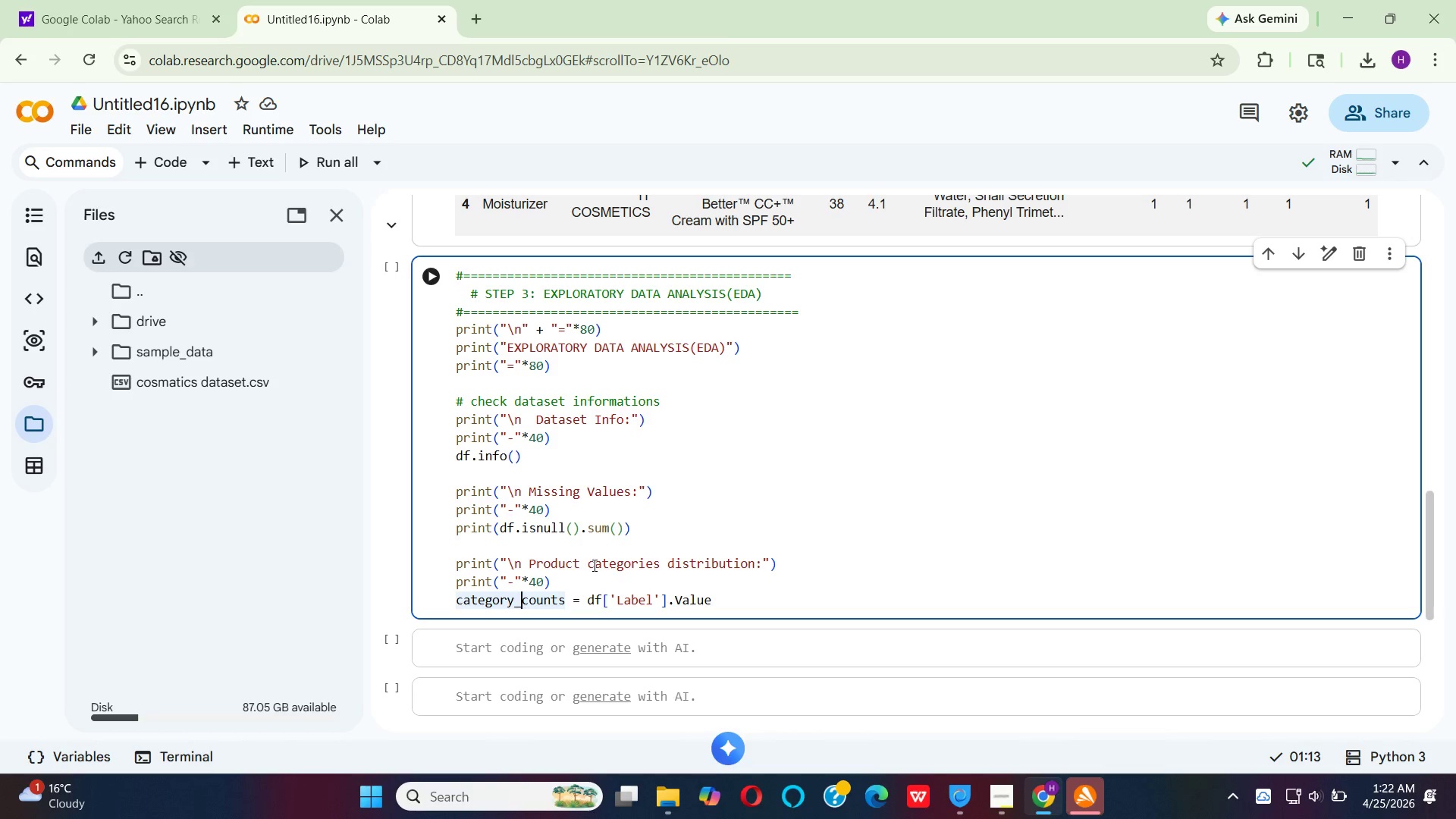 
hold_key(key=ArrowRight, duration=0.8)
 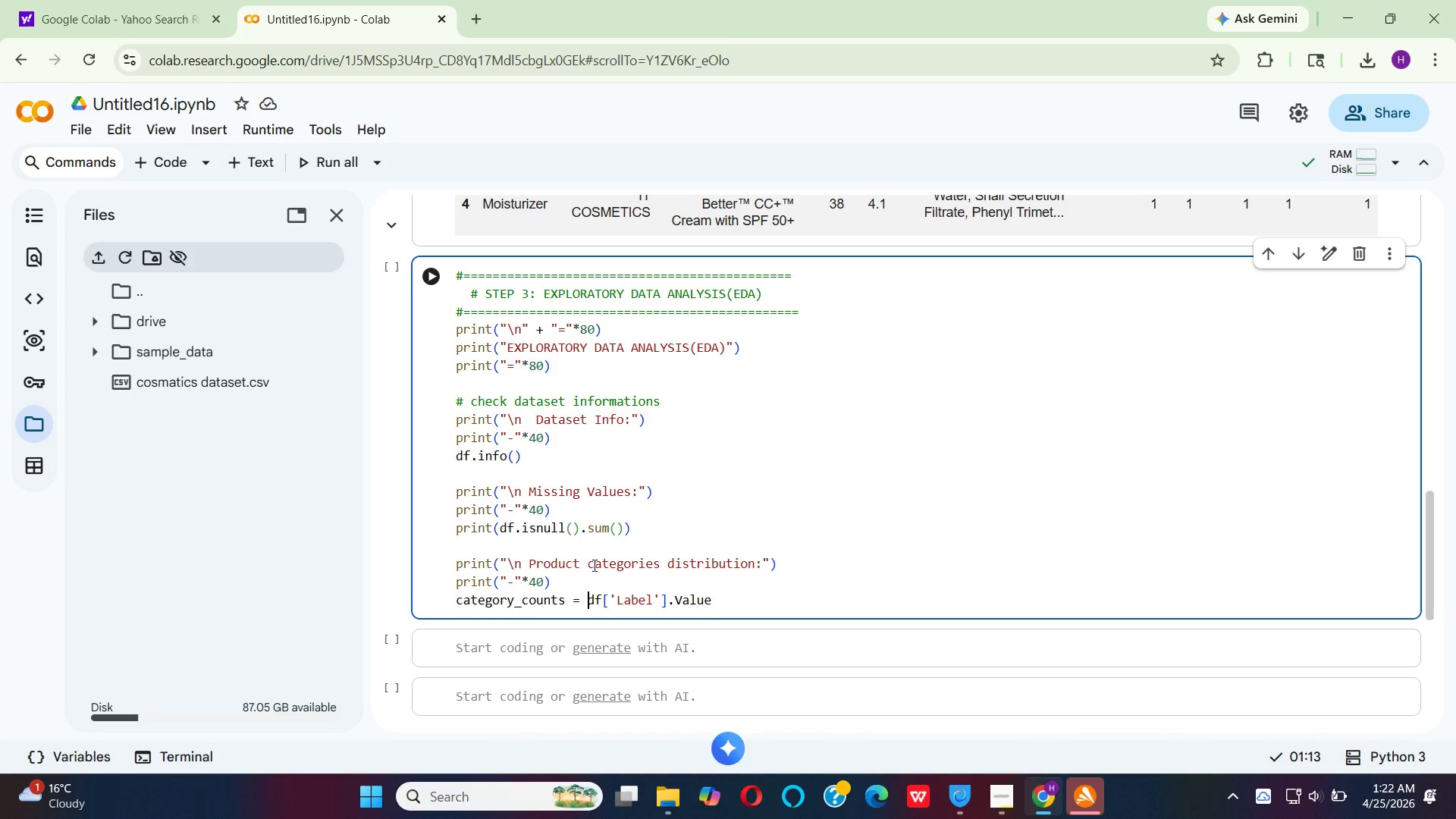 
hold_key(key=ArrowRight, duration=0.75)
 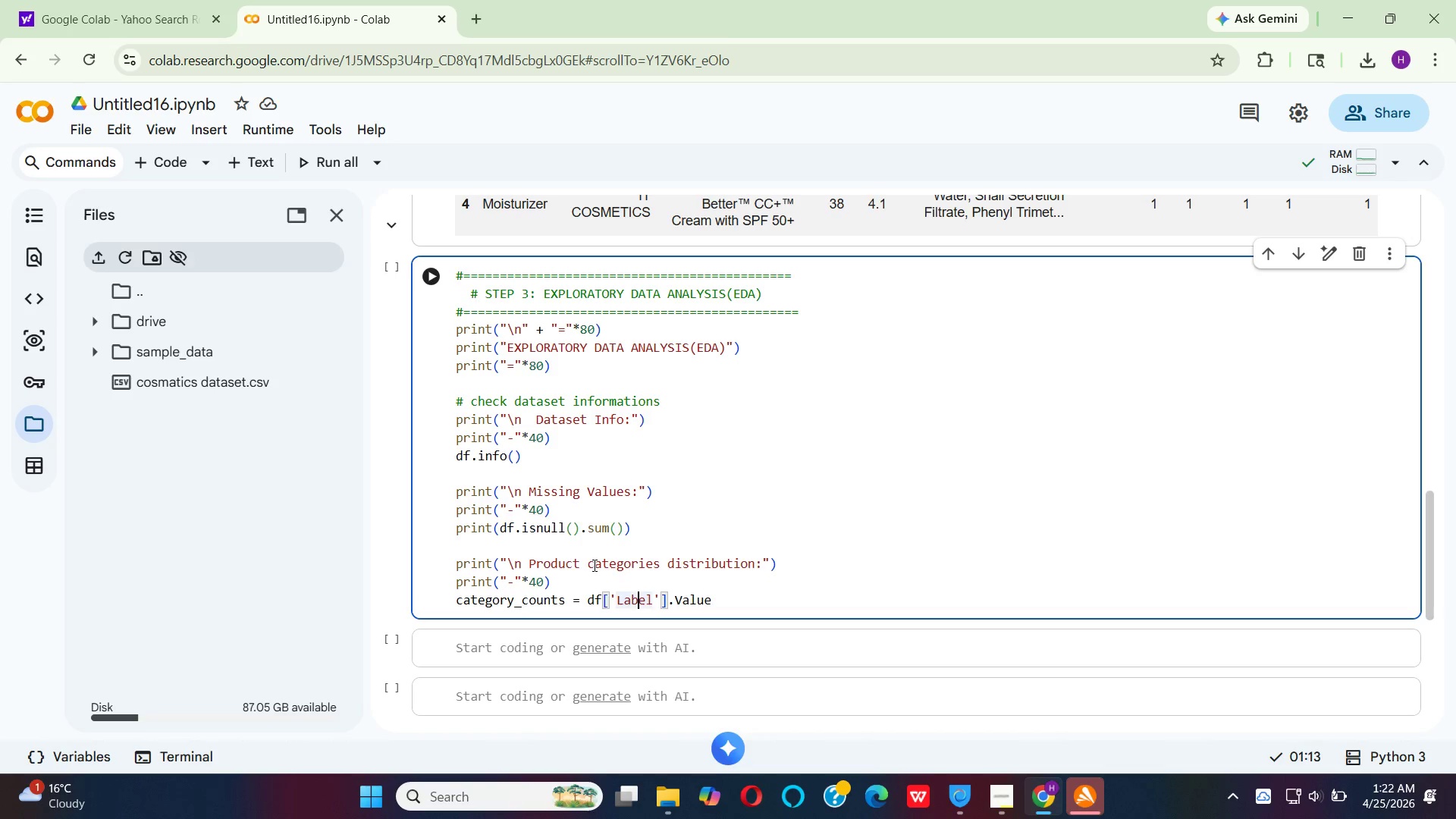 
key(ArrowRight)
 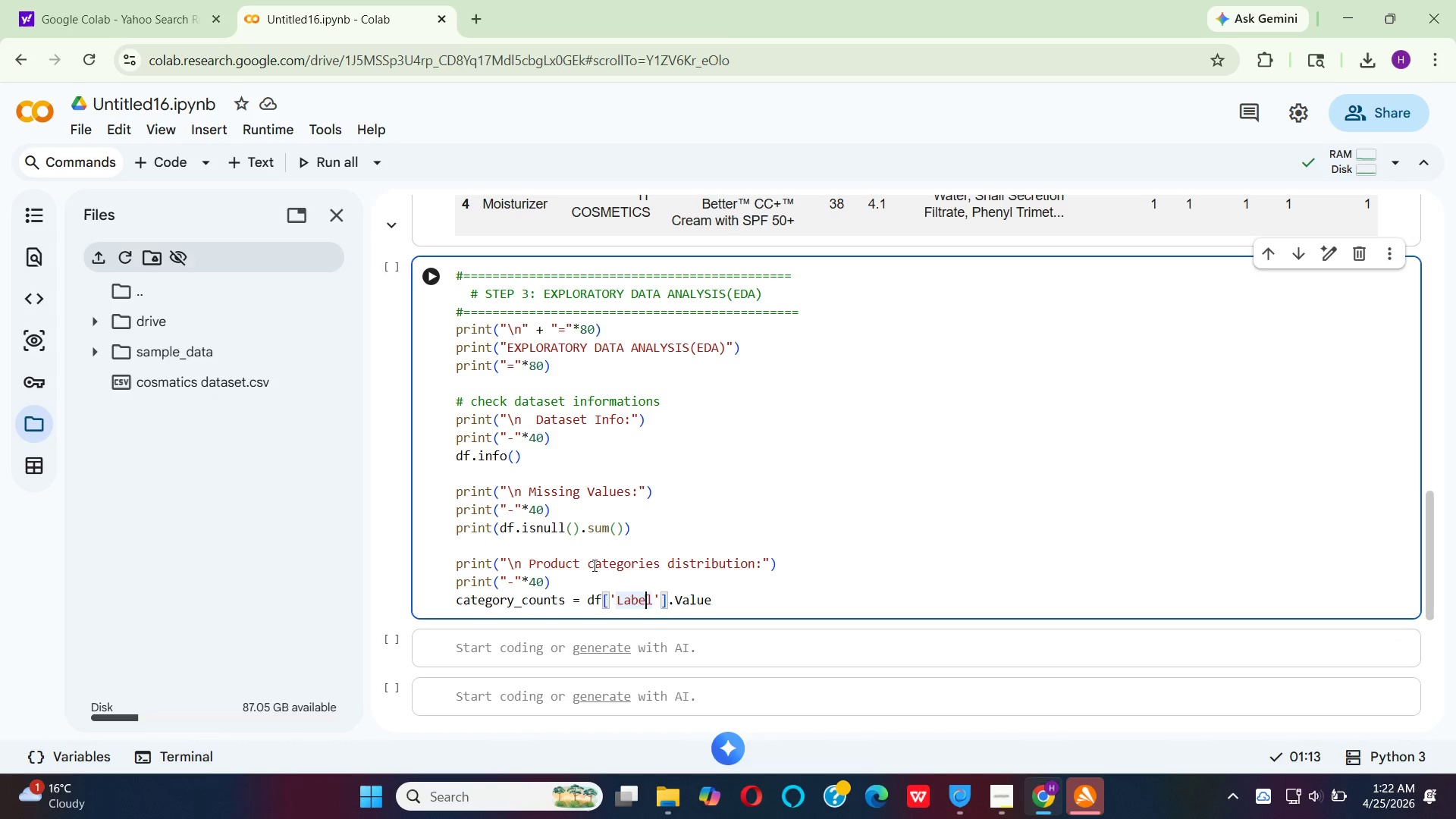 
key(ArrowRight)
 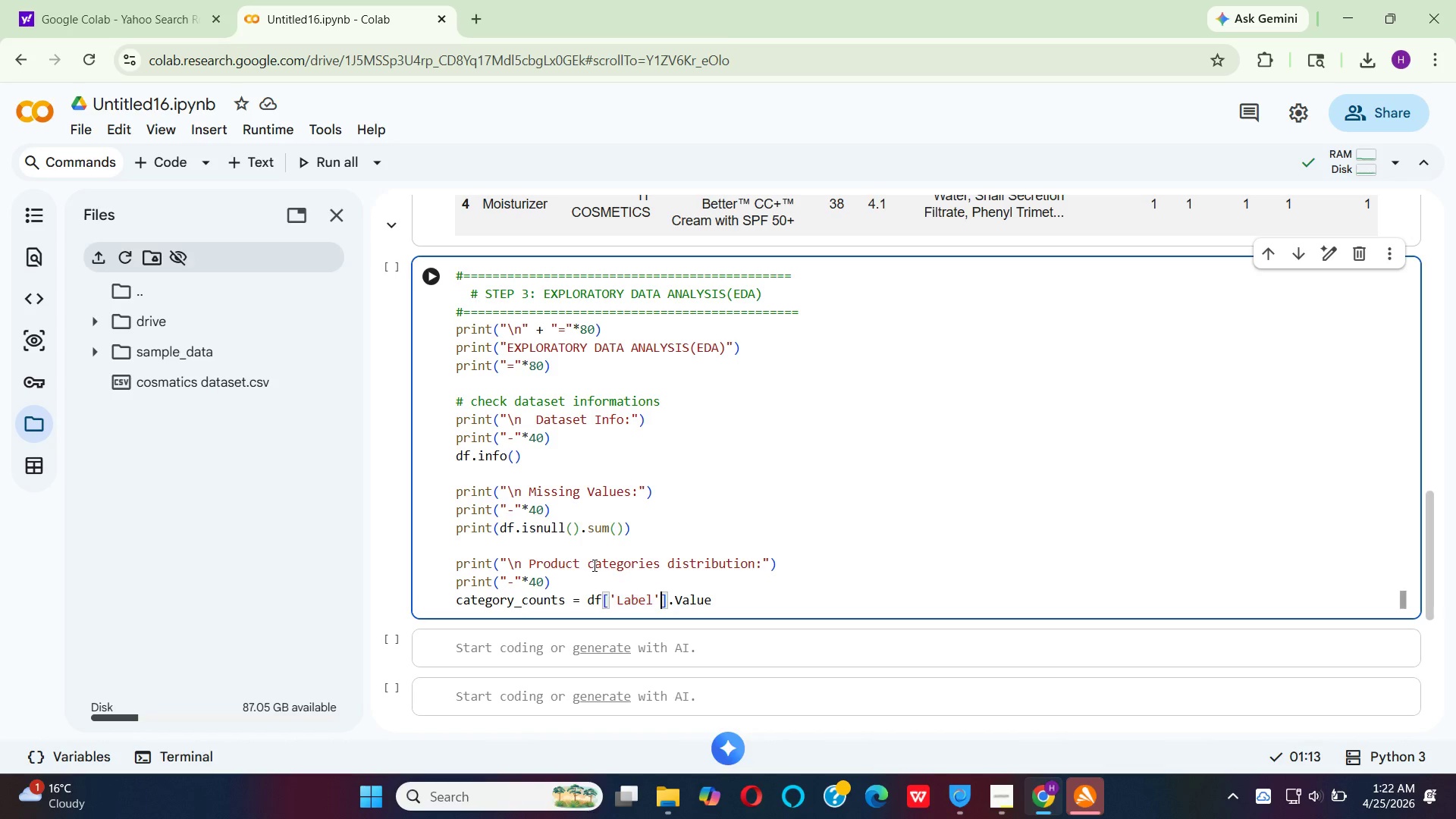 
key(ArrowRight)
 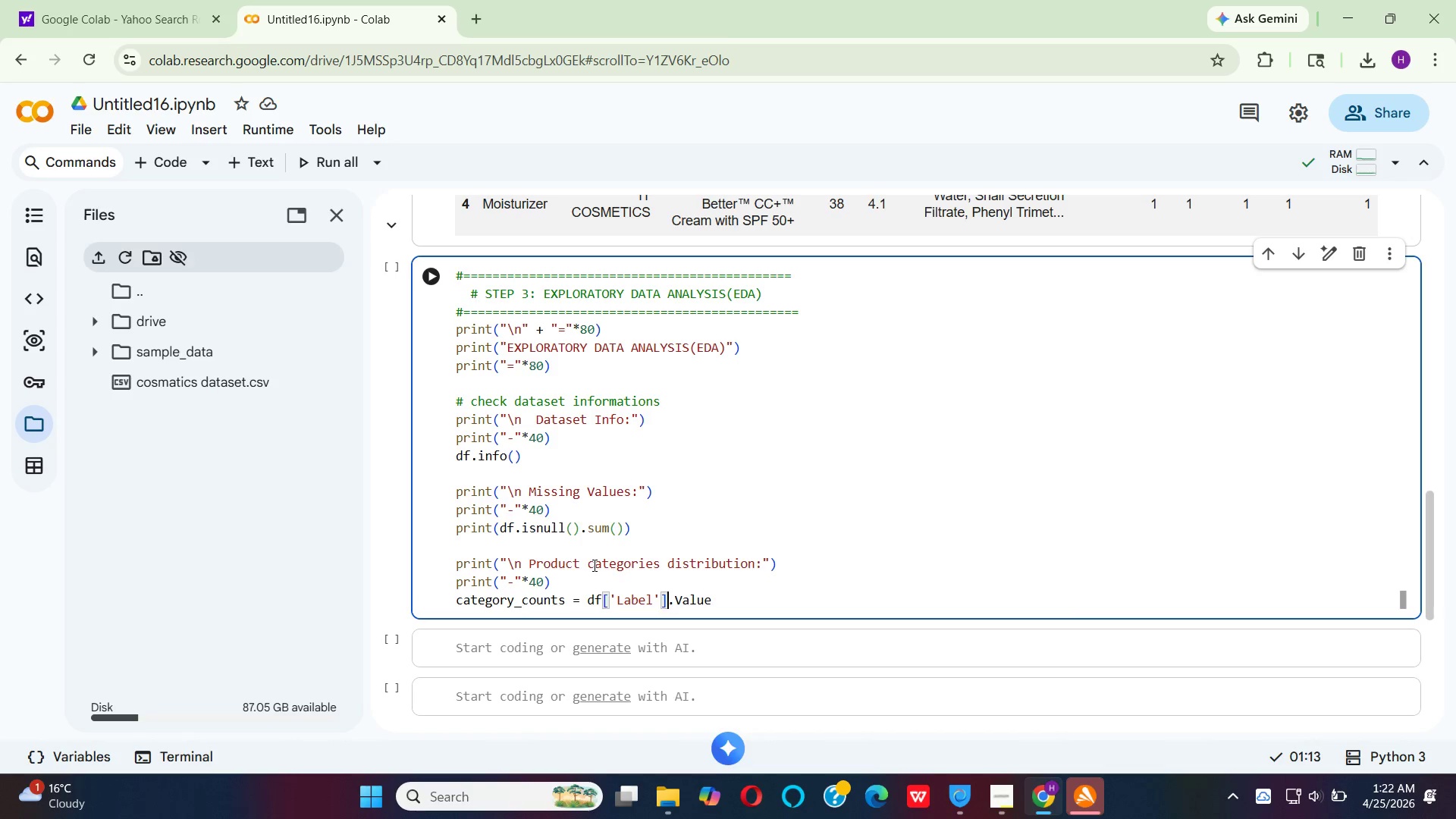 
key(ArrowRight)
 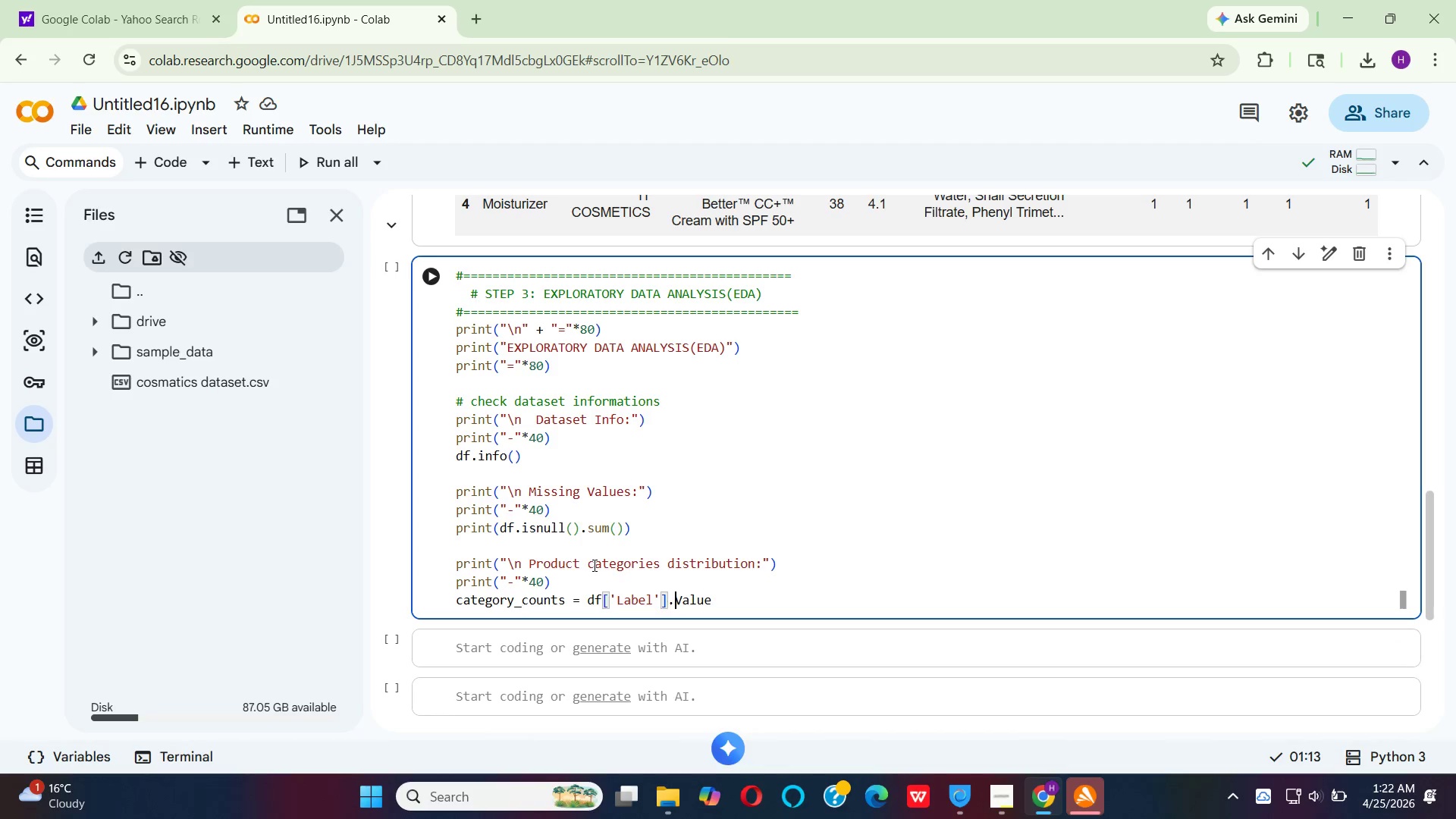 
key(ArrowRight)
 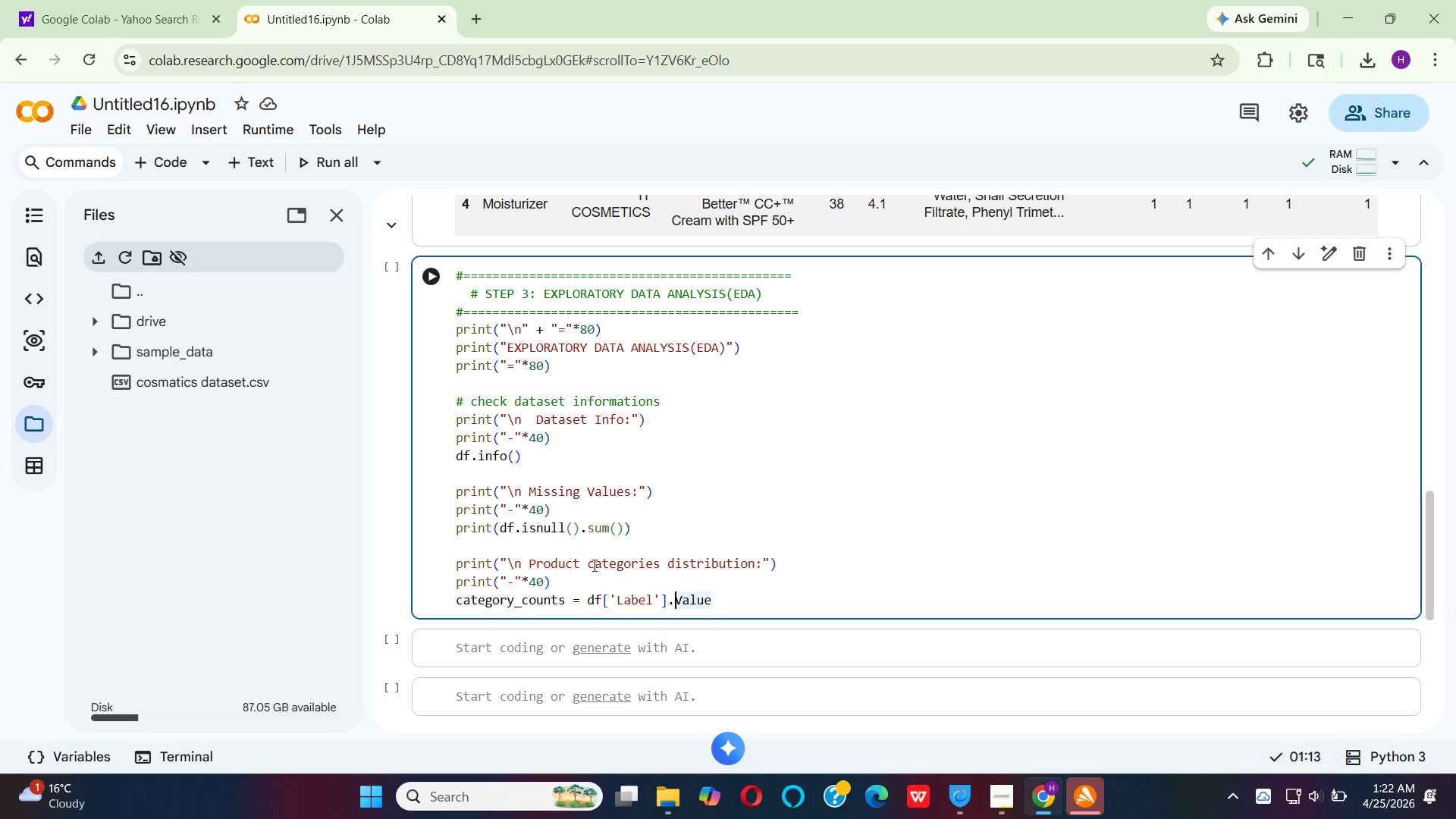 
key(ArrowRight)
 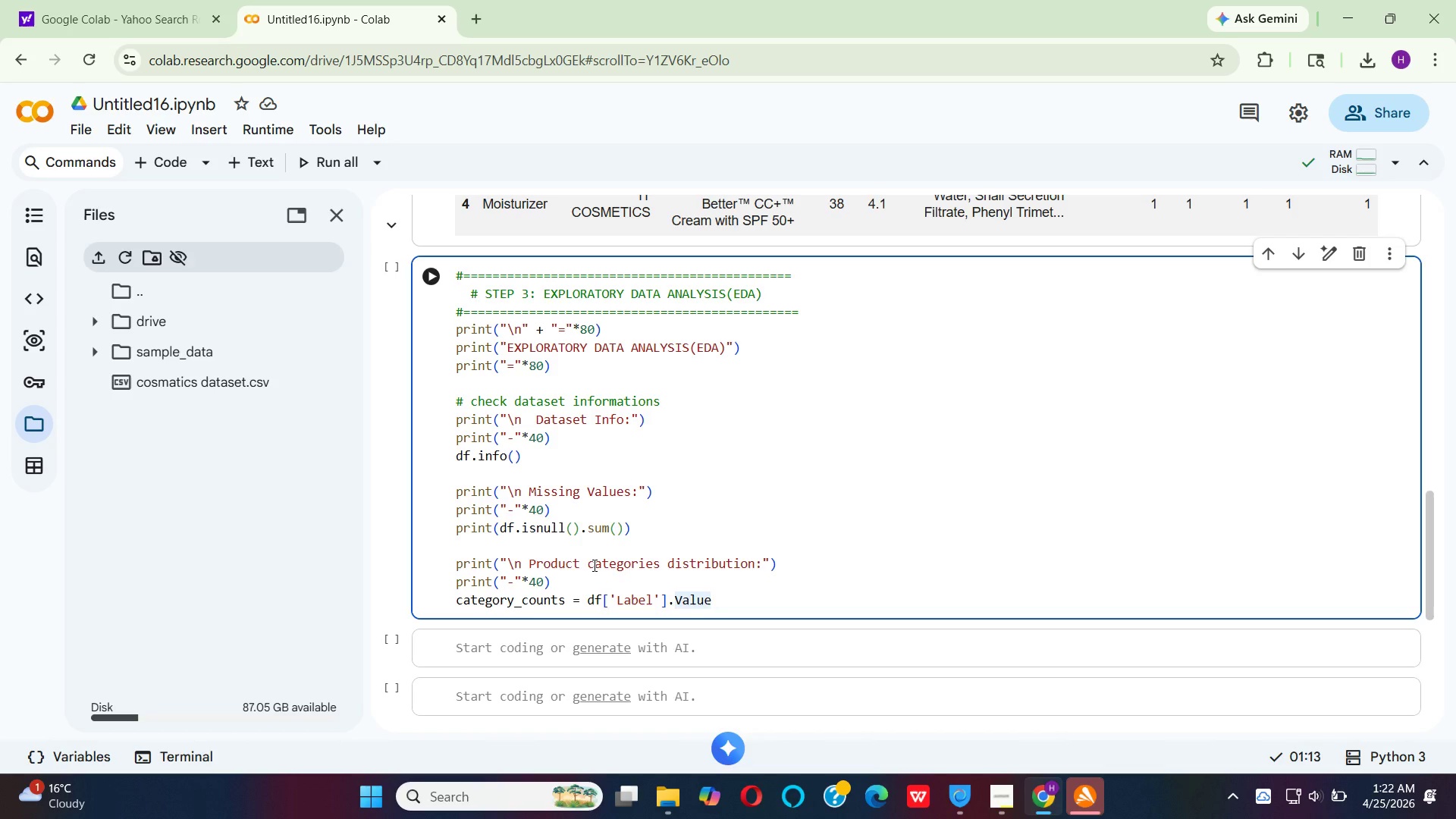 
key(Backspace)
 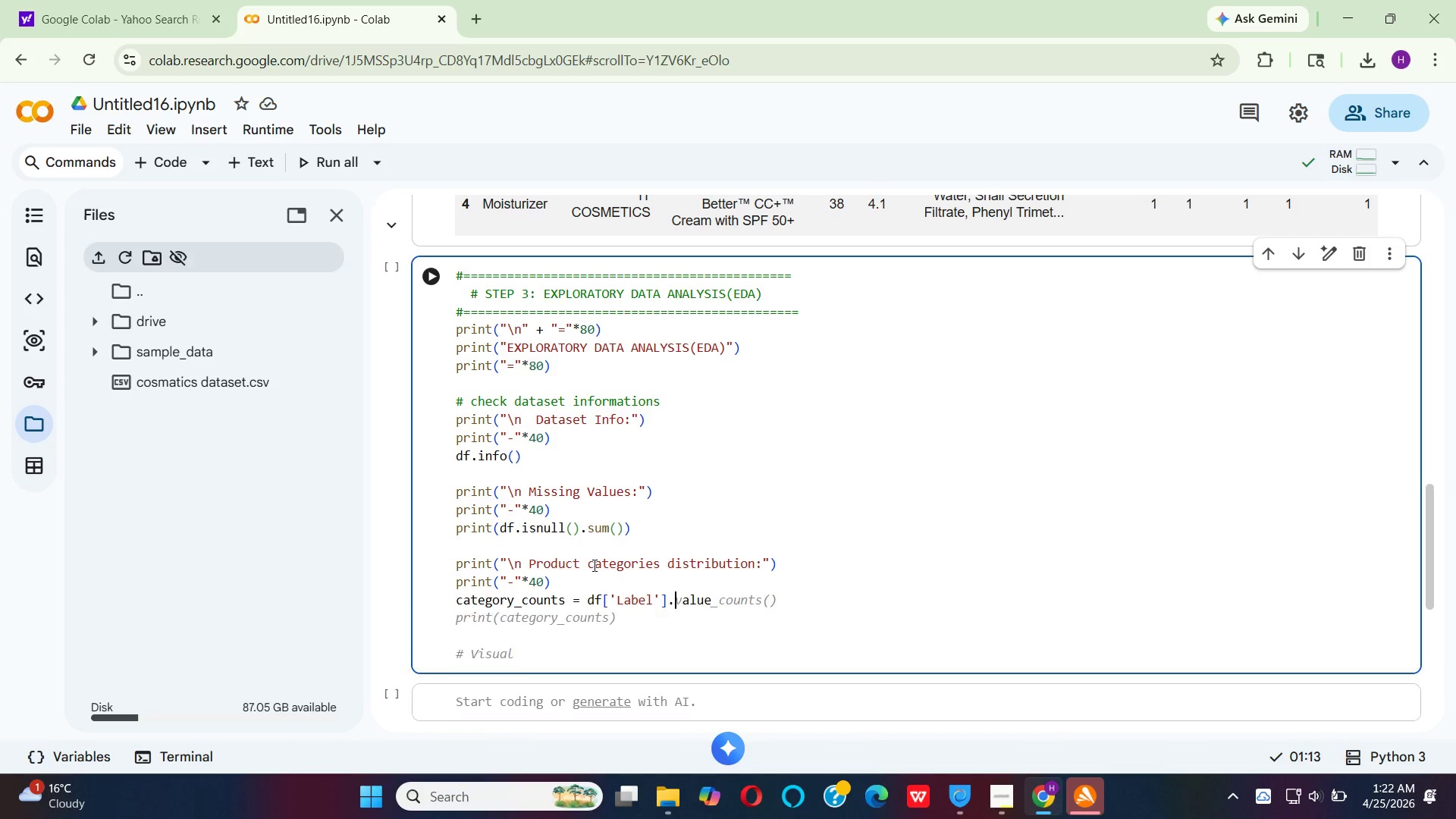 
key(V)
 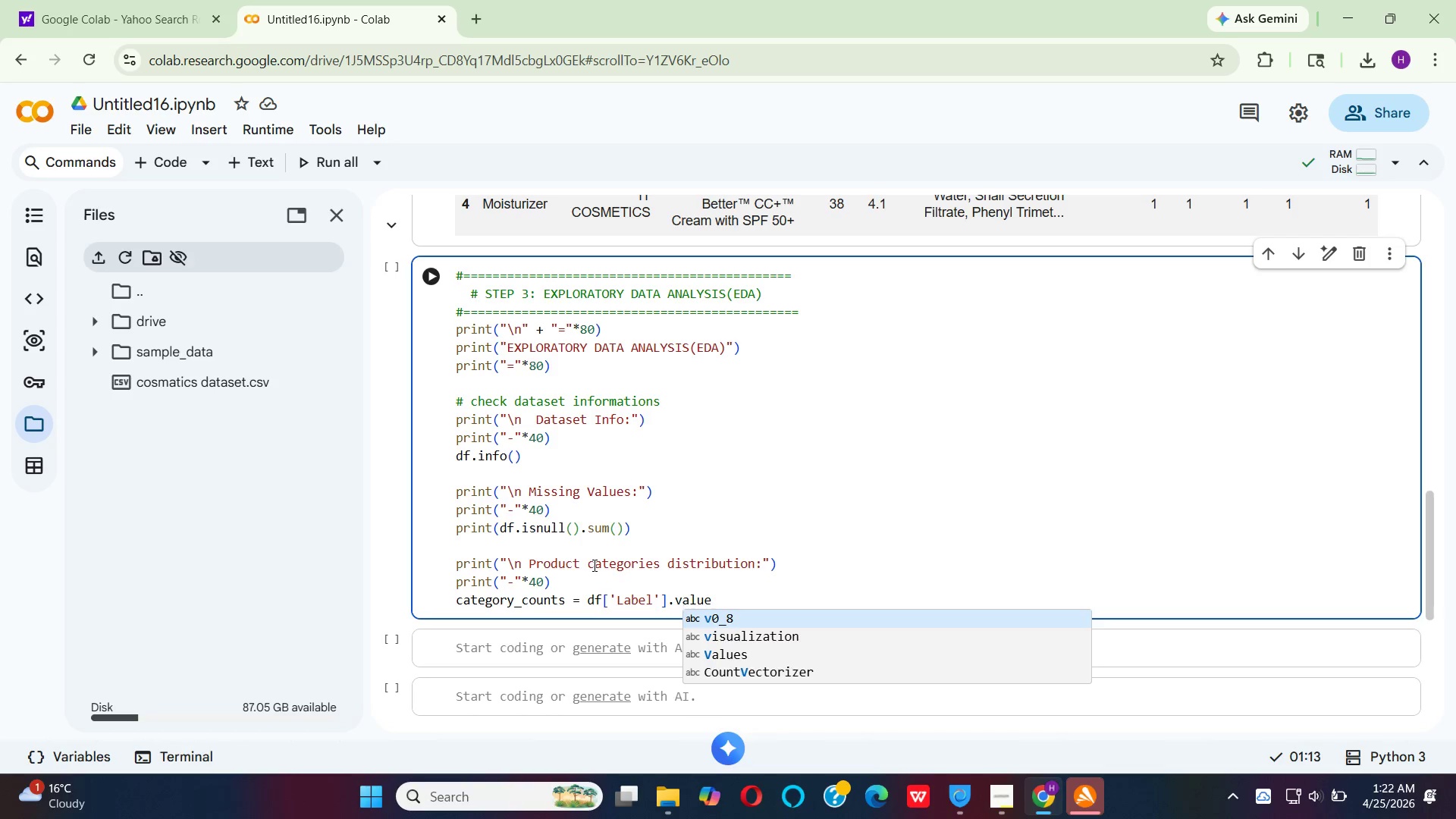 
key(ArrowRight)
 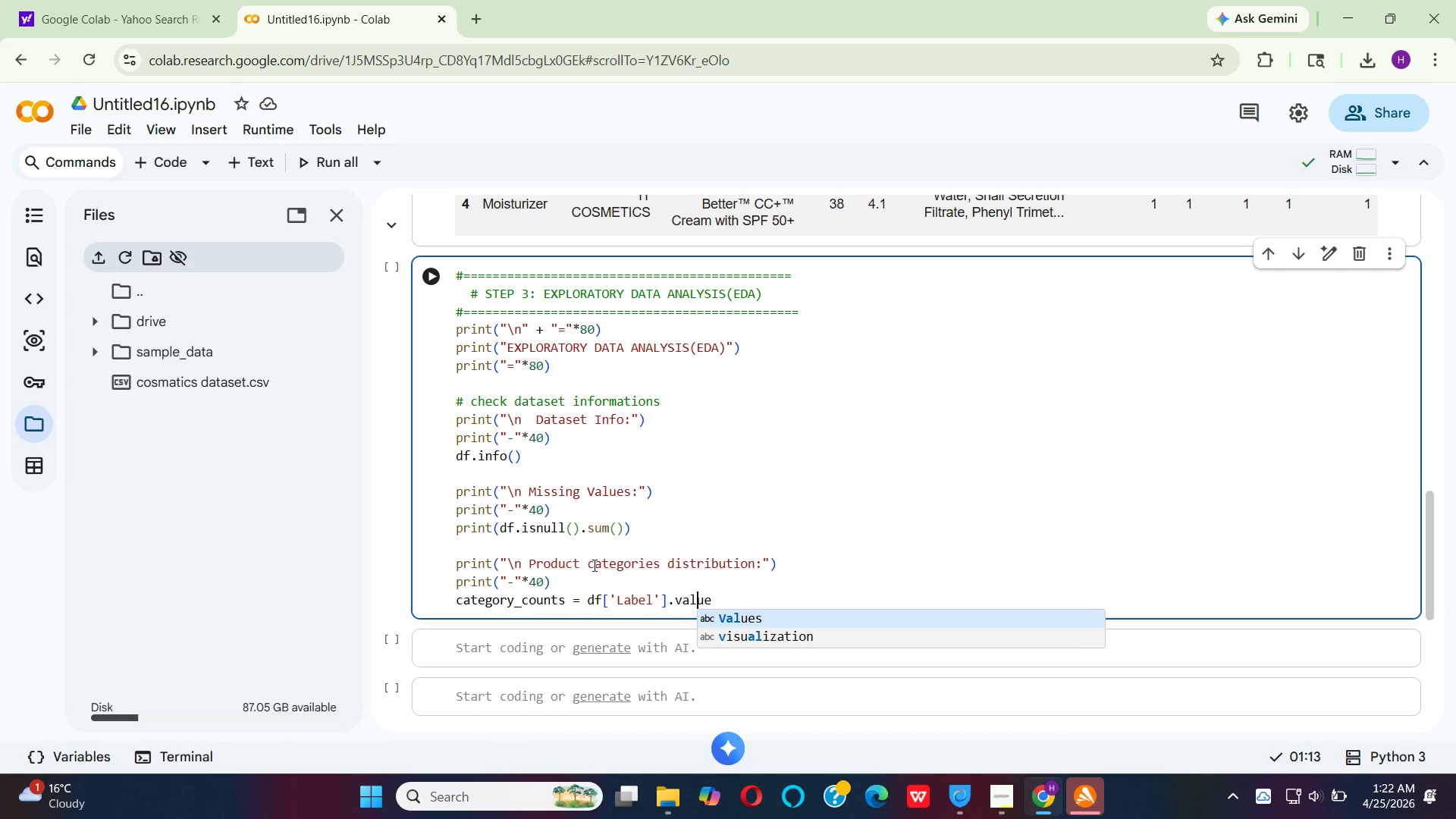 
key(ArrowRight)
 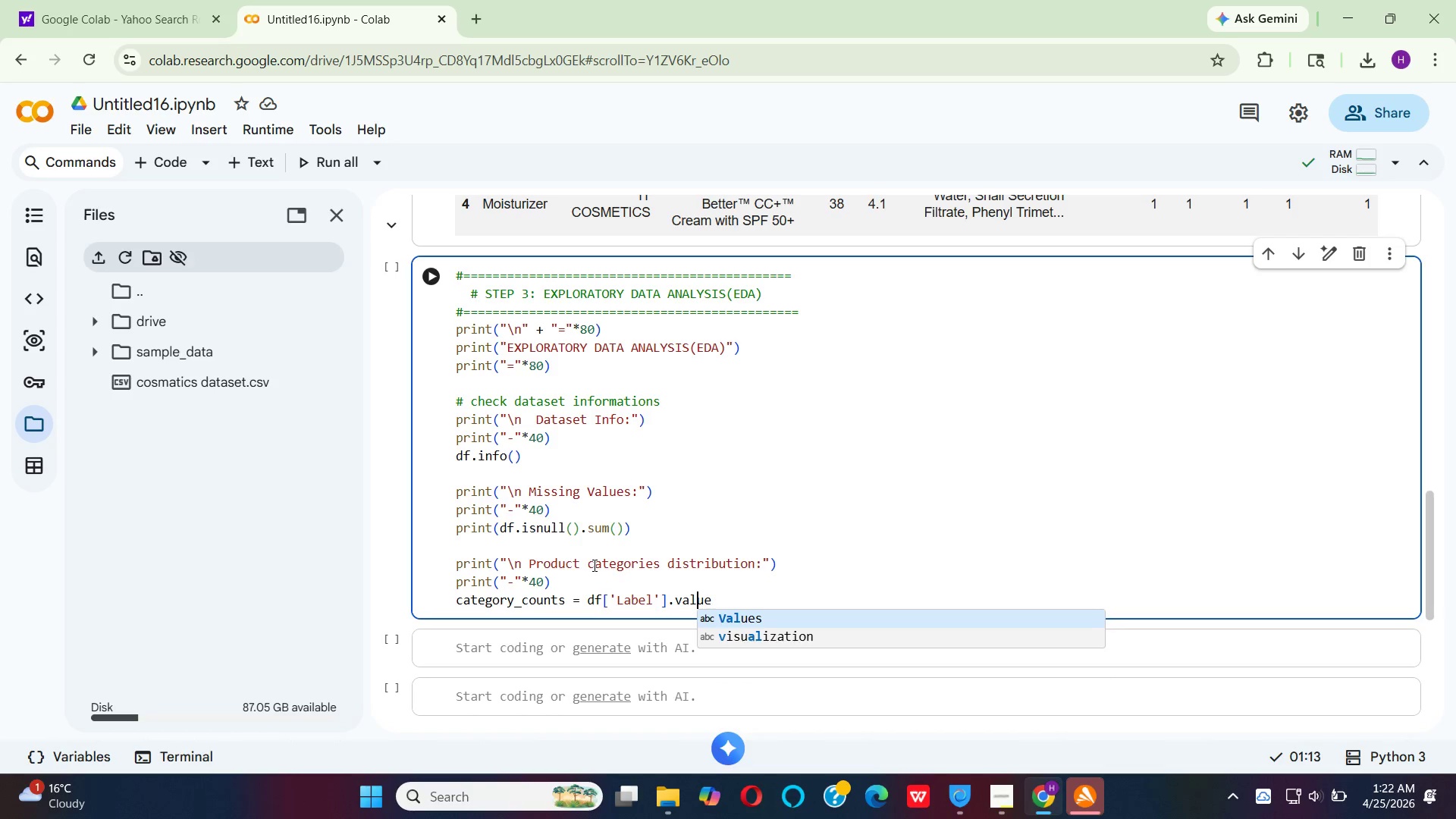 
key(ArrowRight)
 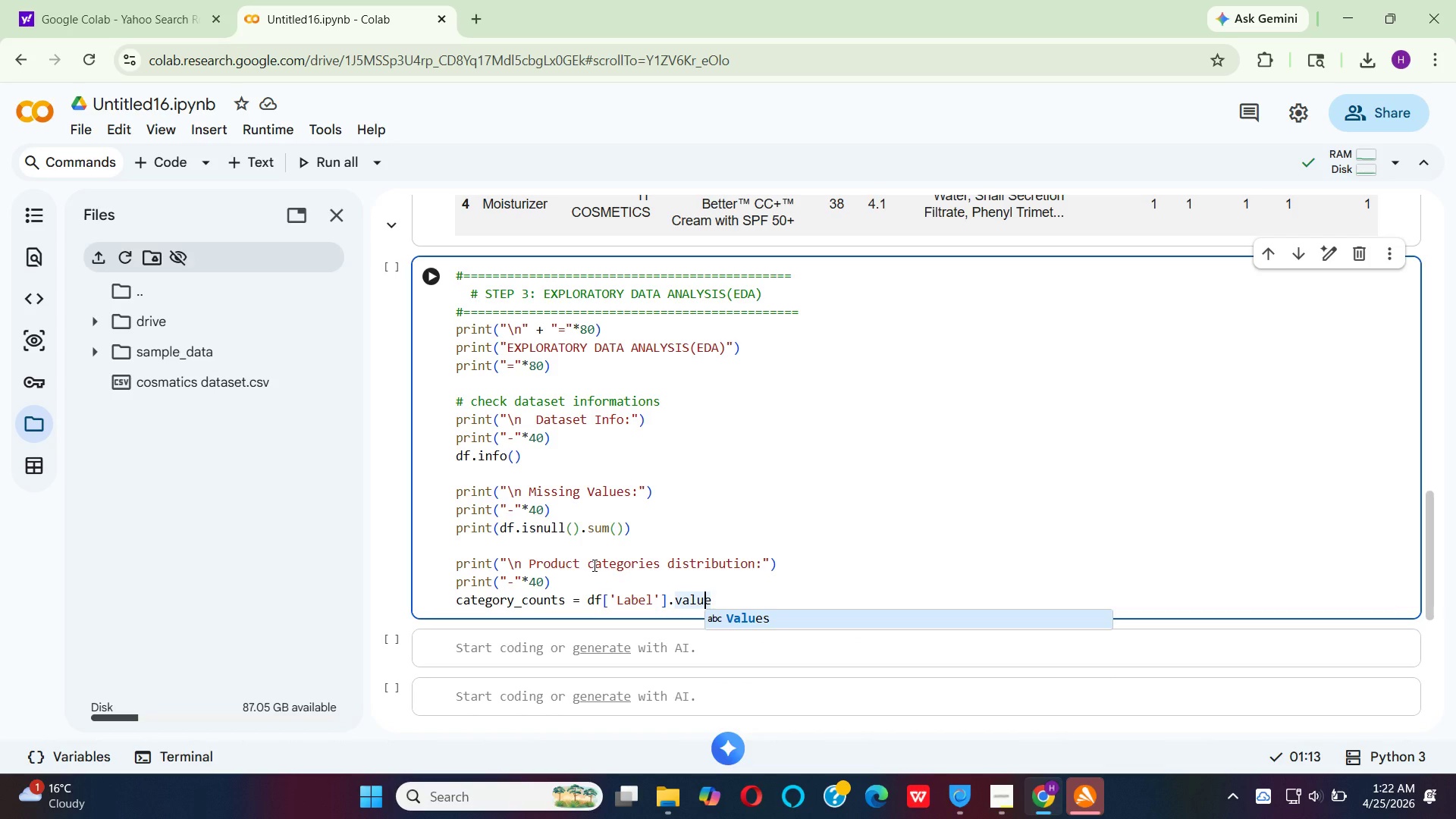 
key(ArrowRight)
 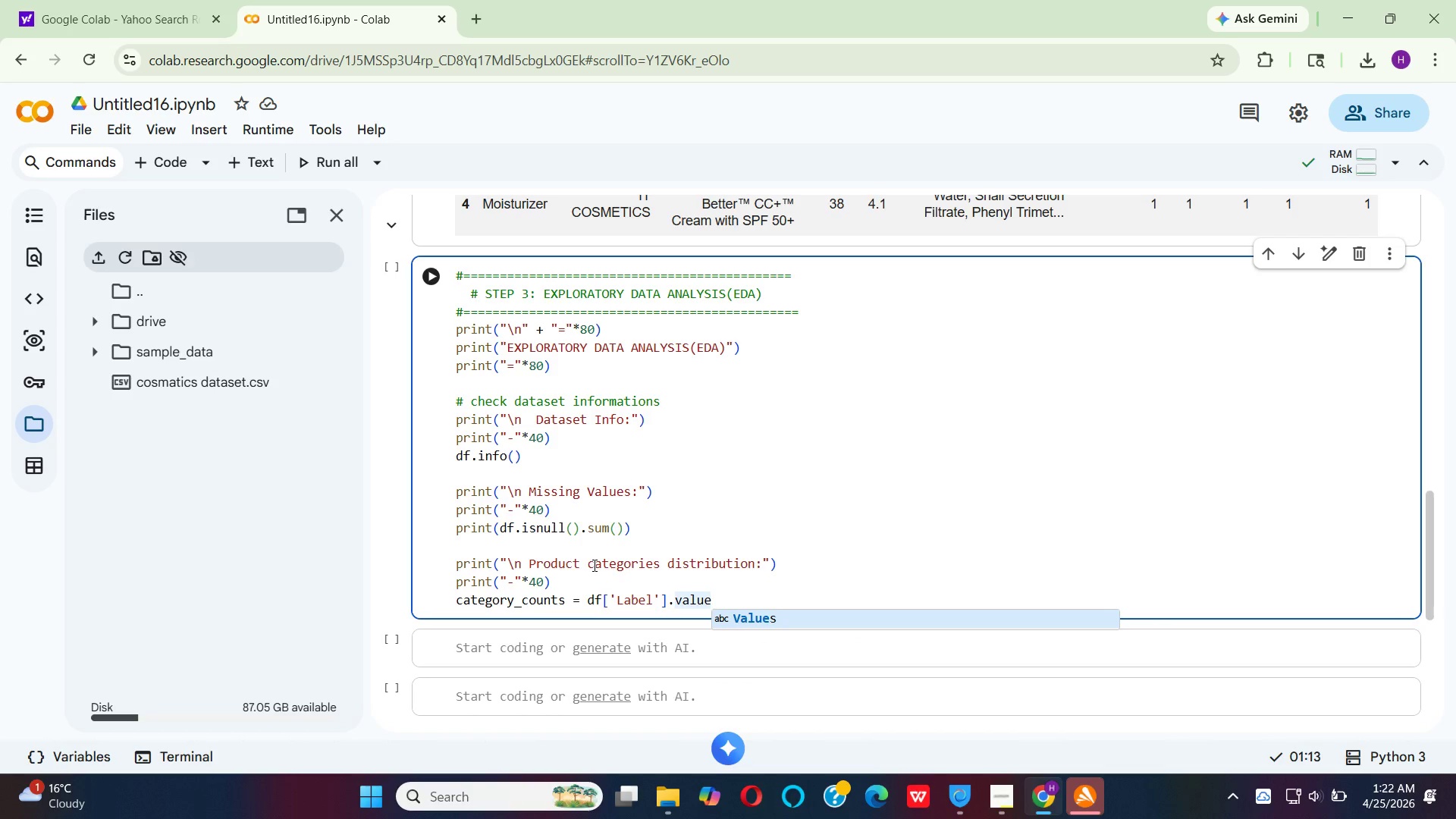 
type(_counts()
 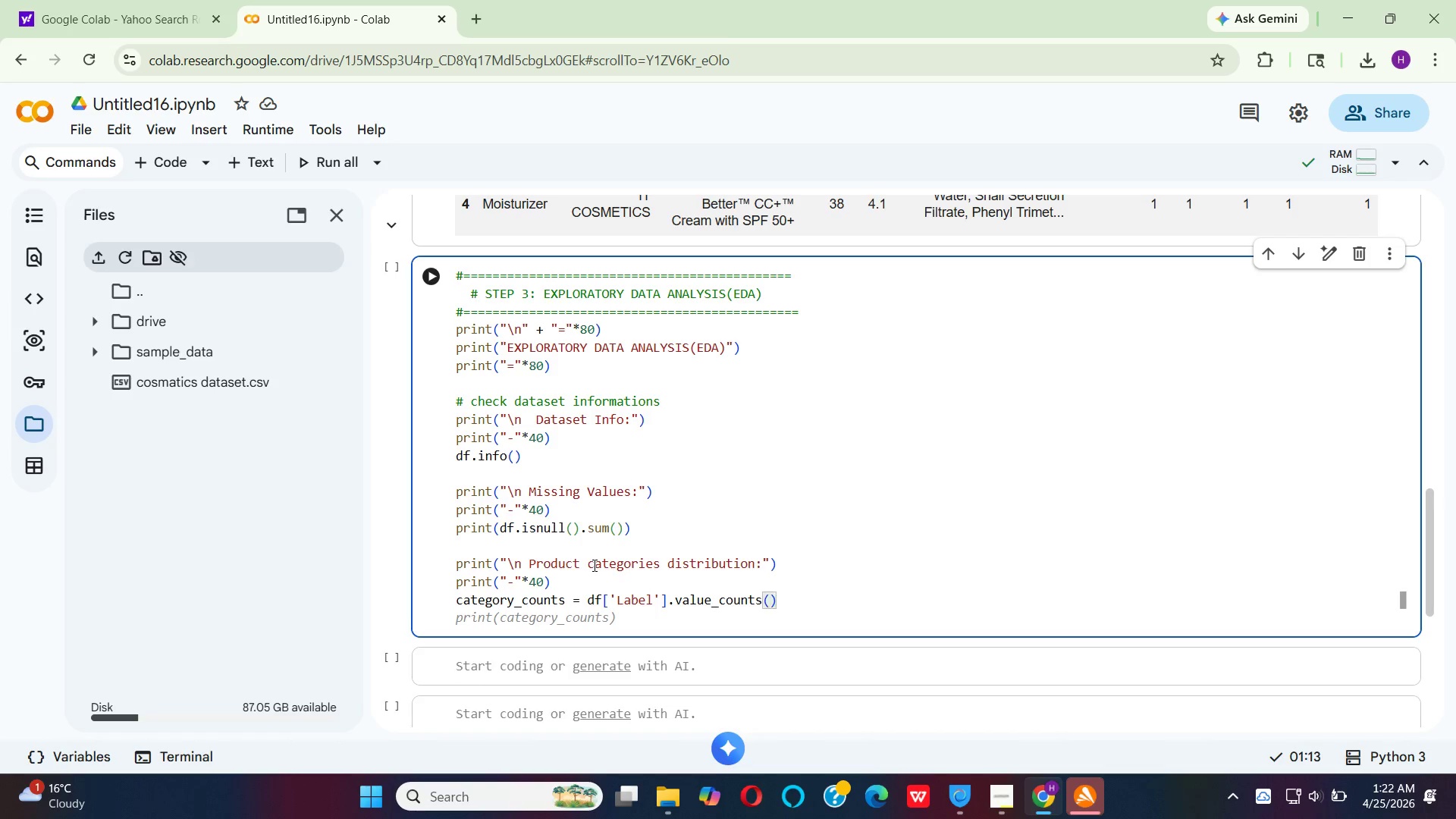 
key(ArrowRight)
 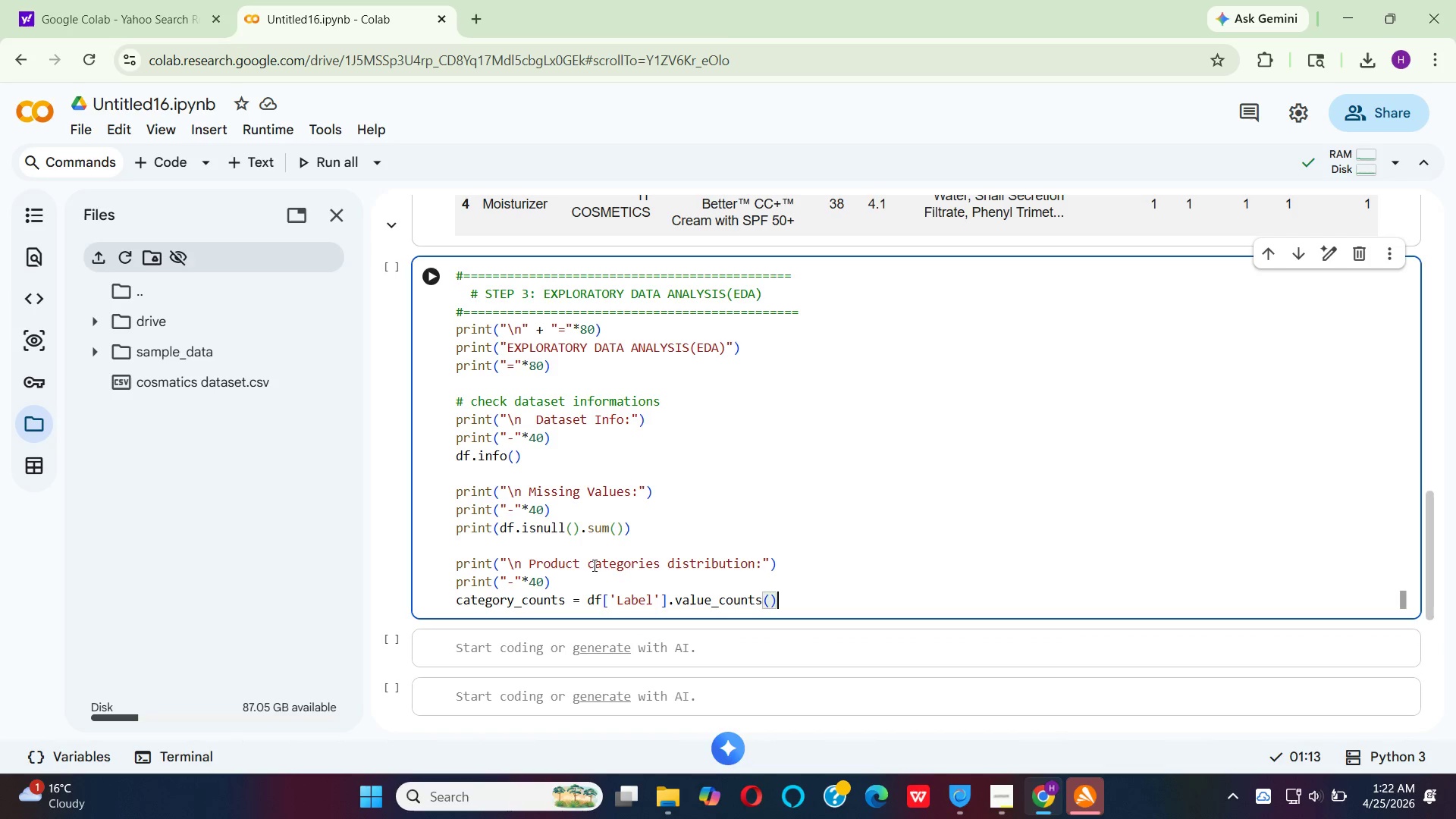 
key(Enter)
 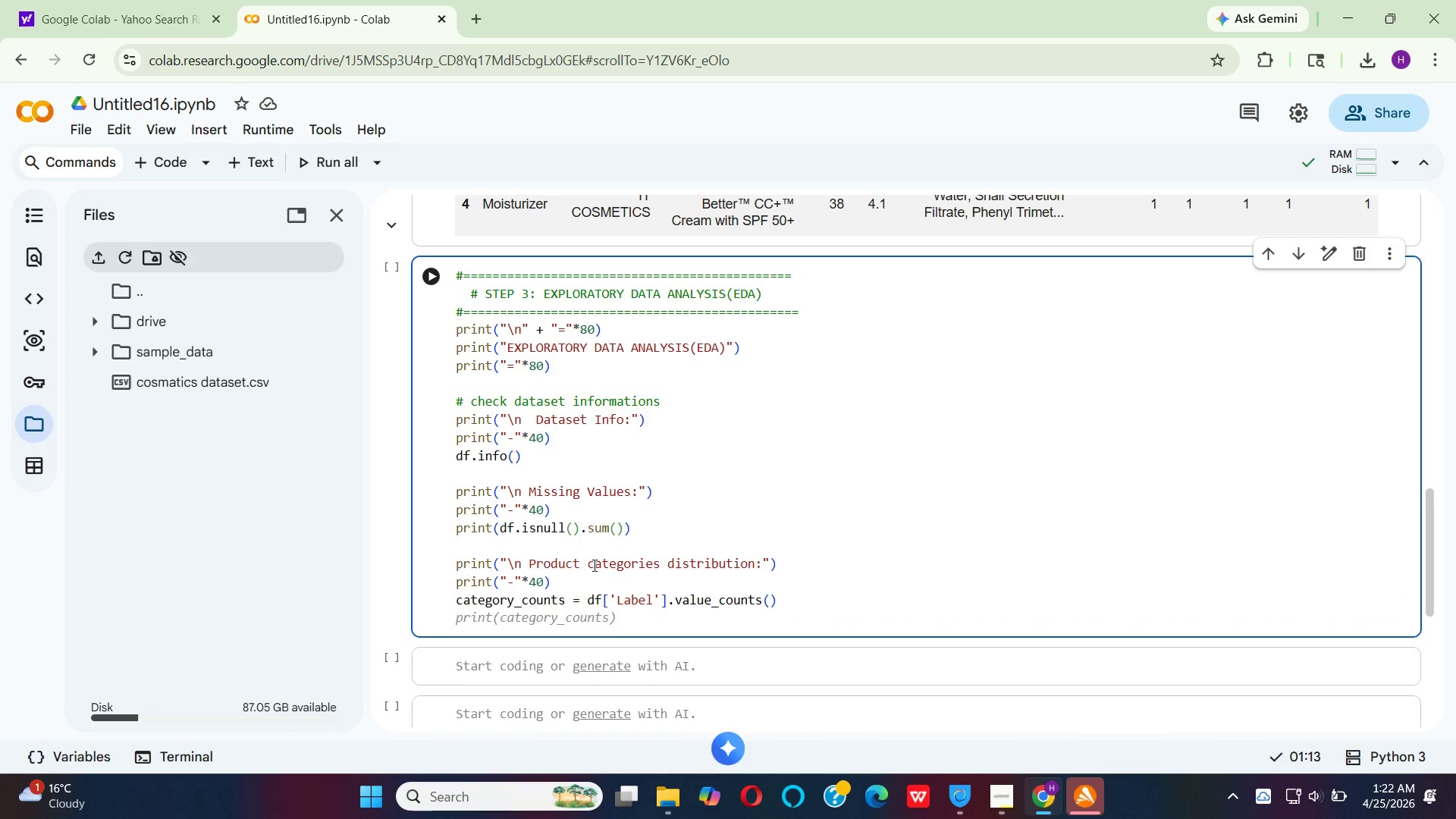 
key(P)
 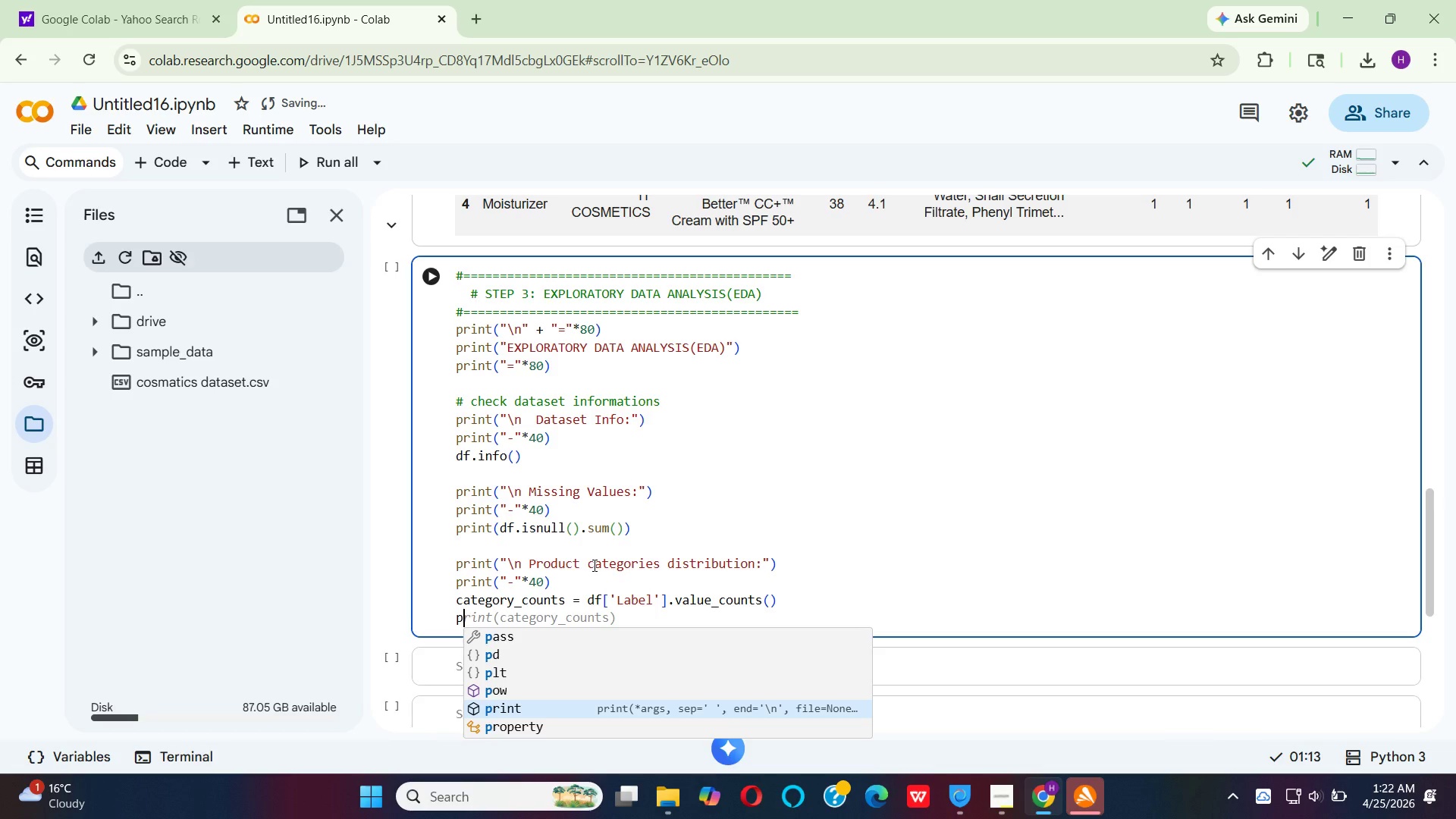 
key(Enter)
 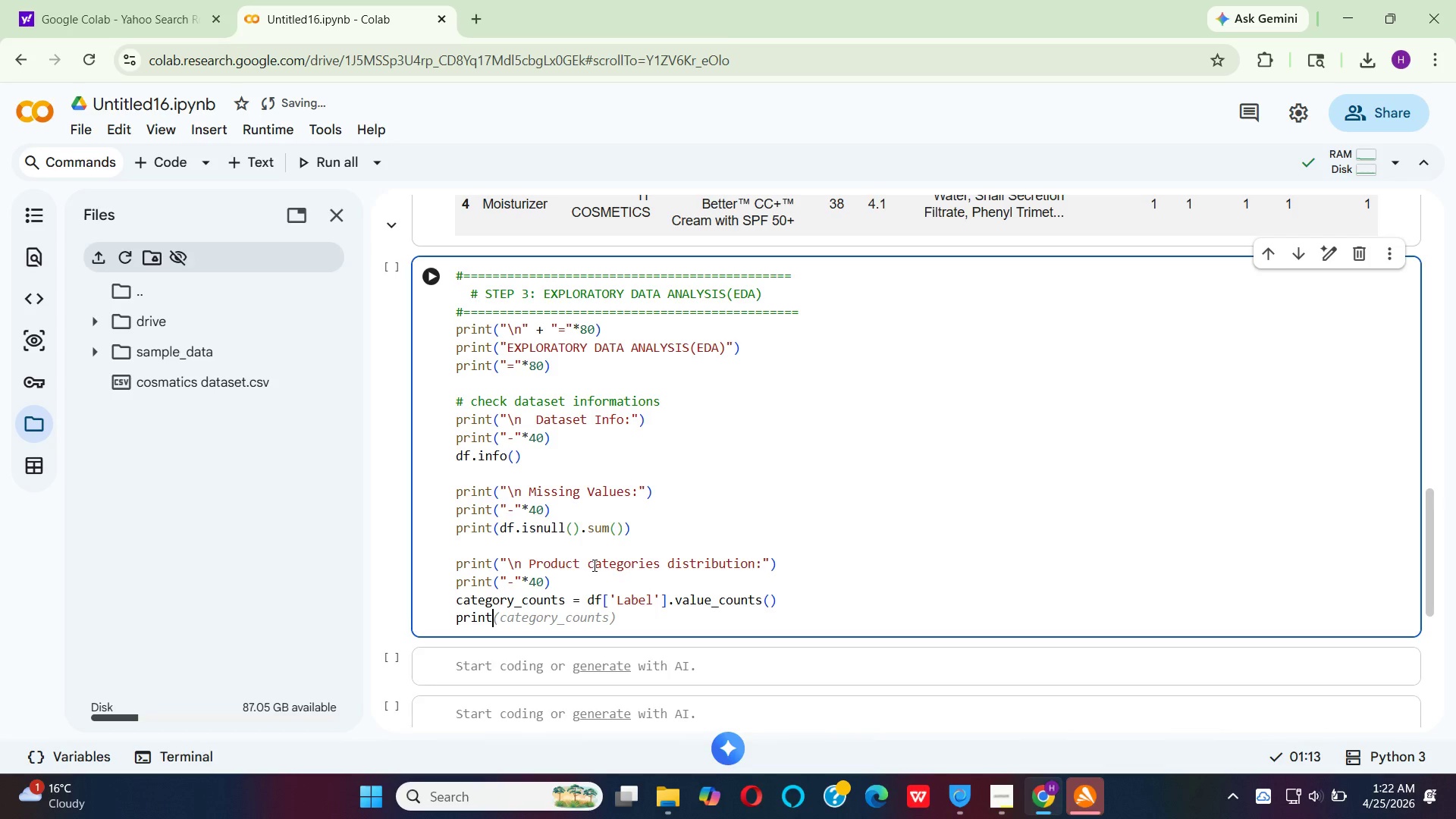 
key(Shift+9)
 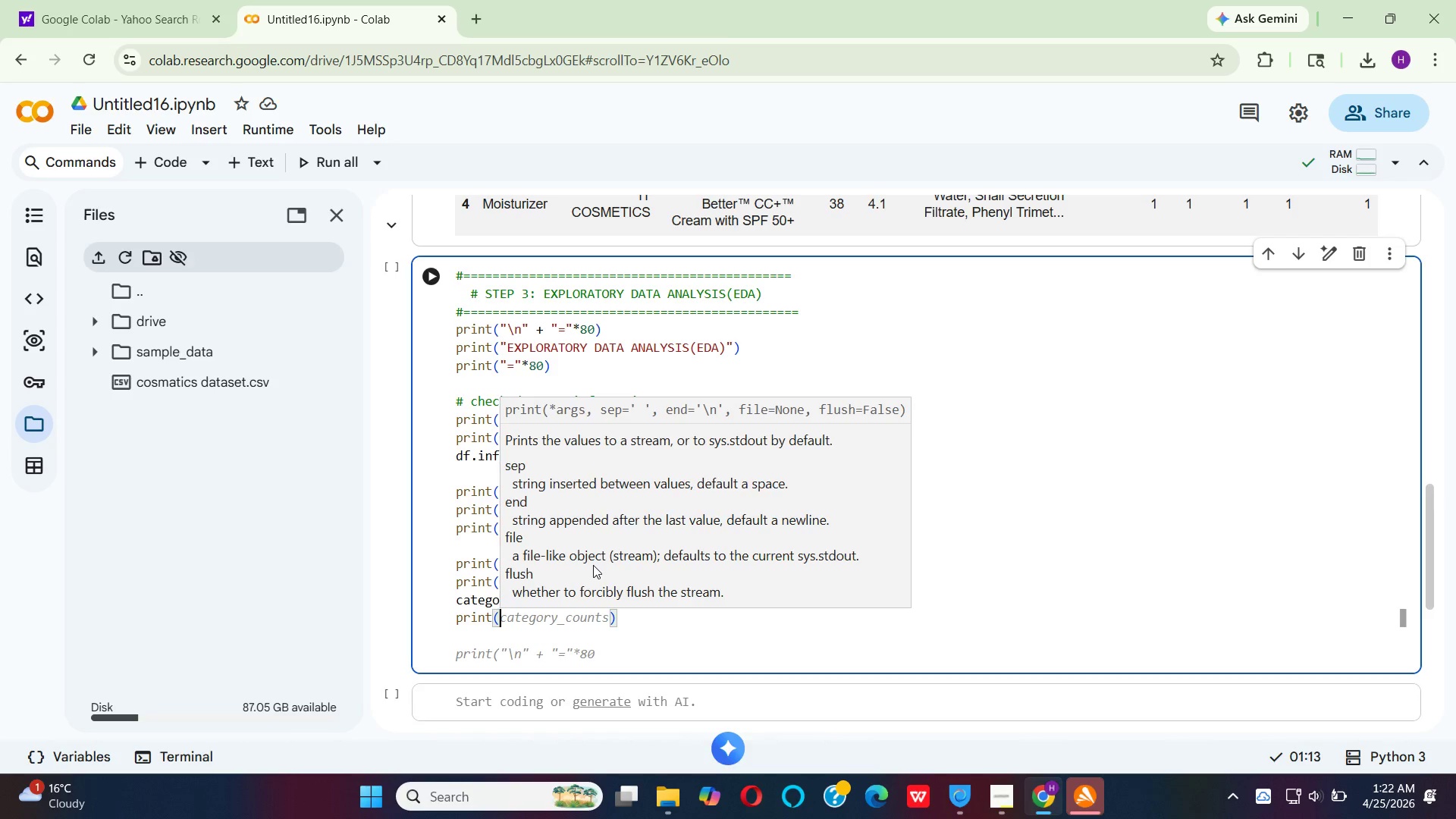 
type(cat)
 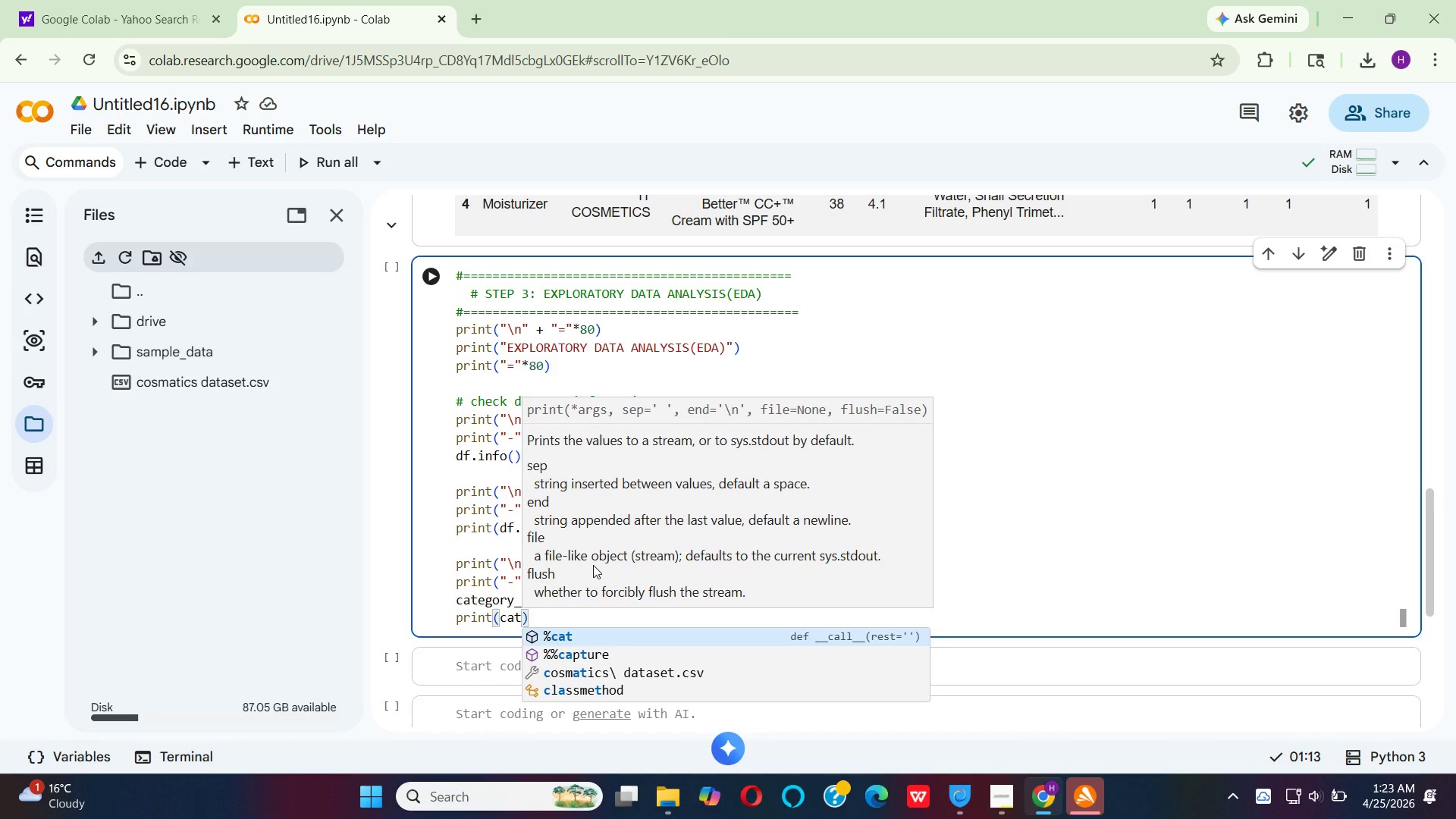 
wait(5.03)
 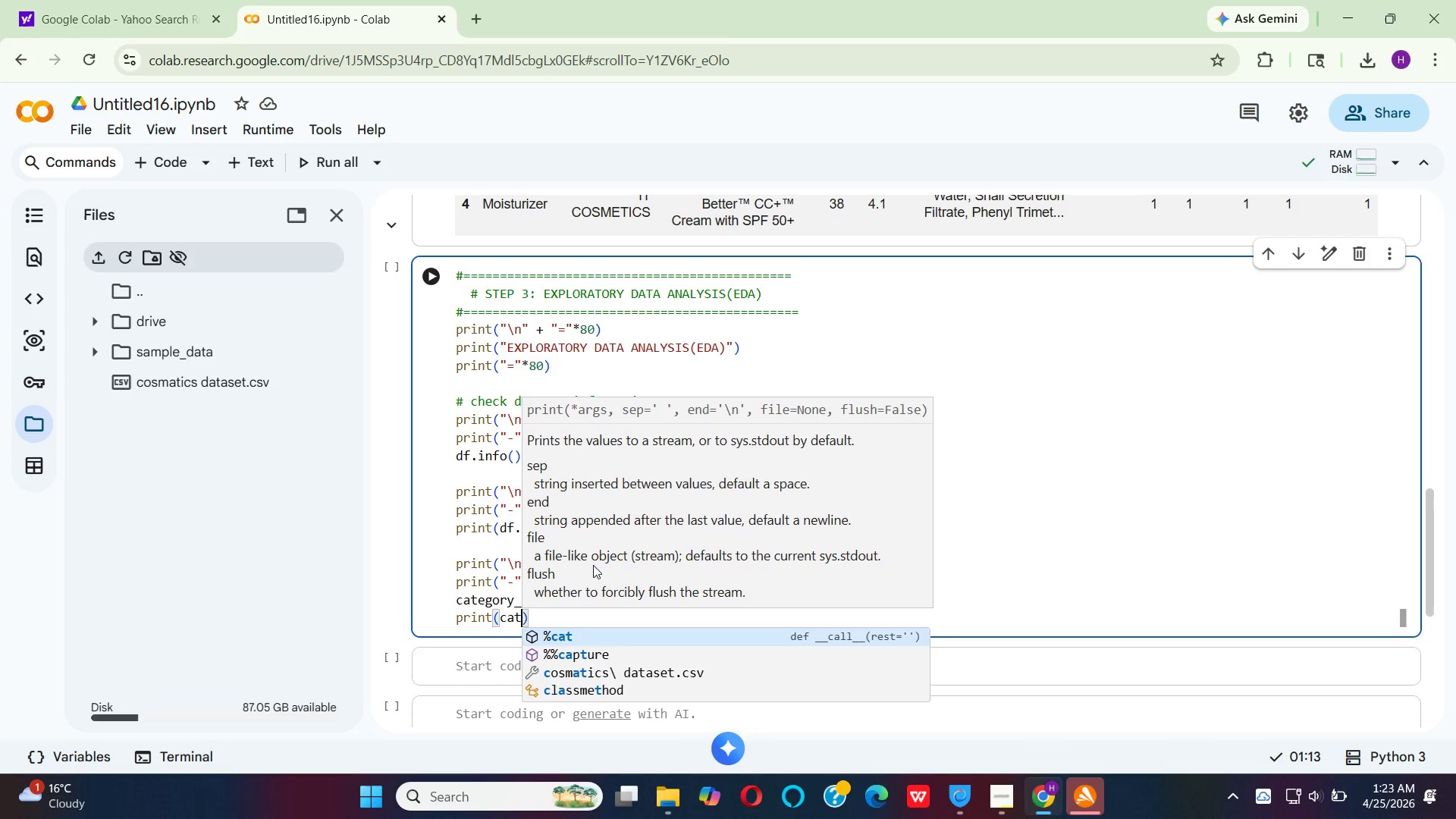 
type(ego)
 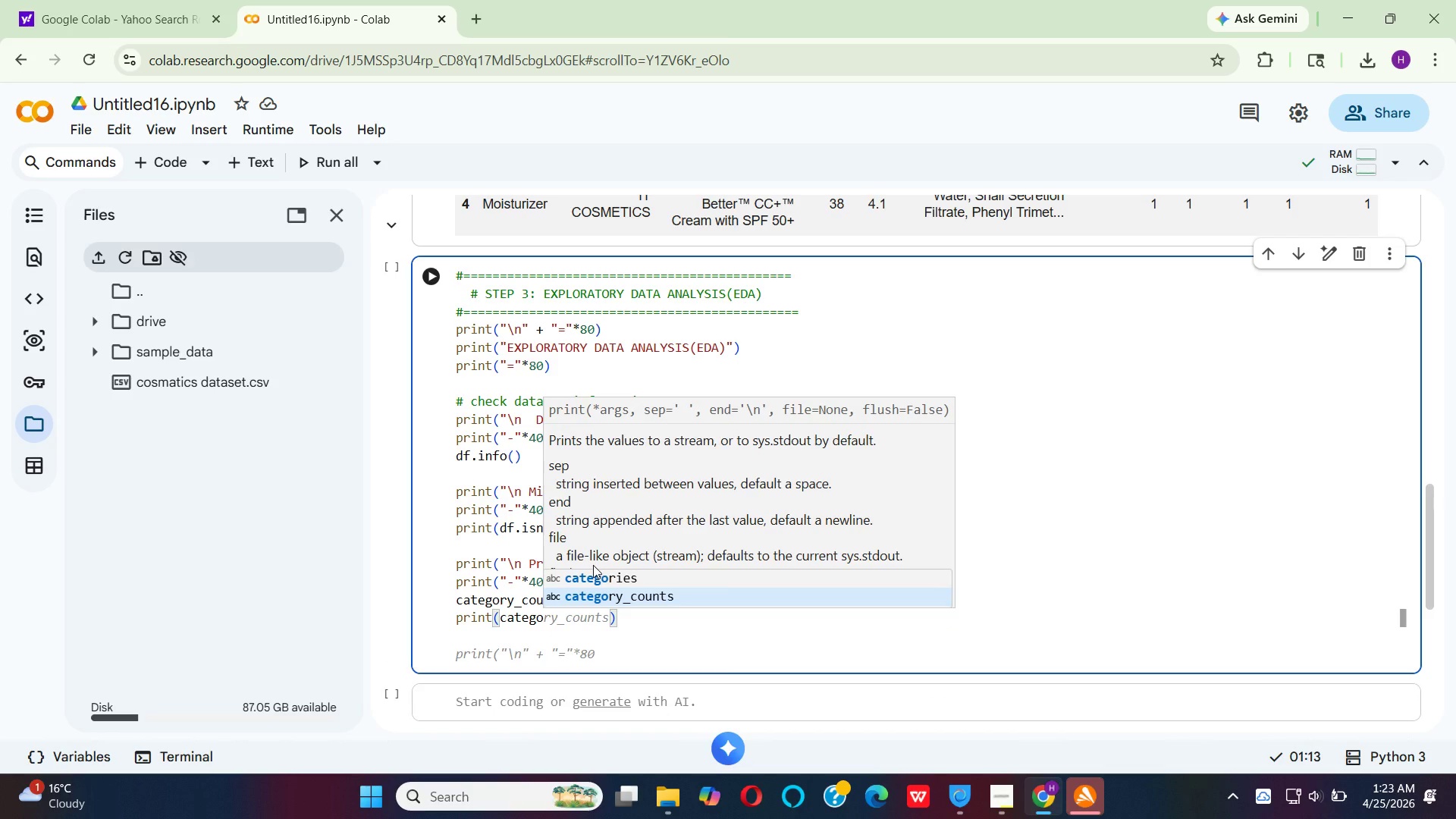 
key(Enter)
 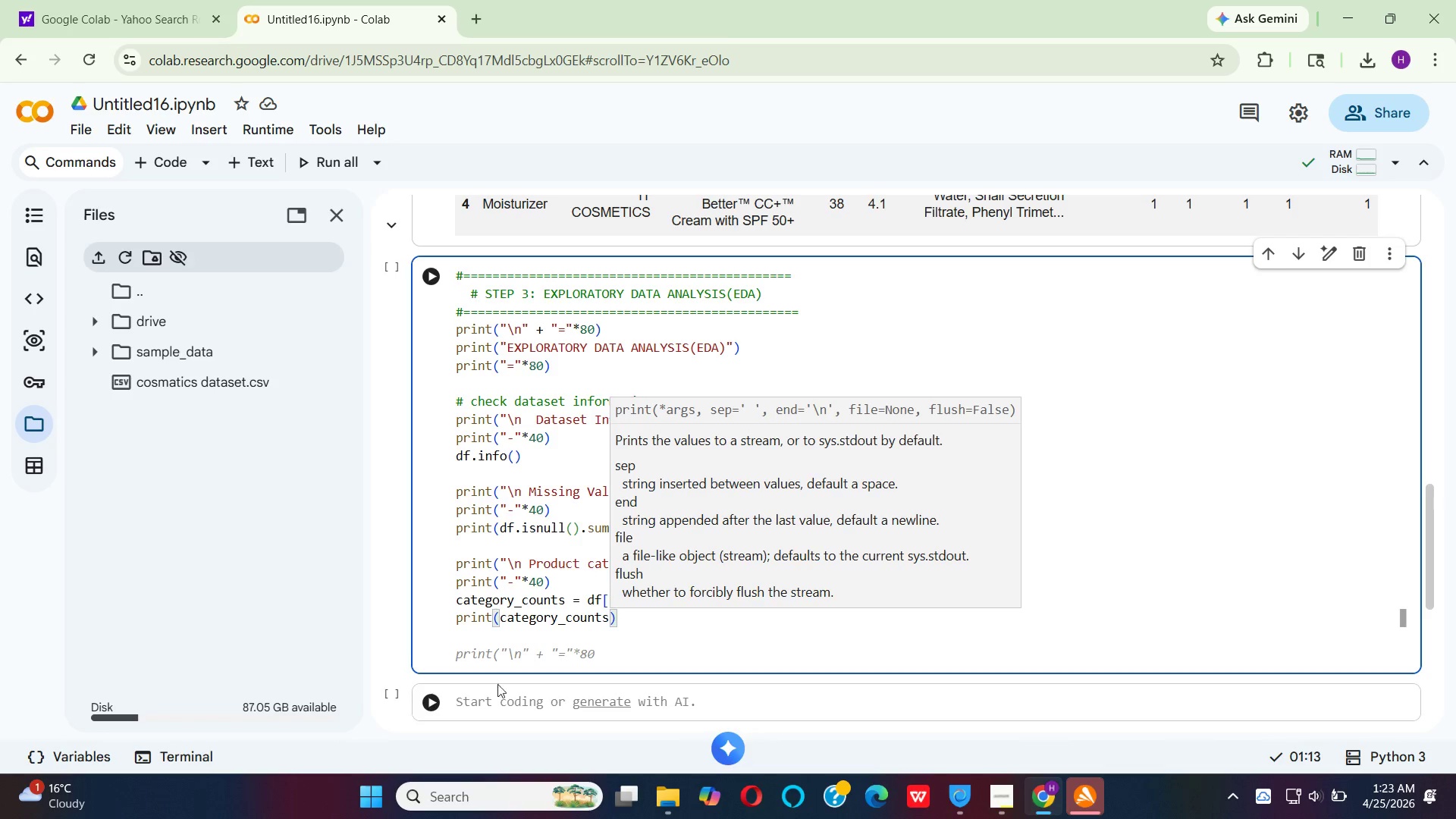 
left_click([610, 655])
 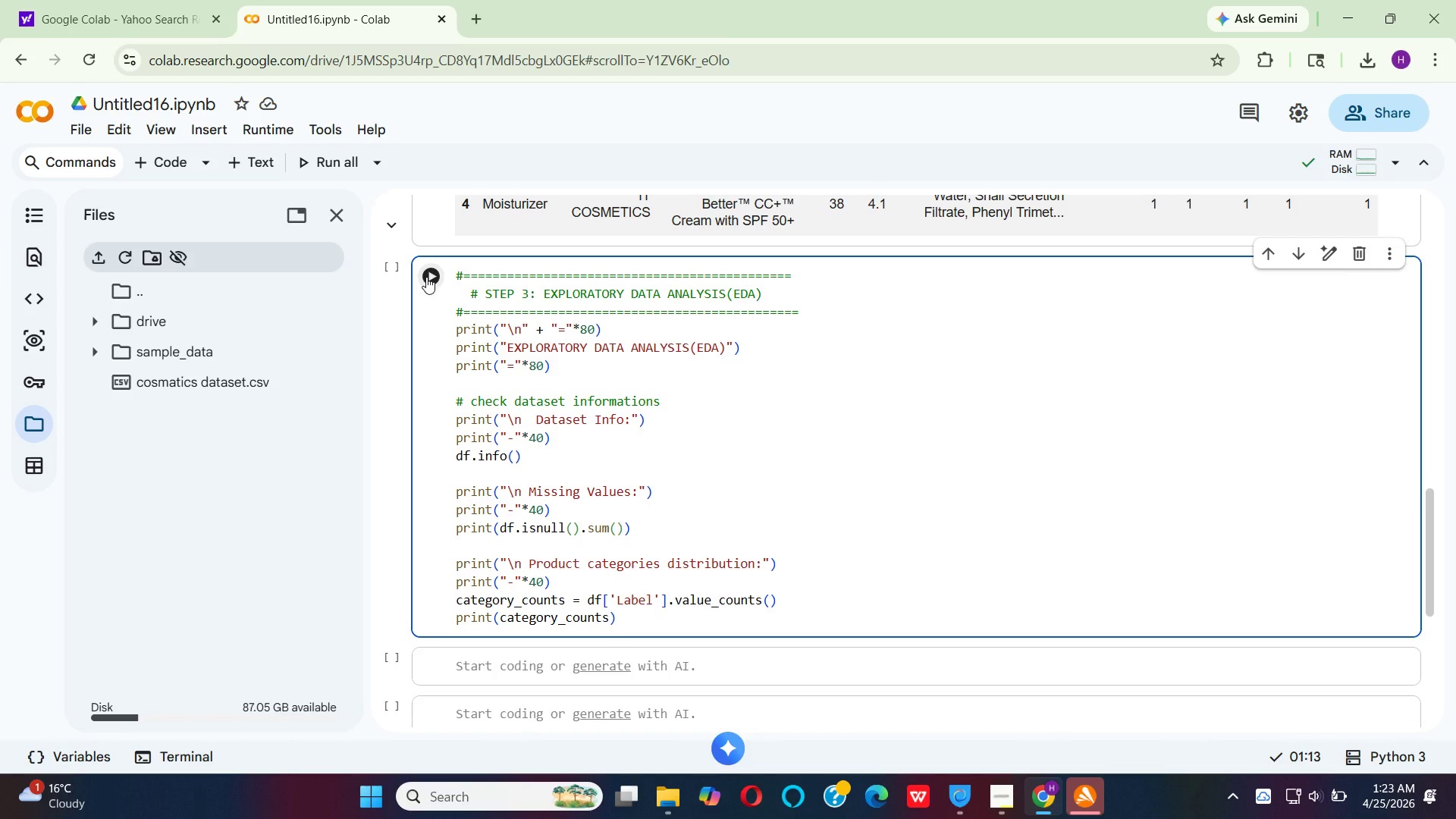 
left_click([426, 277])
 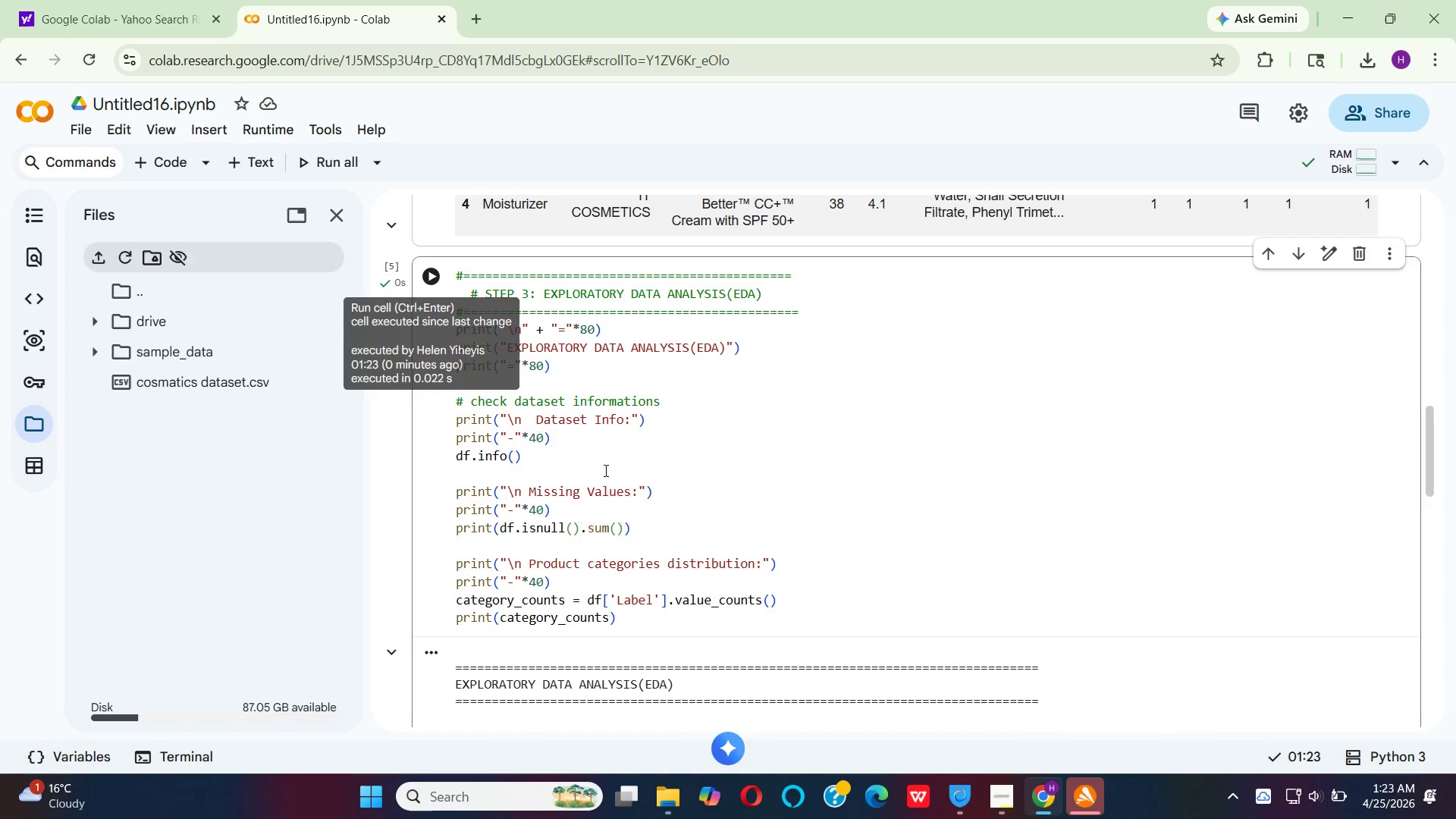 
scroll: coordinate [690, 513], scroll_direction: down, amount: 6.0
 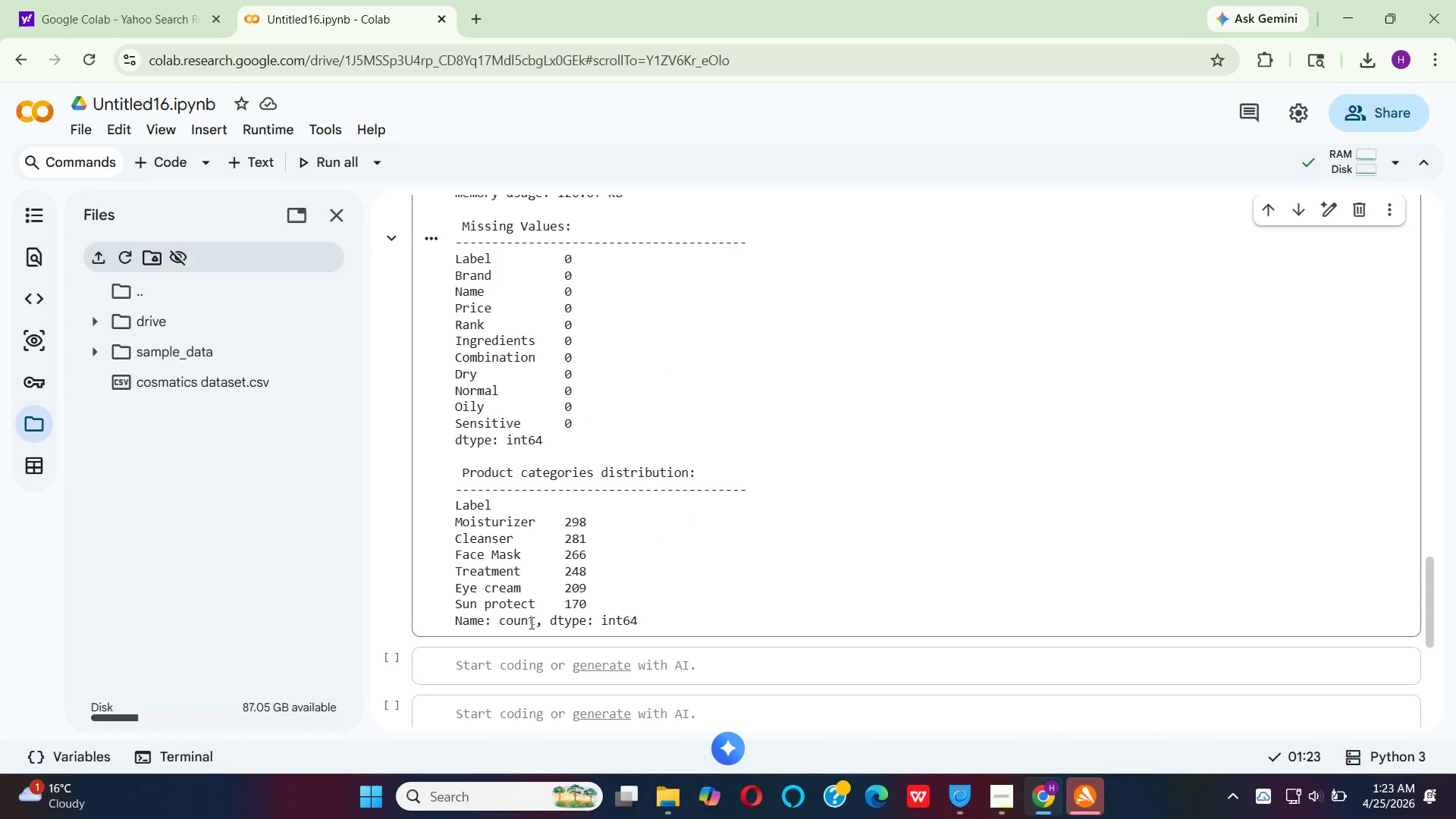 
wait(7.29)
 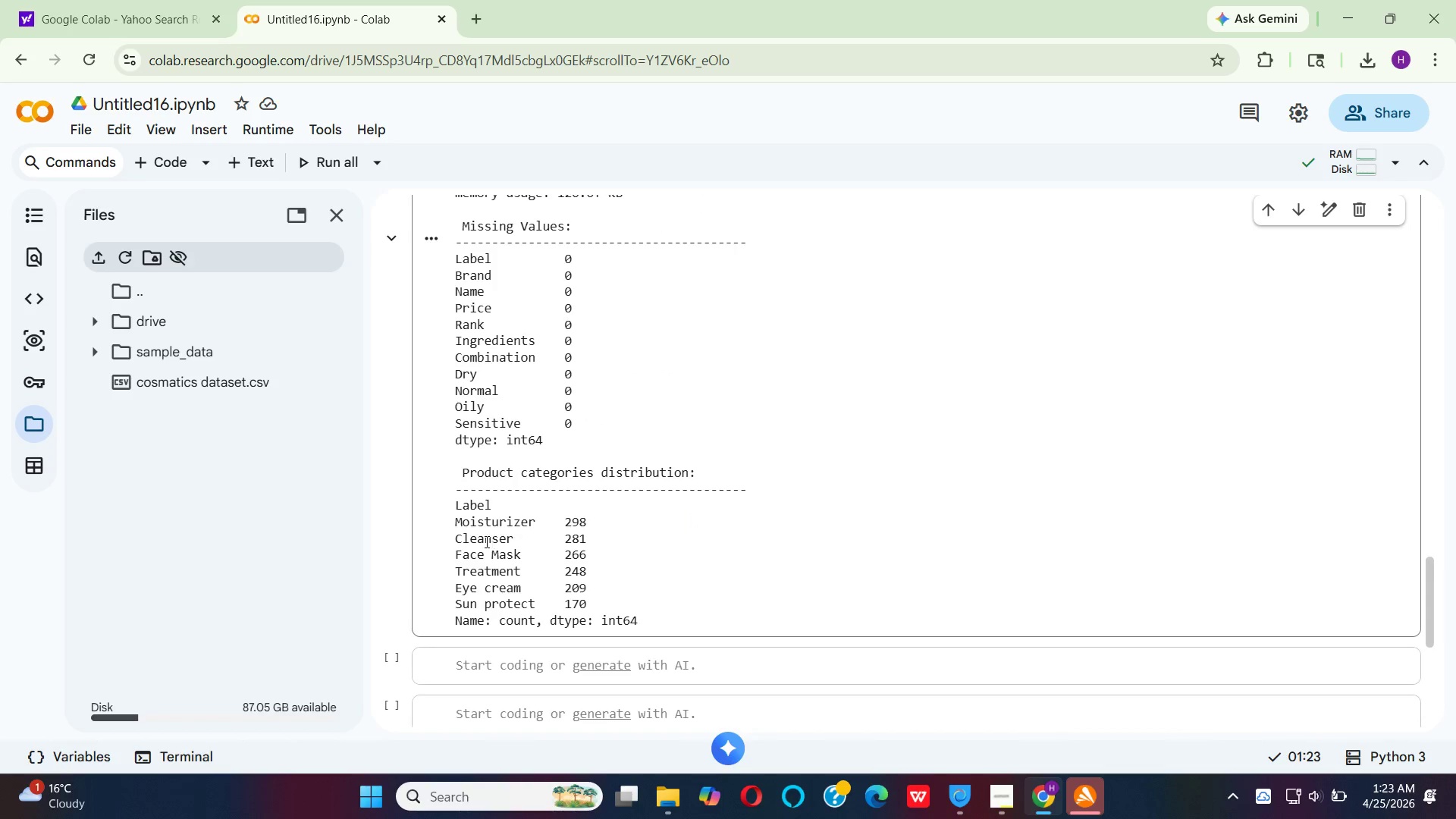 
scroll: coordinate [522, 612], scroll_direction: down, amount: 2.0
 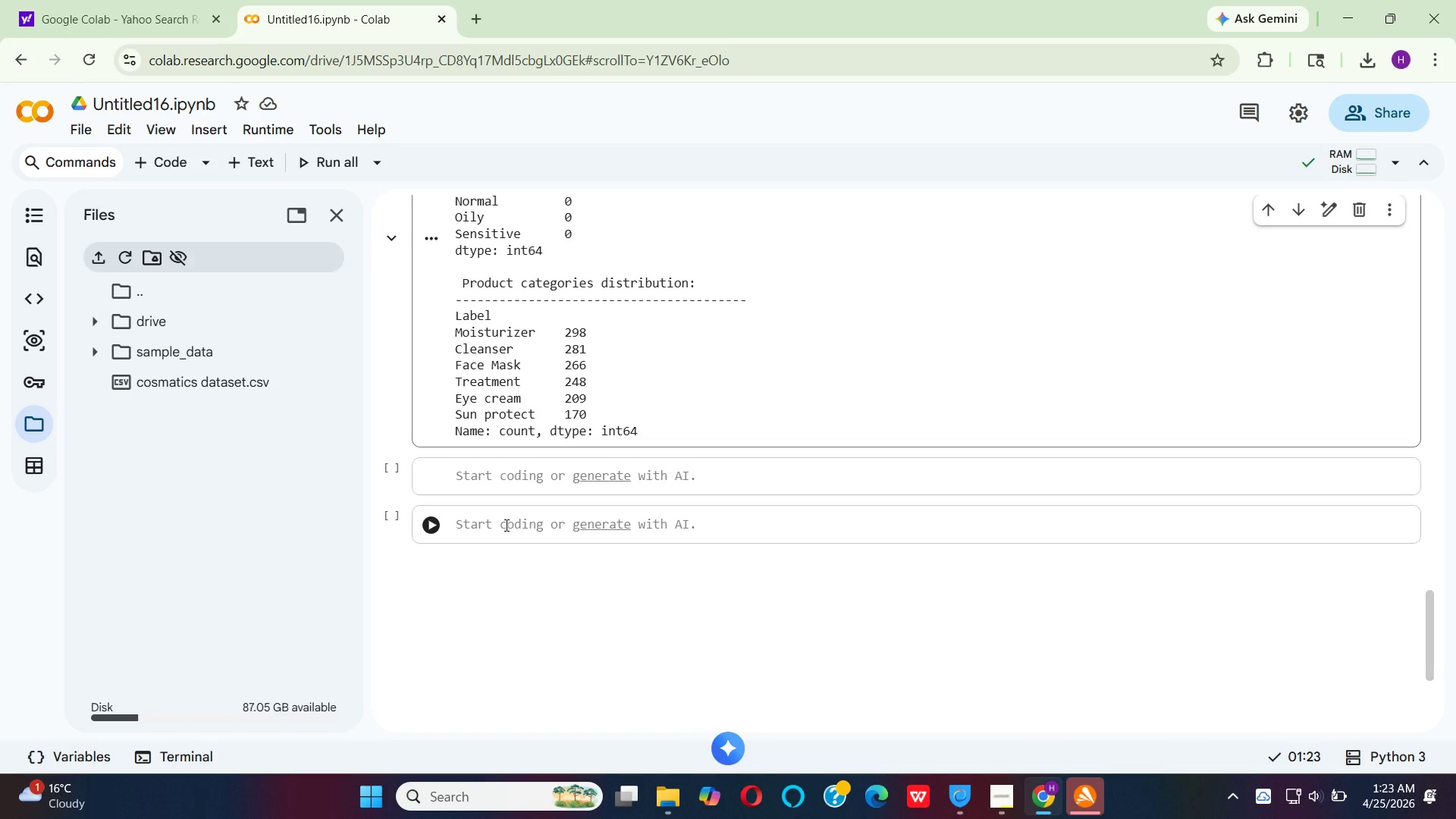 
left_click([505, 525])
 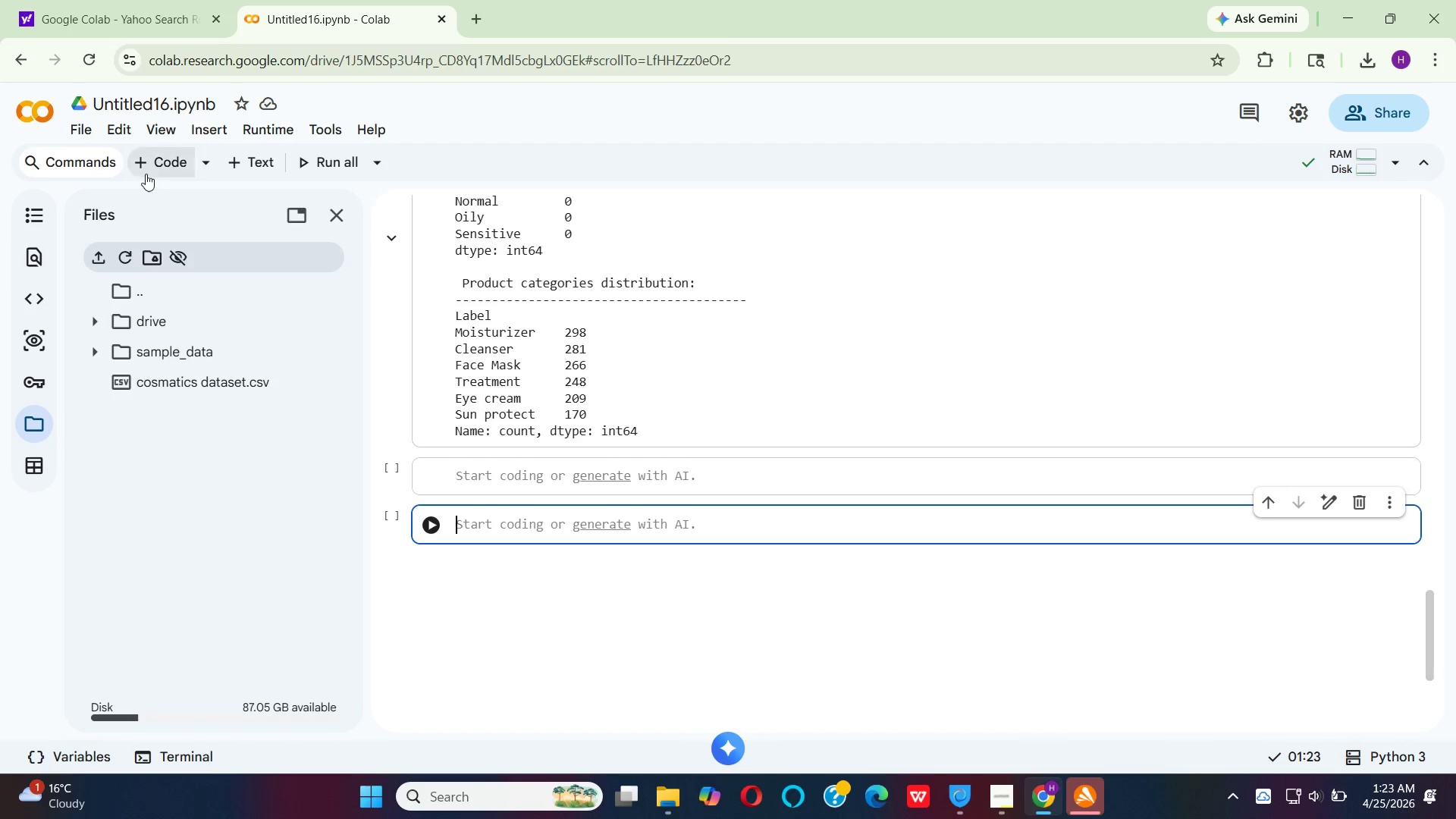 
left_click_drag(start_coordinate=[150, 170], to_coordinate=[155, 166])
 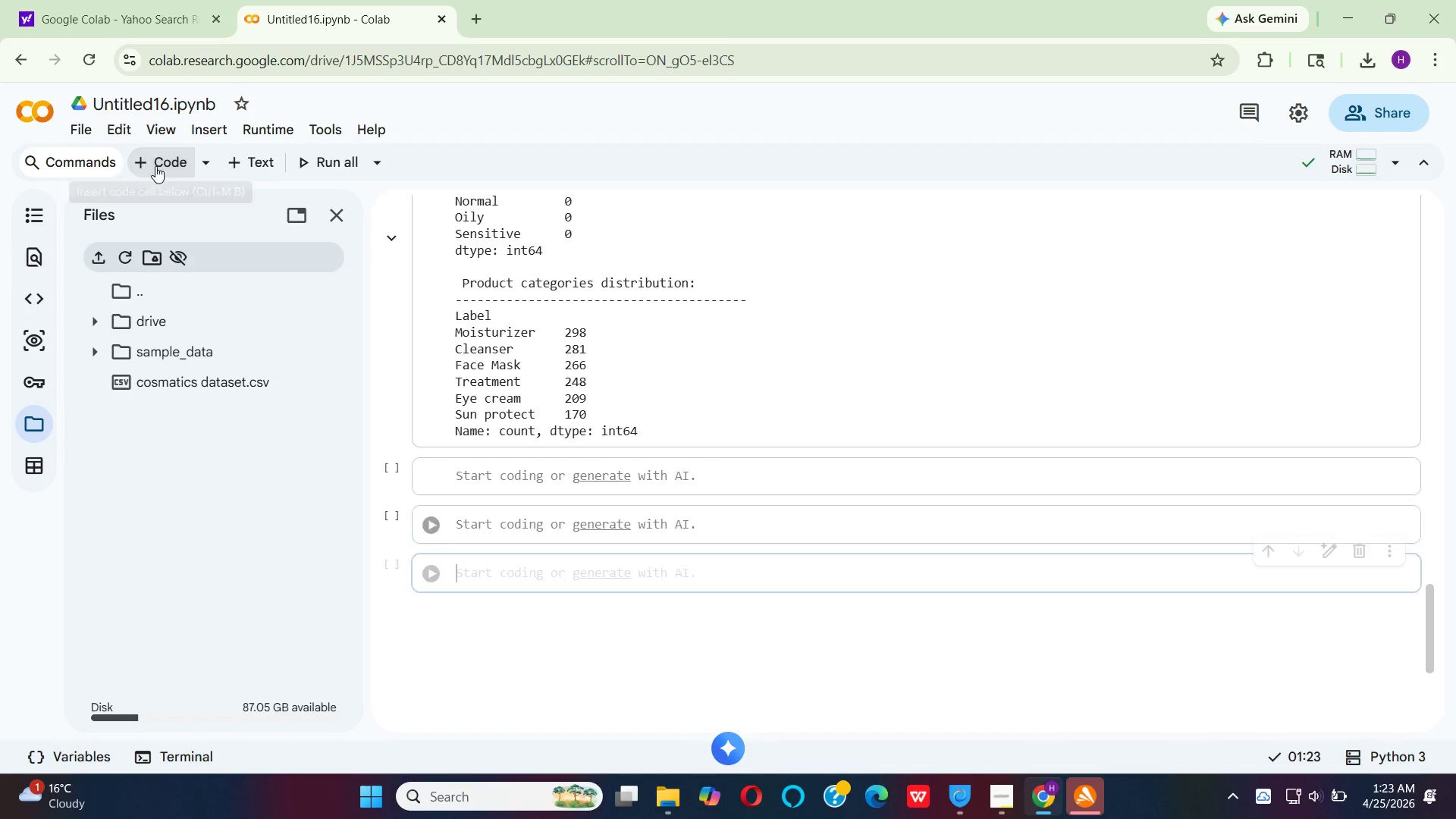 
double_click([155, 166])
 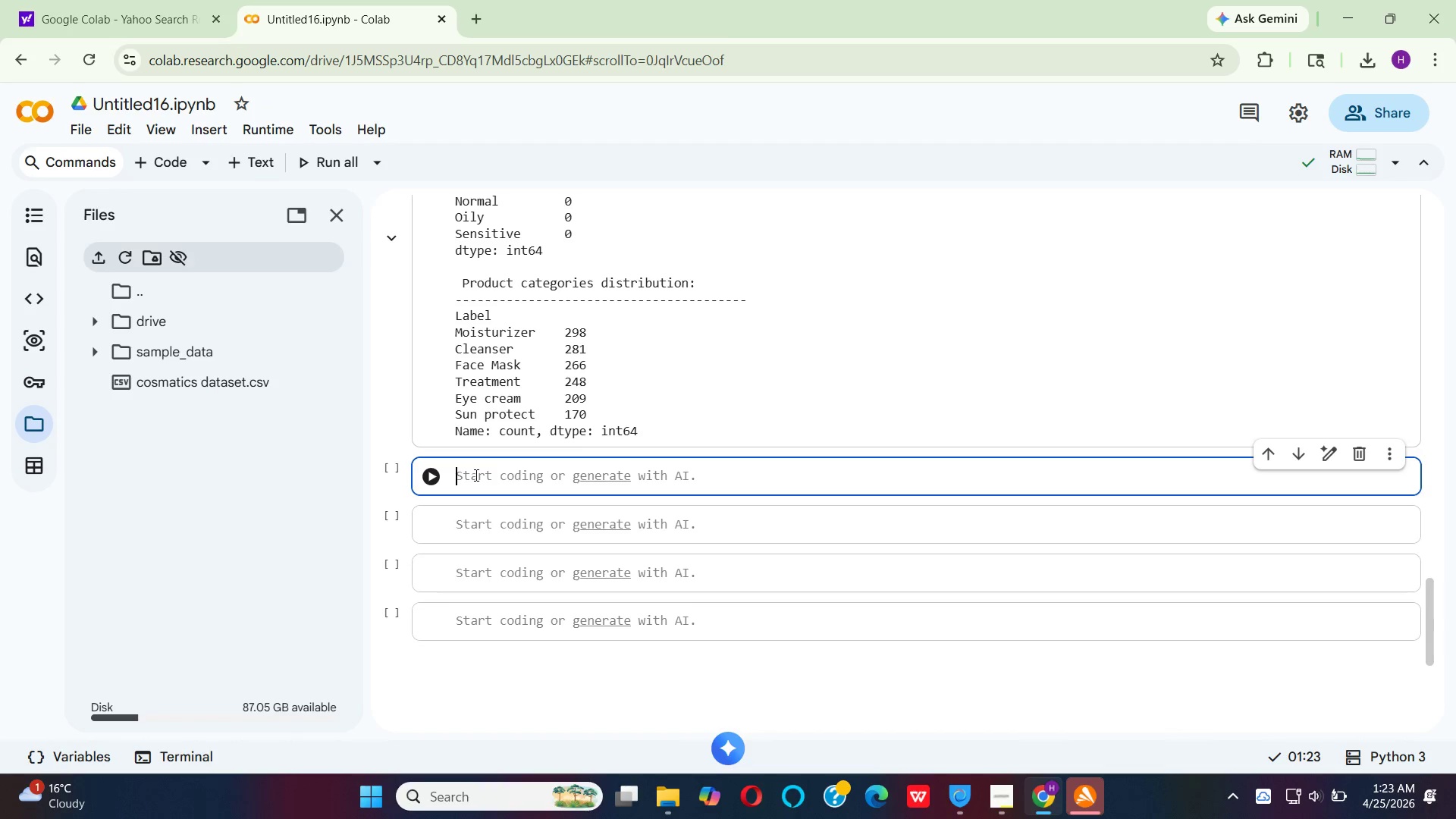 
key(Shift+3)
 